 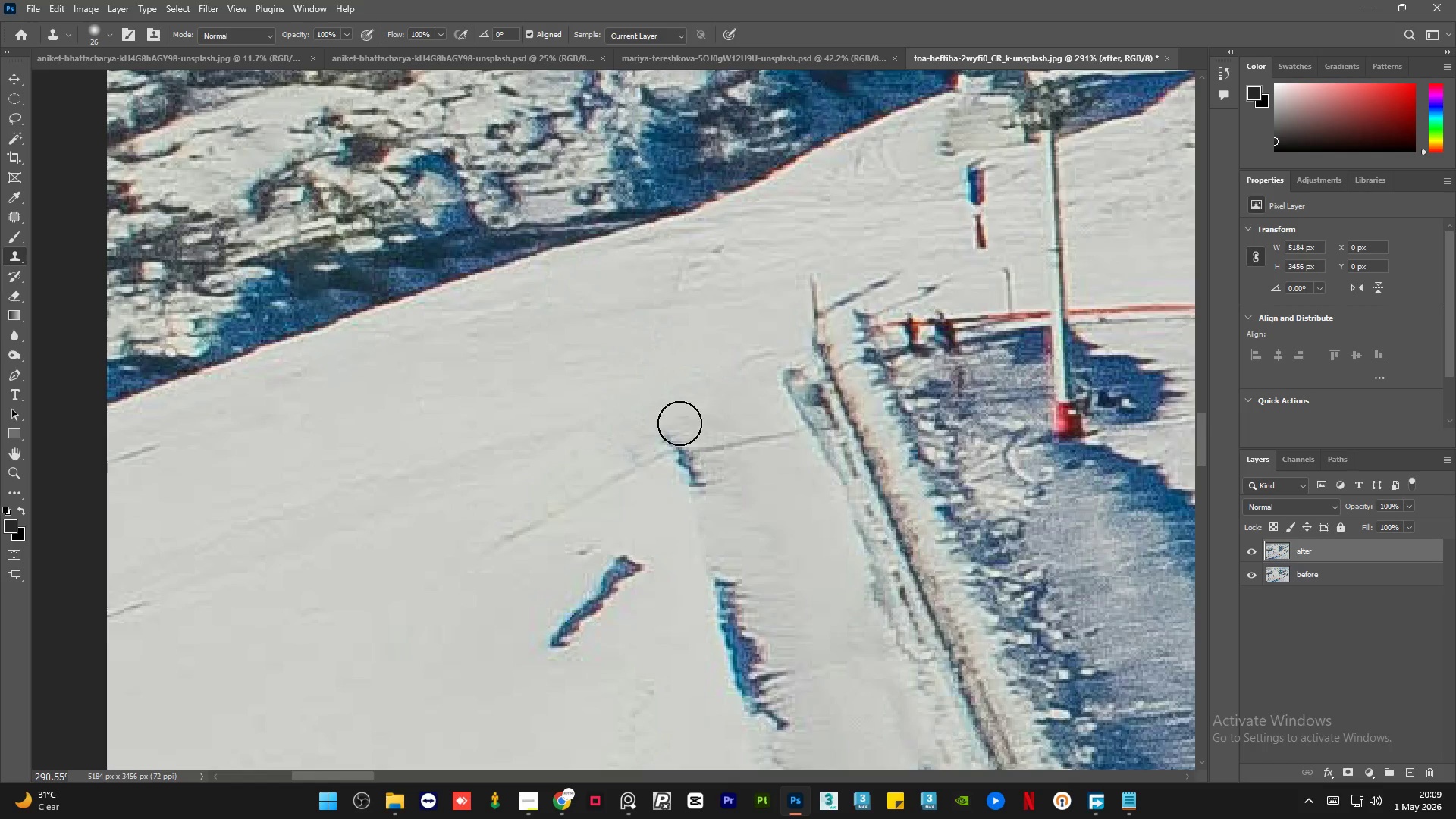 
hold_key(key=AltLeft, duration=0.31)
 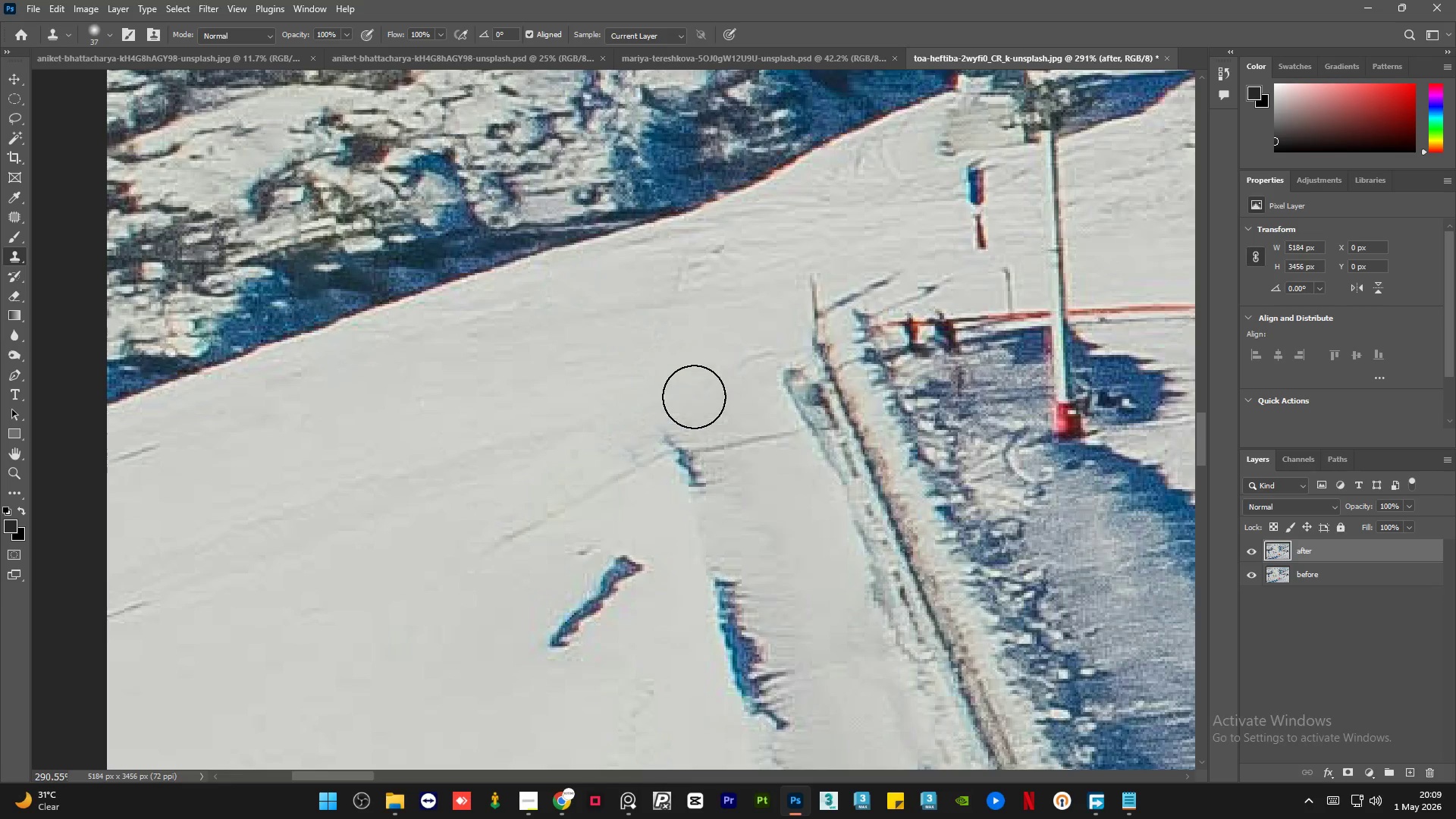 
scroll: coordinate [665, 409], scroll_direction: down, amount: 4.0
 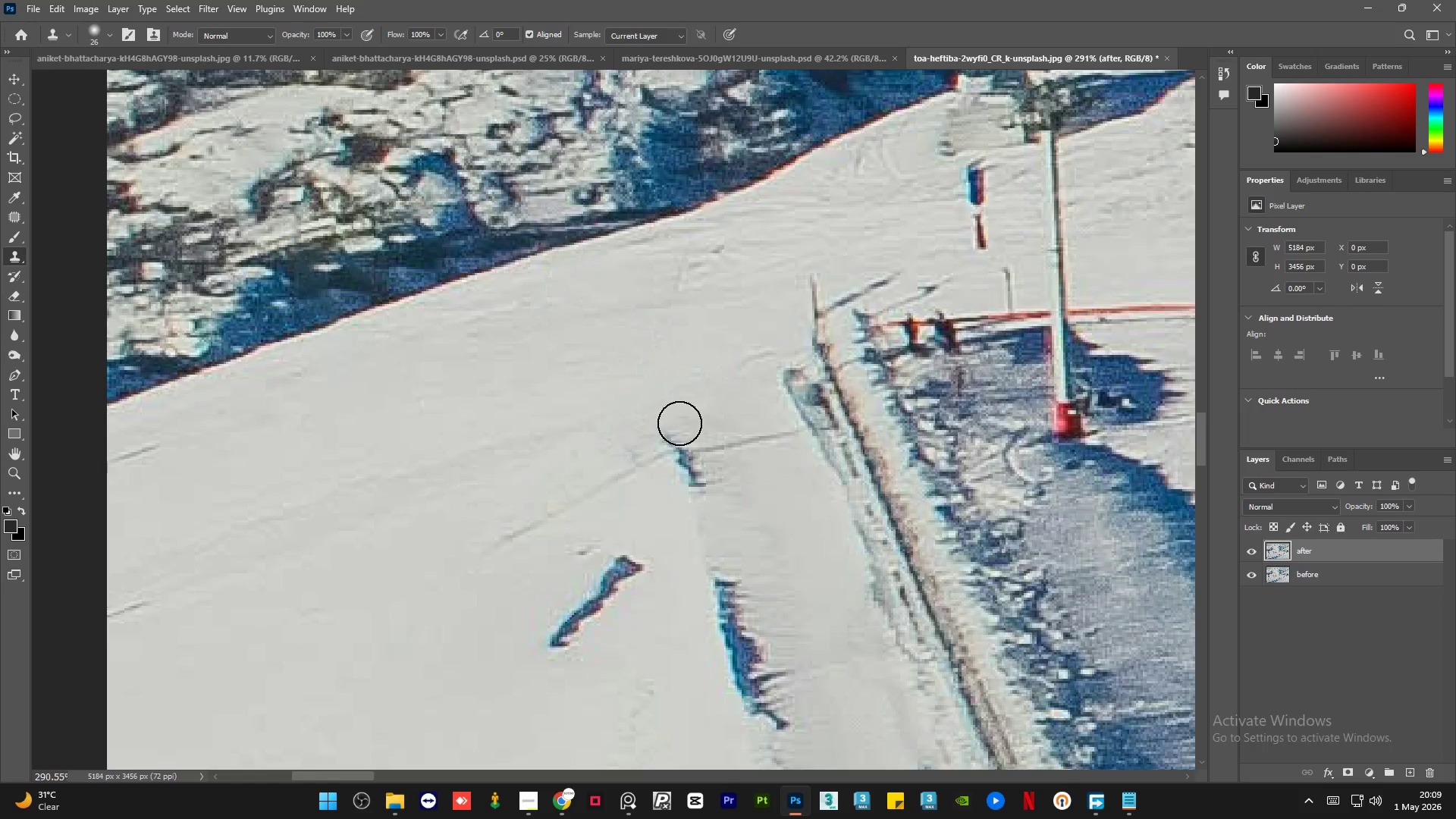 
left_click_drag(start_coordinate=[694, 396], to_coordinate=[694, 400])
 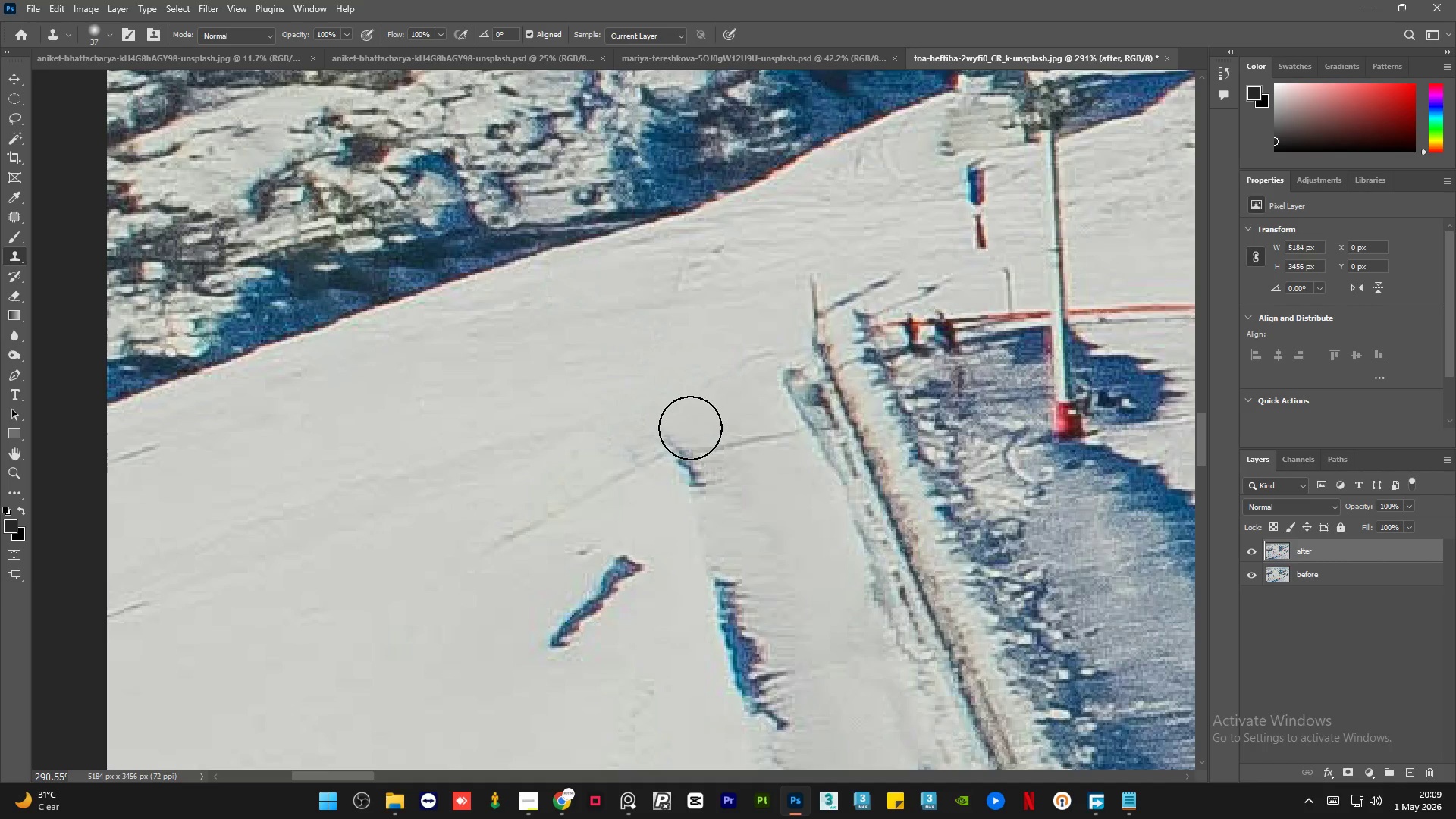 
hold_key(key=AltLeft, duration=0.42)
left_click_drag(start_coordinate=[695, 407], to_coordinate=[695, 412])
 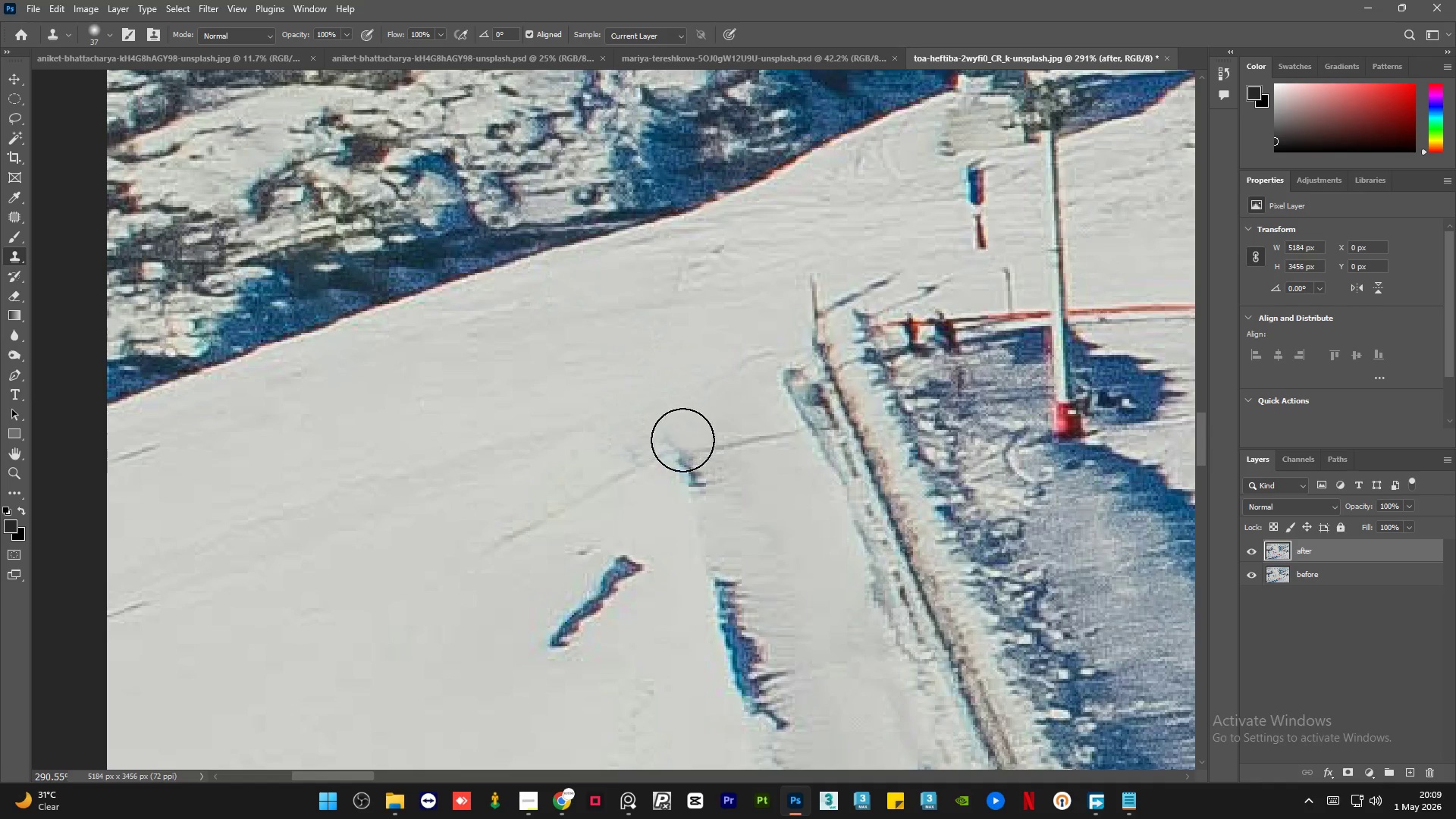 
left_click_drag(start_coordinate=[682, 440], to_coordinate=[651, 501])
 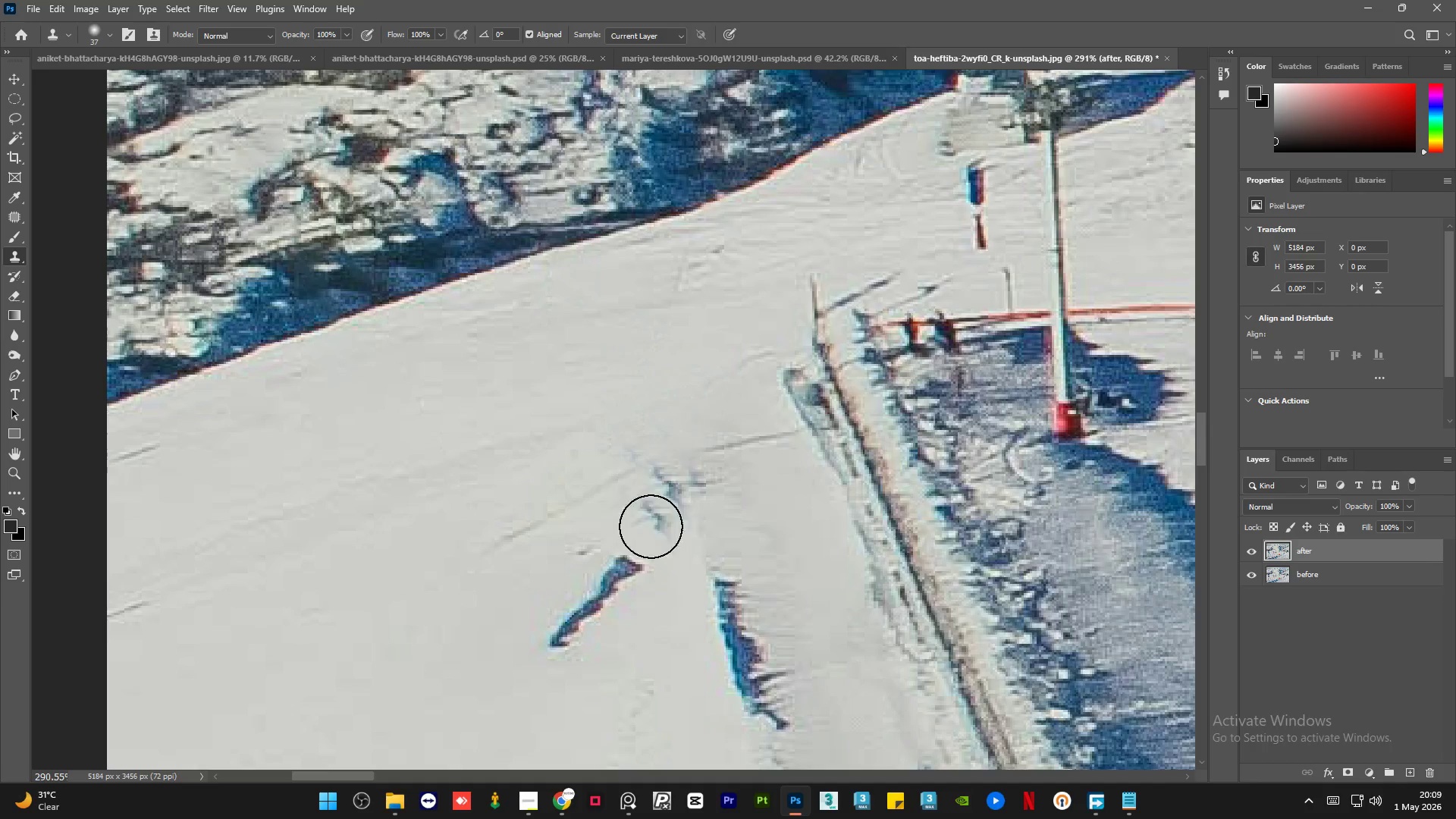 
hold_key(key=AltLeft, duration=0.45)
 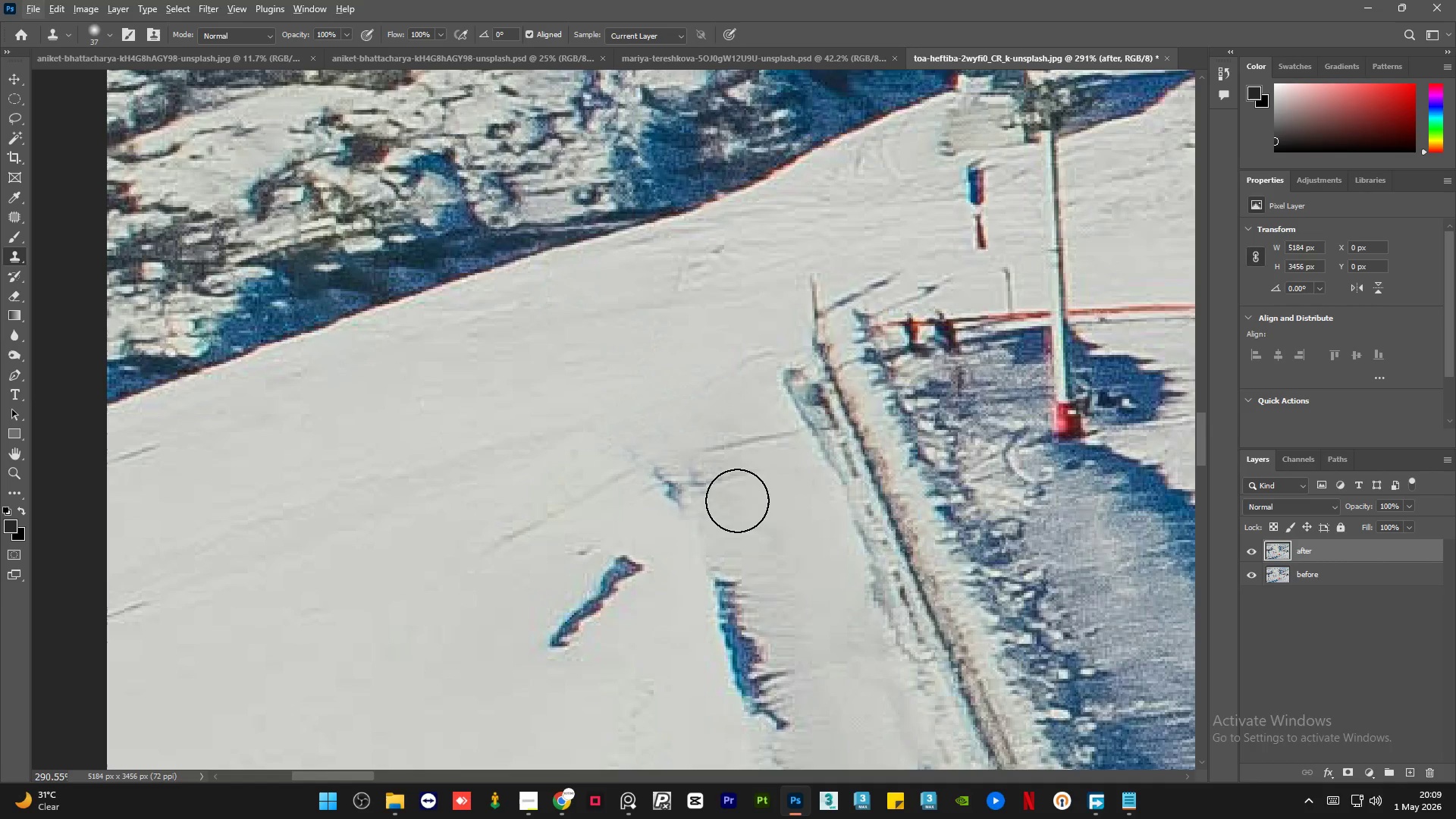 
hold_key(key=AltLeft, duration=0.33)
left_click([740, 494])
 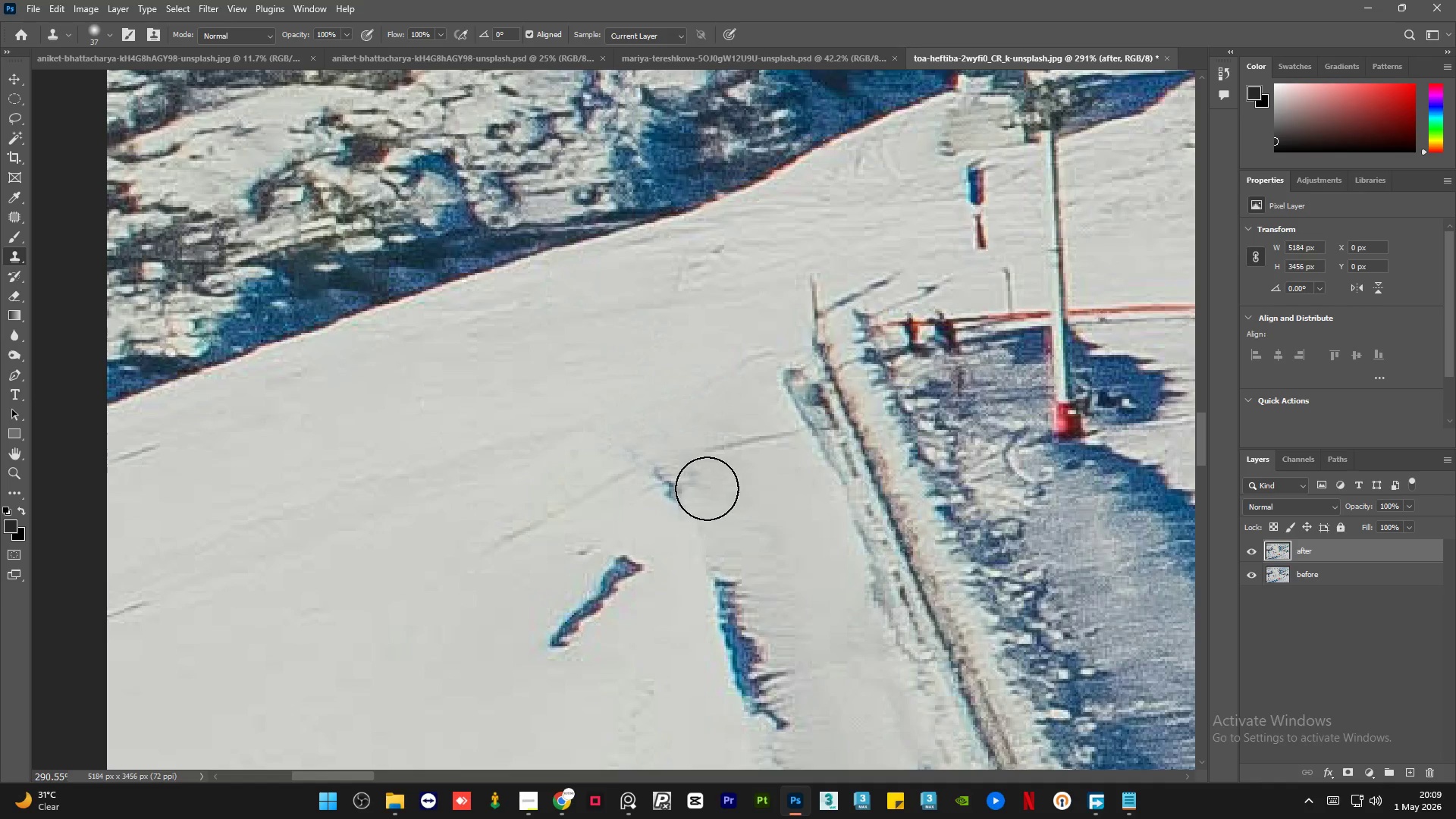 
left_click_drag(start_coordinate=[673, 491], to_coordinate=[651, 488])
 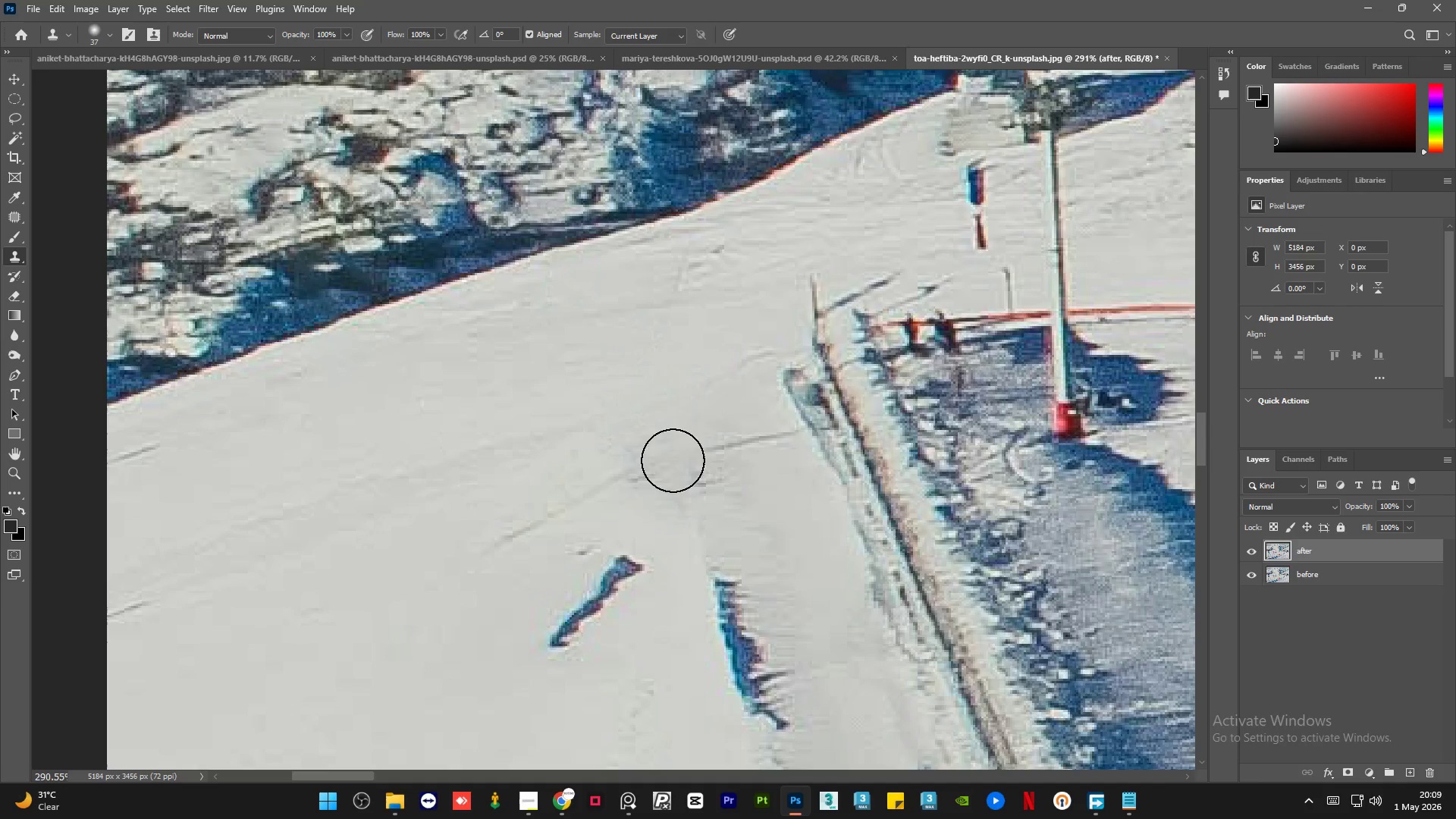 
hold_key(key=AltLeft, duration=1.97)
scroll: coordinate [580, 418], scroll_direction: down, amount: 19.0
 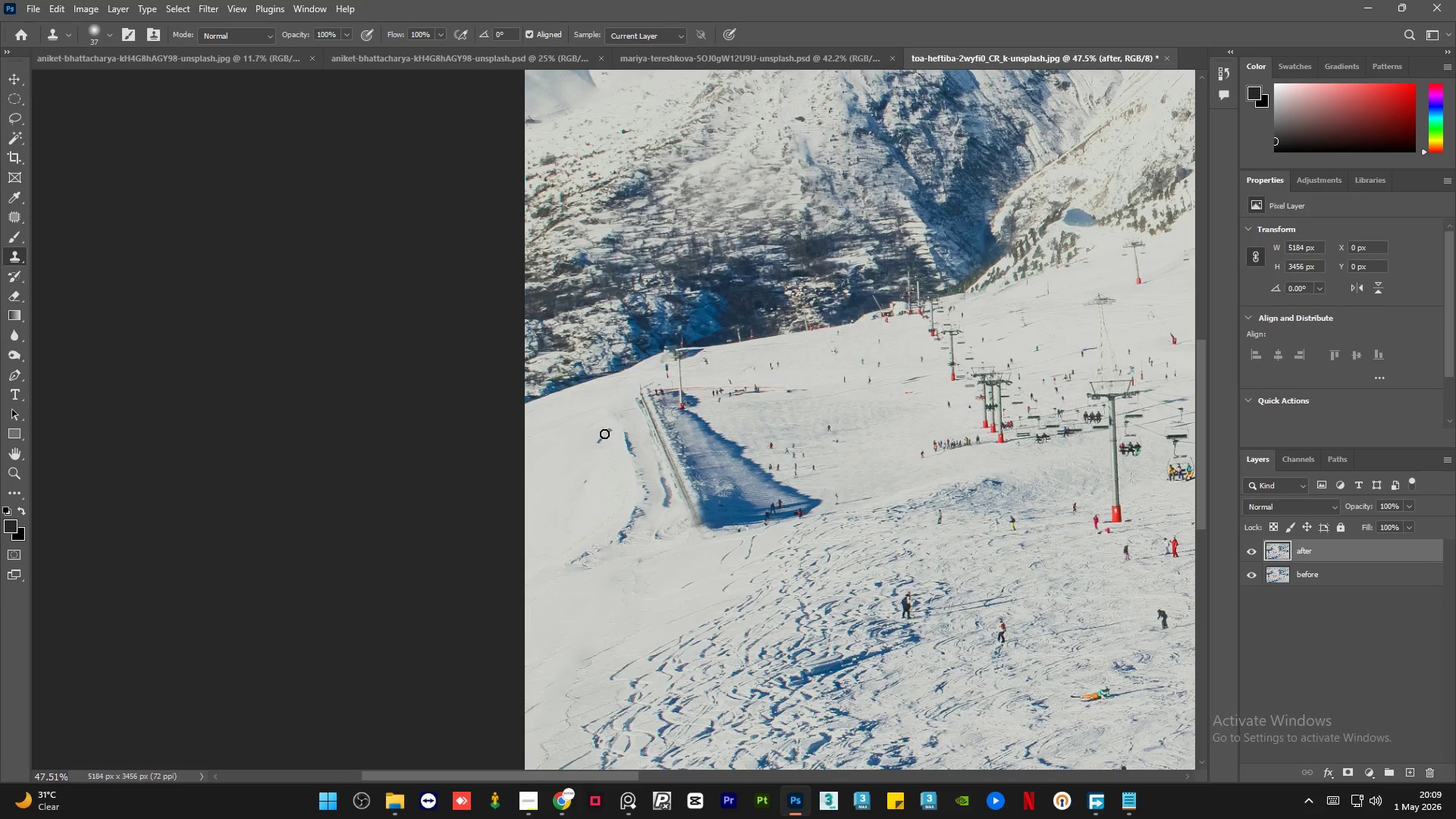 
hold_key(key=AltLeft, duration=3.89)
scroll: coordinate [778, 490], scroll_direction: up, amount: 12.0
 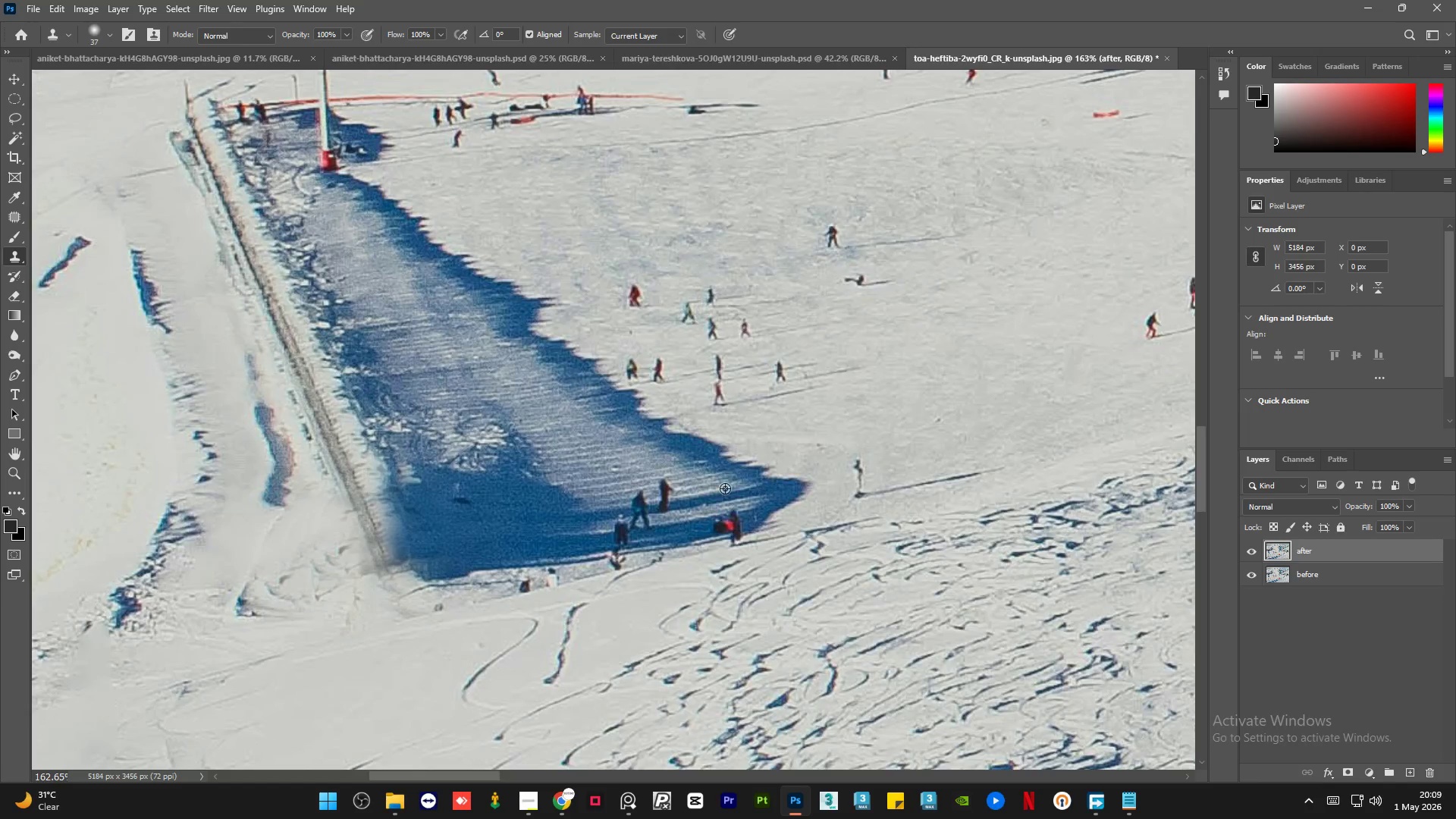 
scroll: coordinate [632, 473], scroll_direction: down, amount: 8.0
 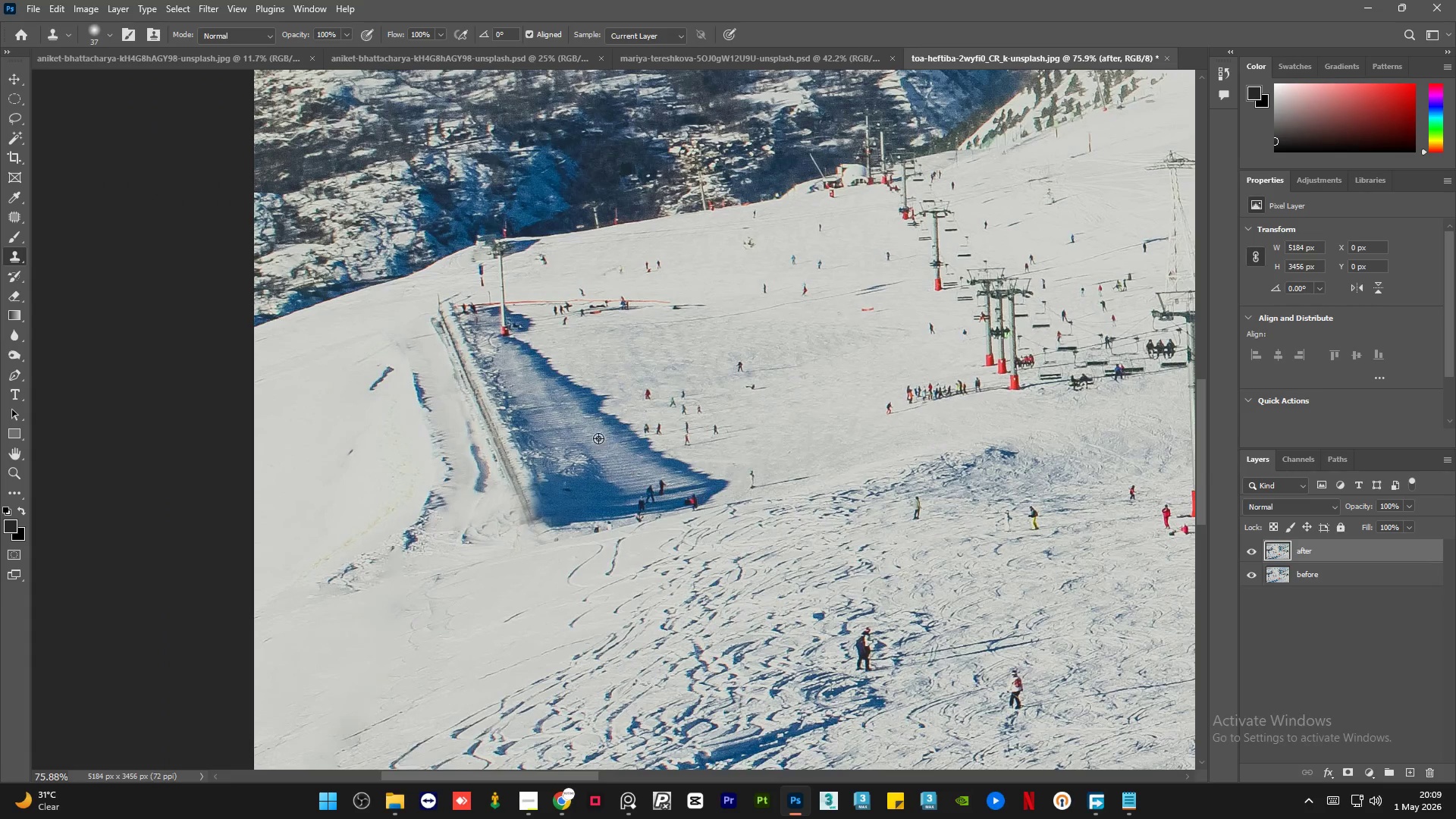 
hold_key(key=AltLeft, duration=3.47)
 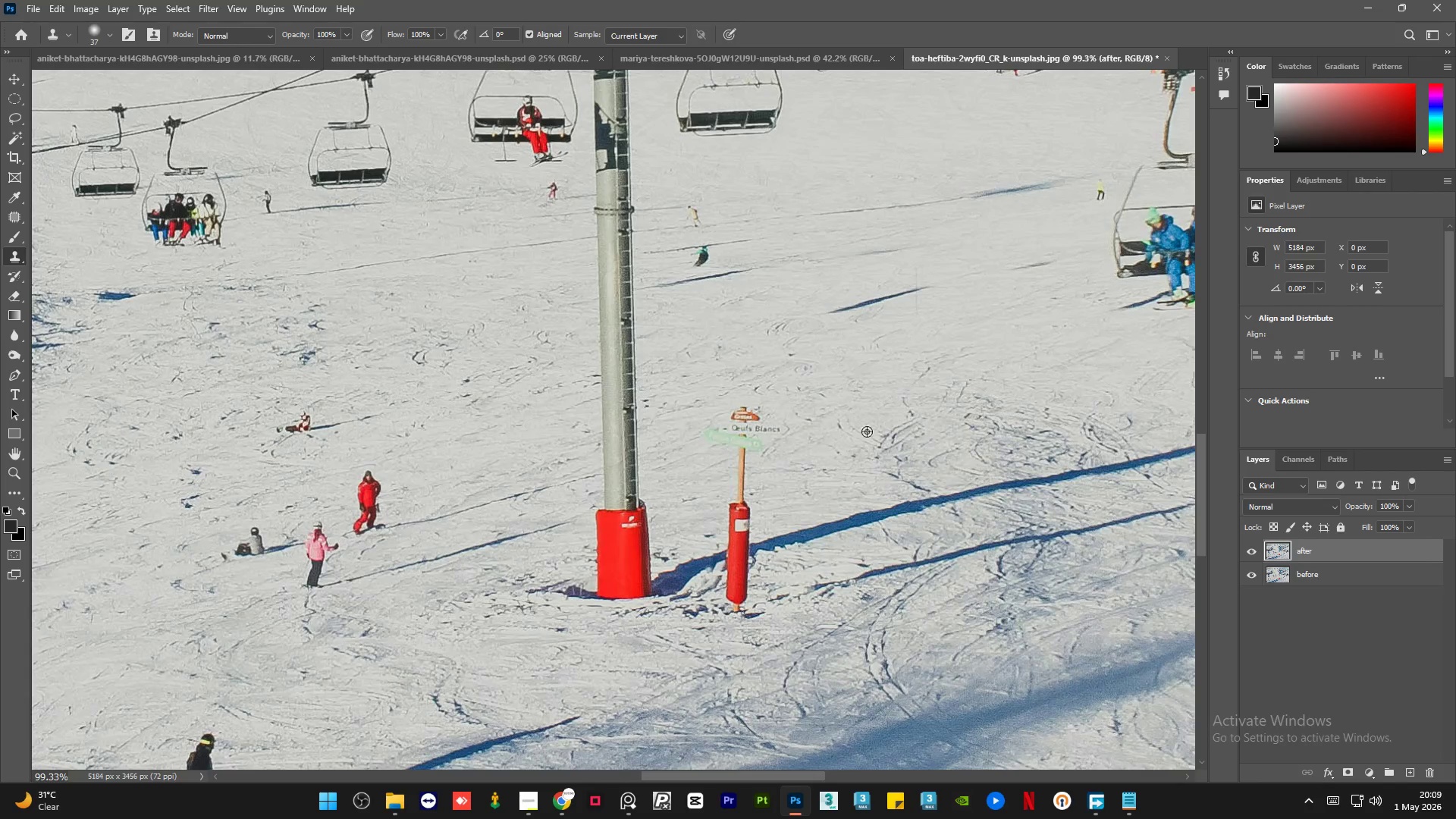 
scroll: coordinate [585, 443], scroll_direction: down, amount: 11.0
 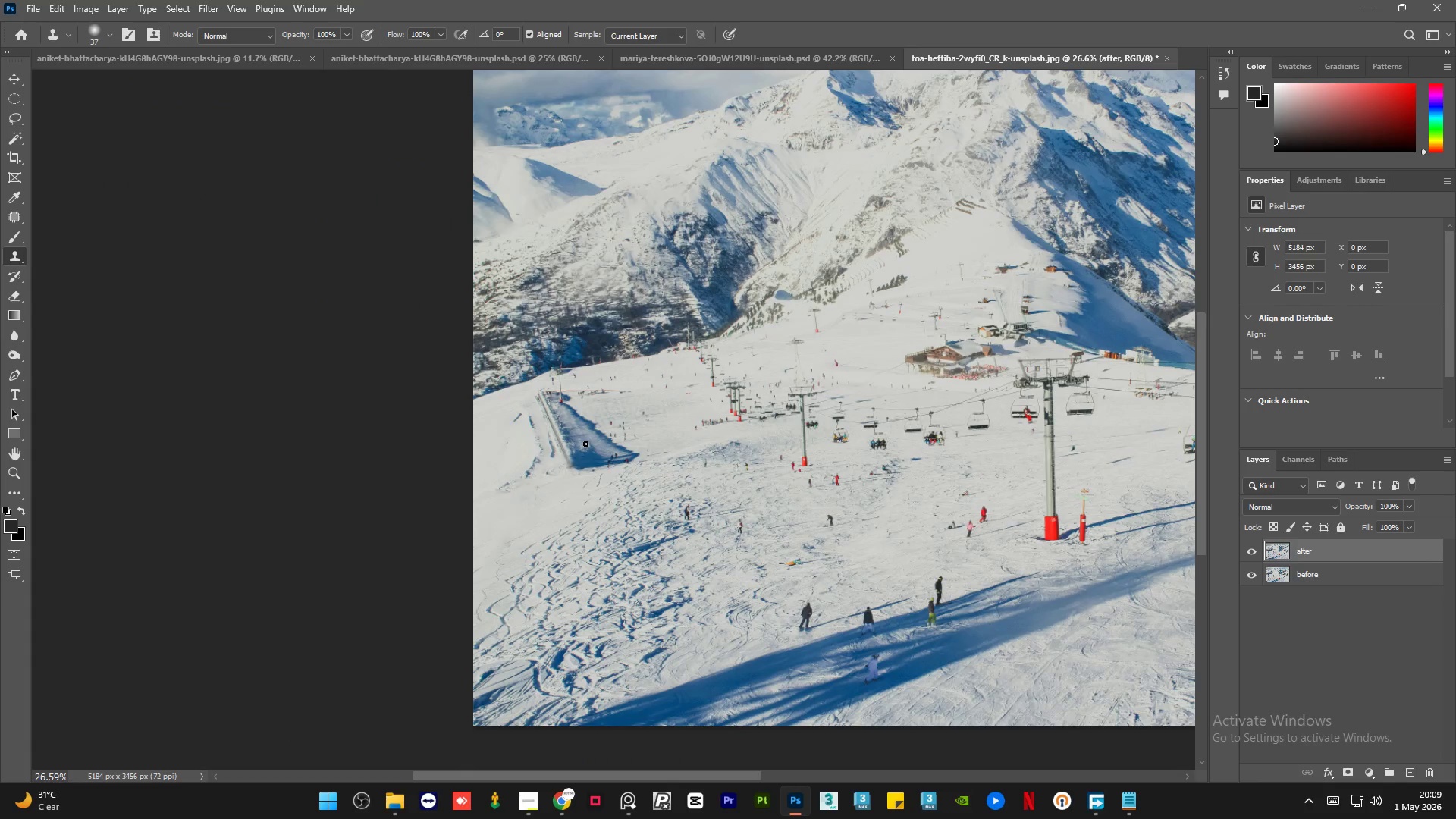 
scroll: coordinate [722, 461], scroll_direction: up, amount: 14.0
 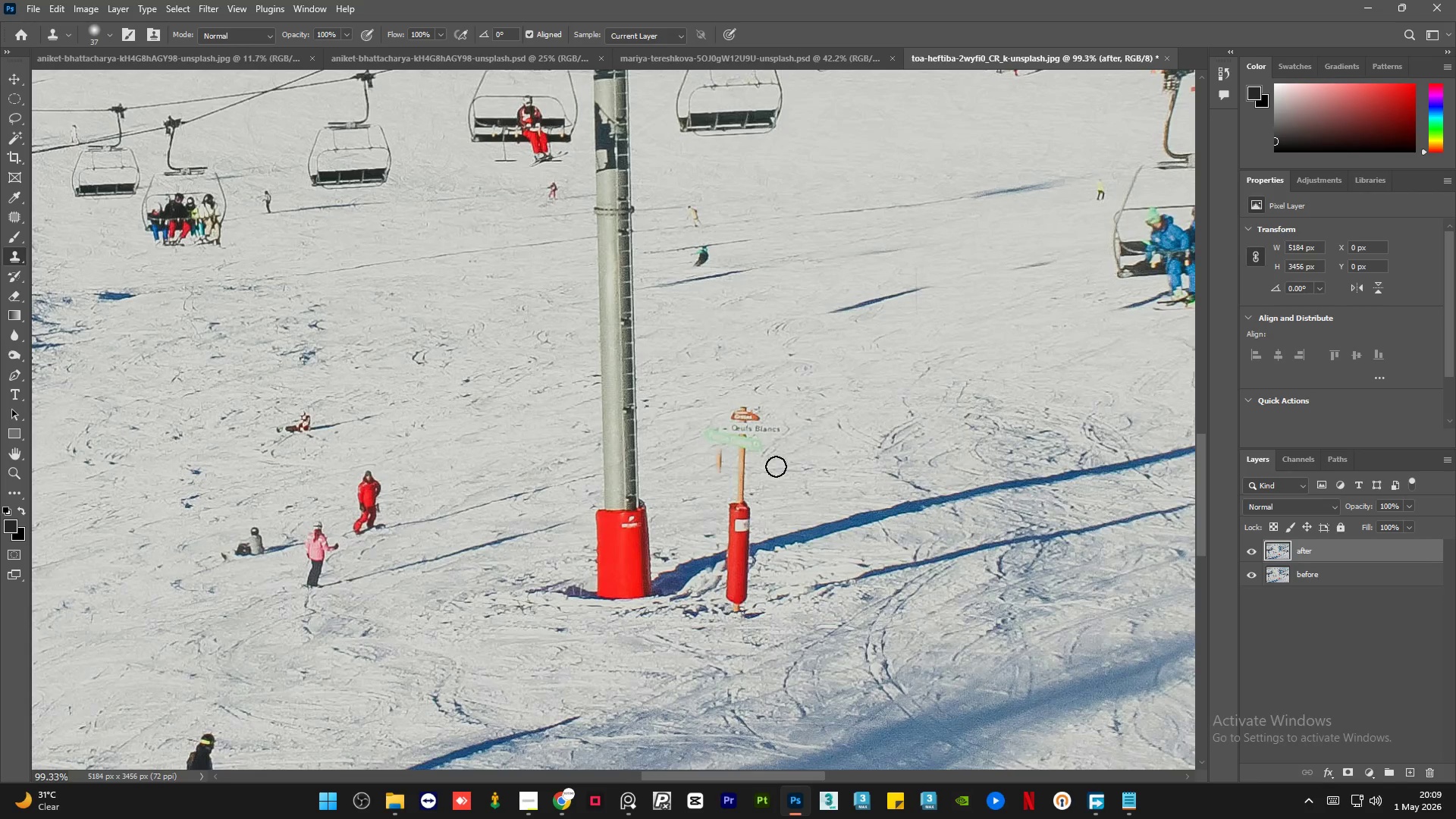 
hold_key(key=AltLeft, duration=0.41)
left_click_drag(start_coordinate=[864, 403], to_coordinate=[852, 403])
 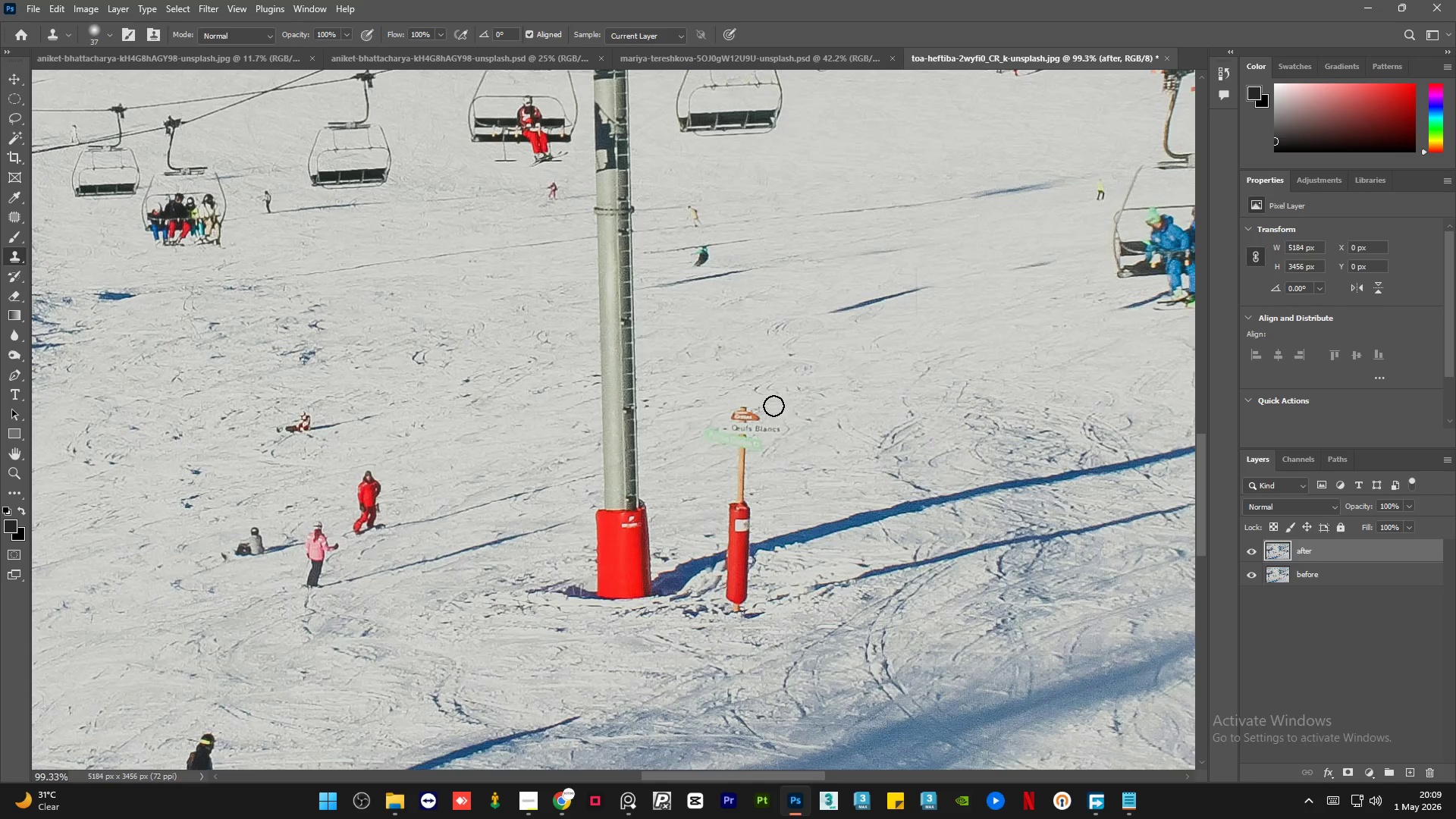 
hold_key(key=AltLeft, duration=0.36)
 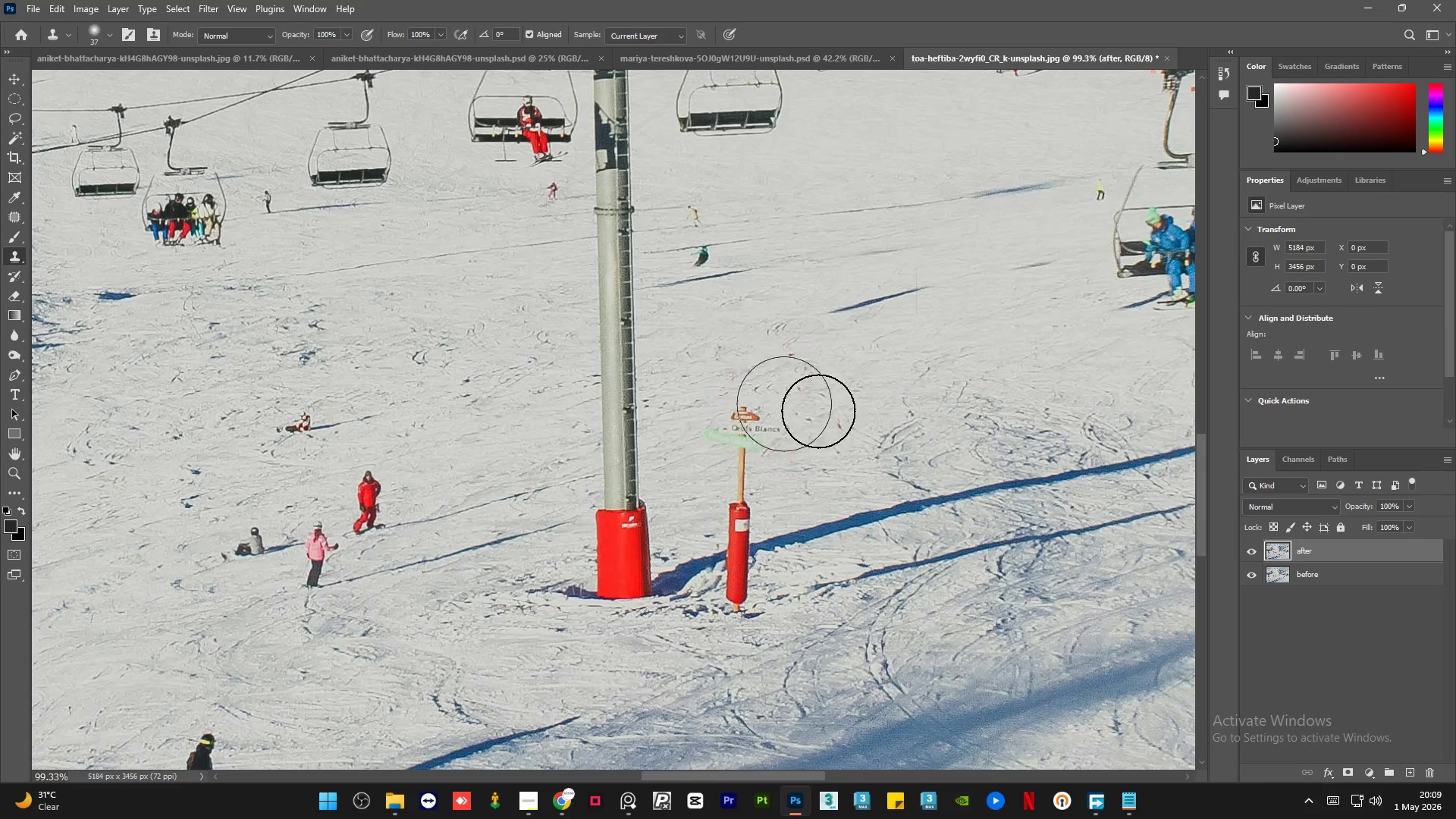 
key(Alt+AltLeft)
 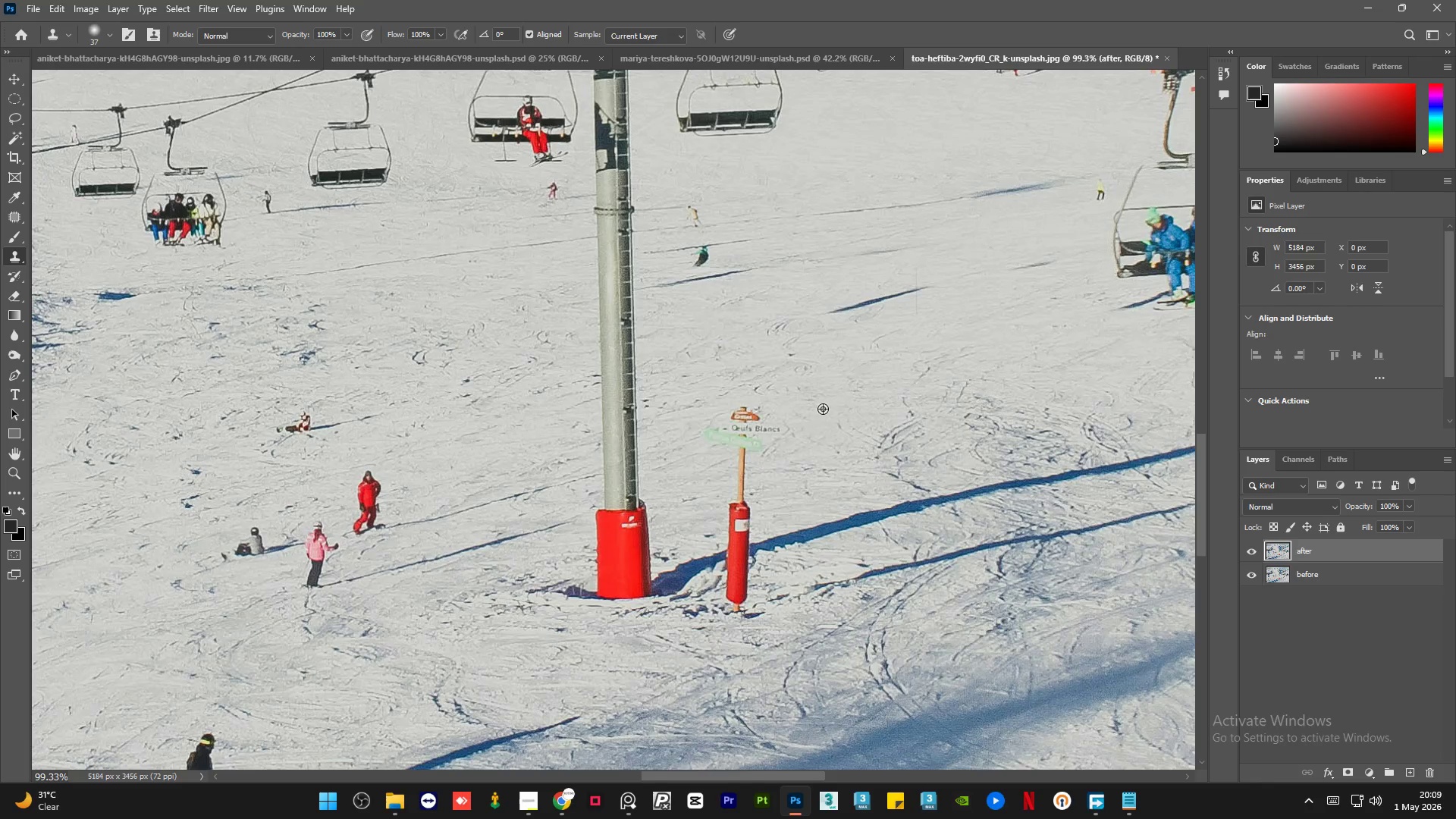 
left_click_drag(start_coordinate=[824, 407], to_coordinate=[811, 413])
 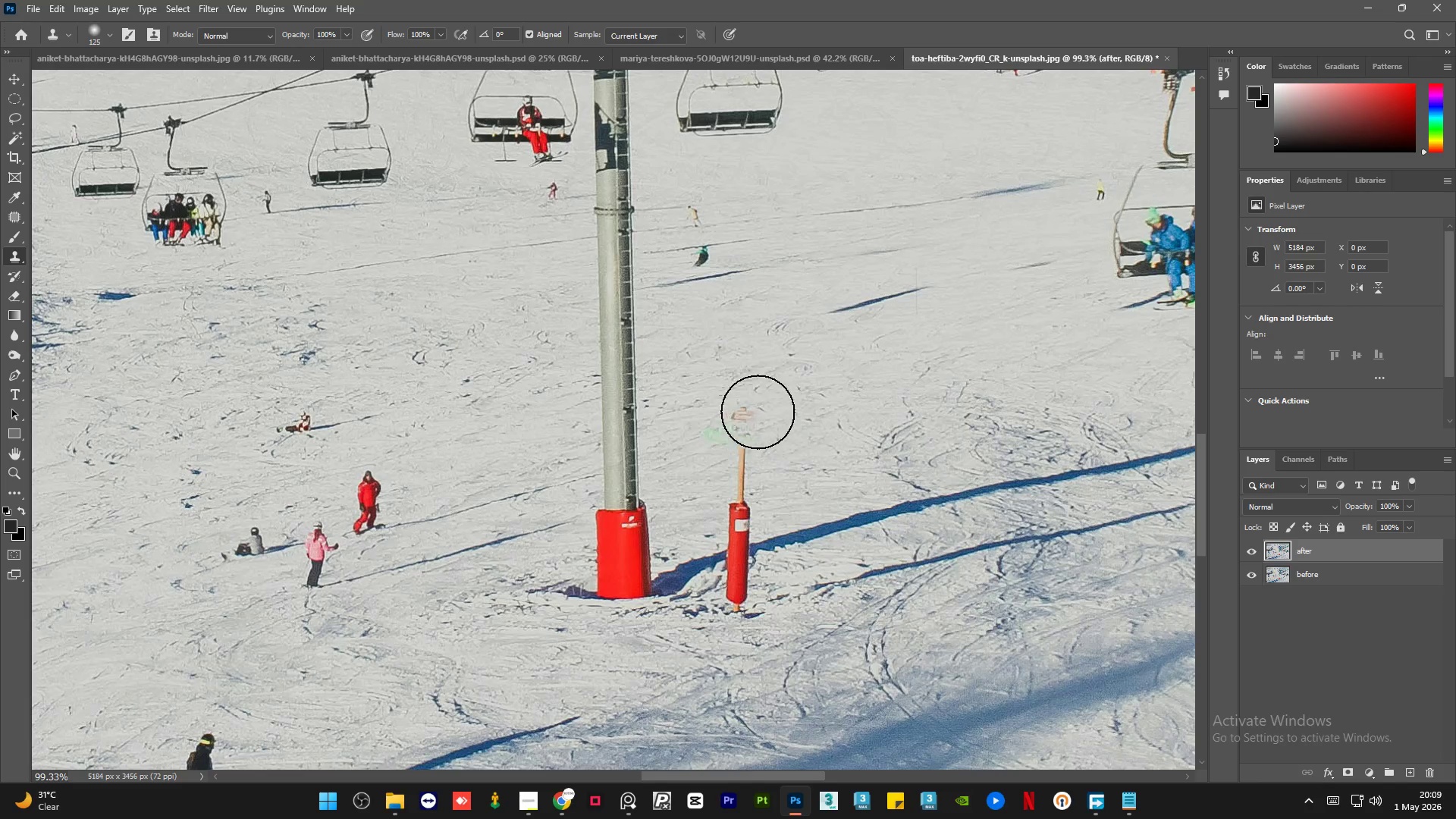 
left_click_drag(start_coordinate=[747, 415], to_coordinate=[718, 451])
 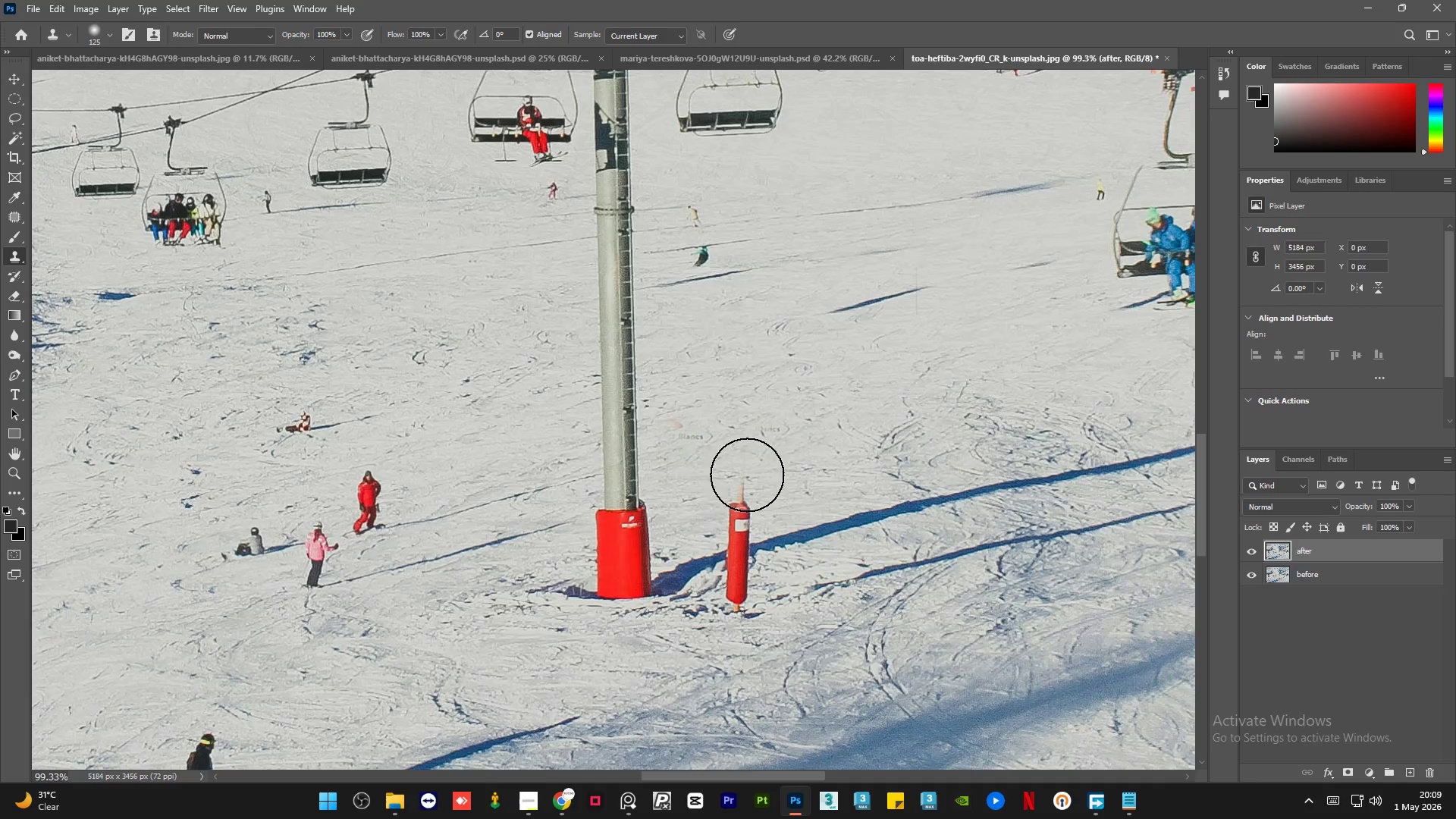 
hold_key(key=AltLeft, duration=0.33)
 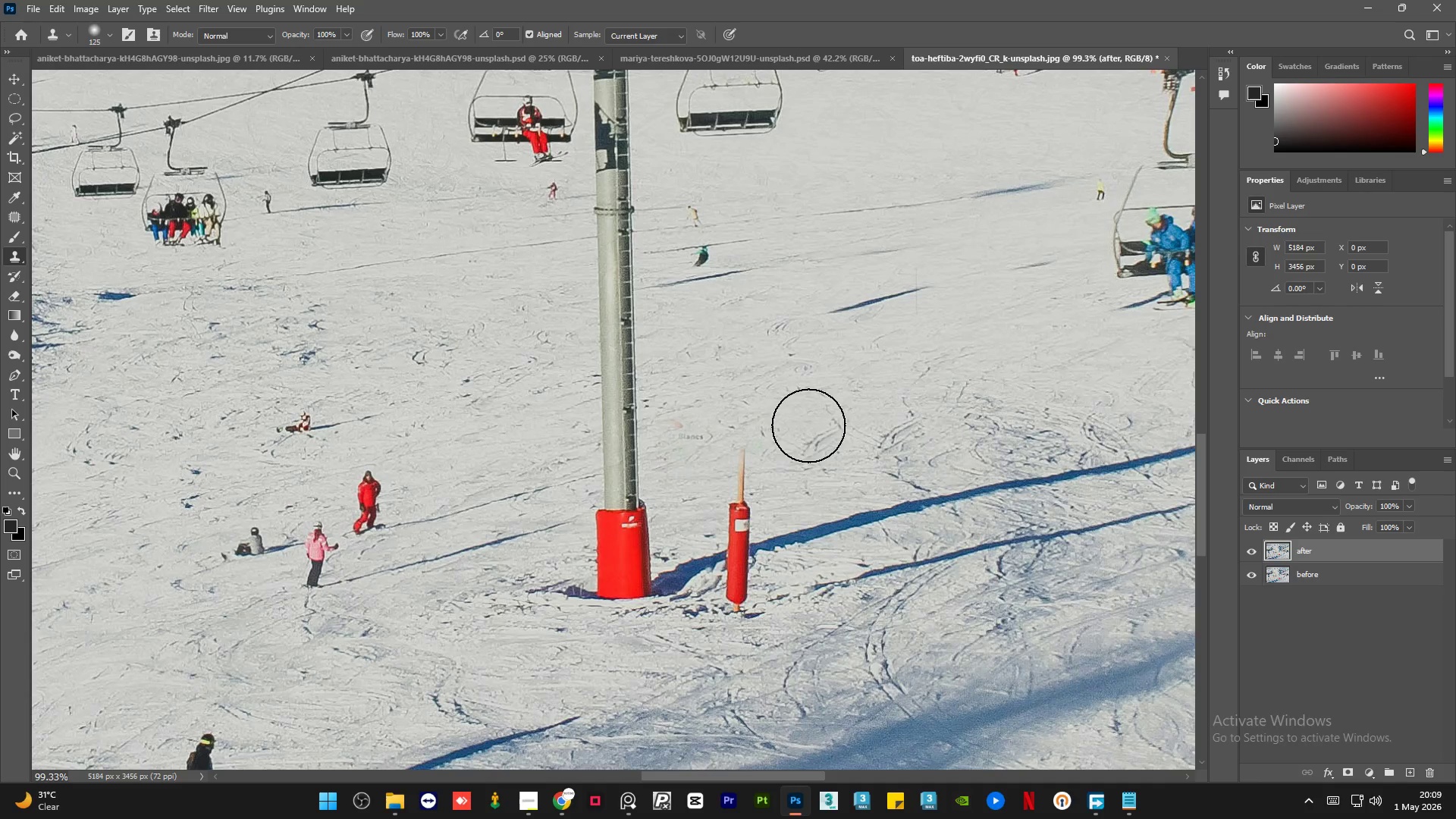 
hold_key(key=AltLeft, duration=0.34)
left_click_drag(start_coordinate=[808, 425], to_coordinate=[796, 431])
 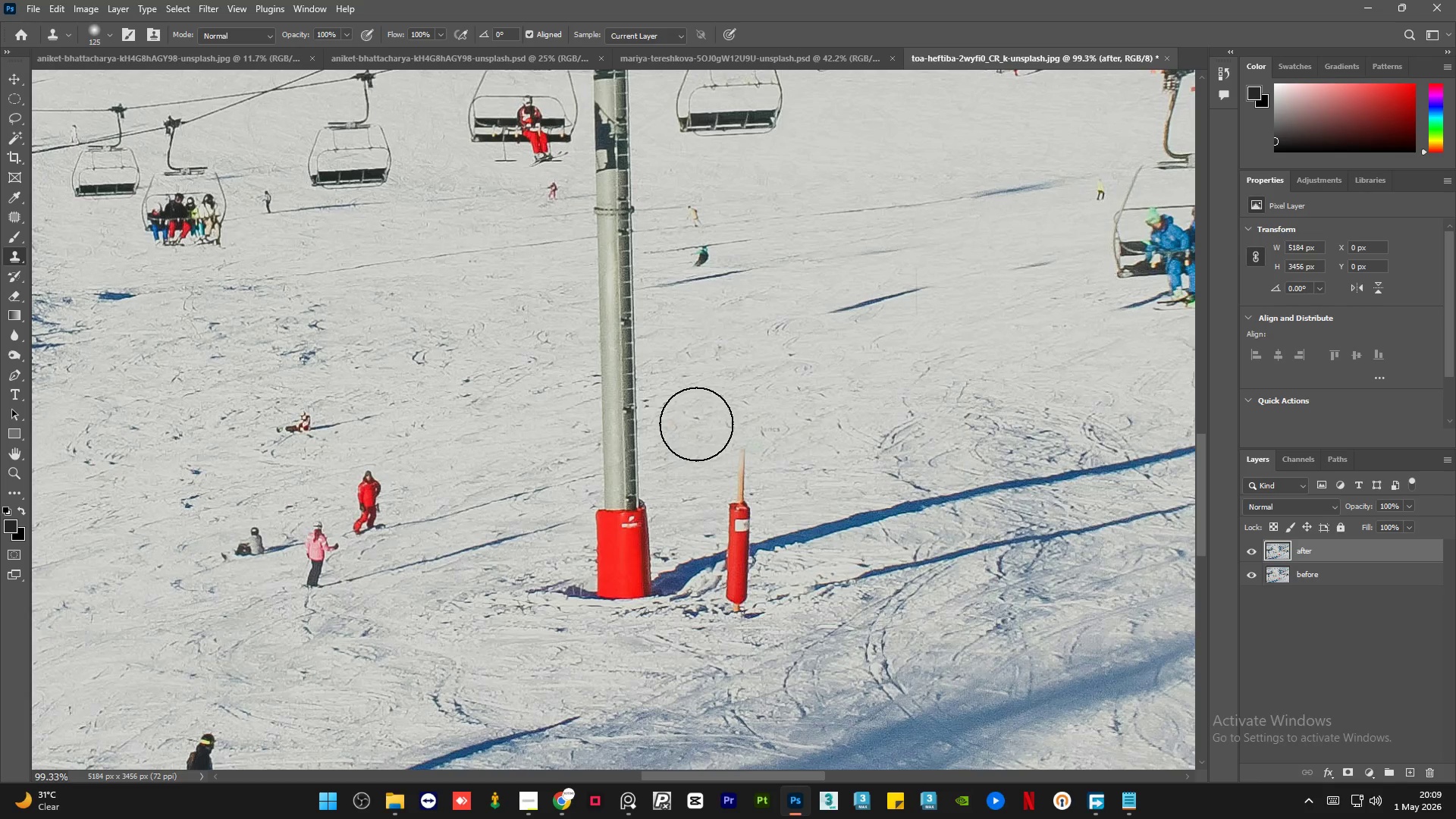 
left_click_drag(start_coordinate=[692, 424], to_coordinate=[697, 431])
 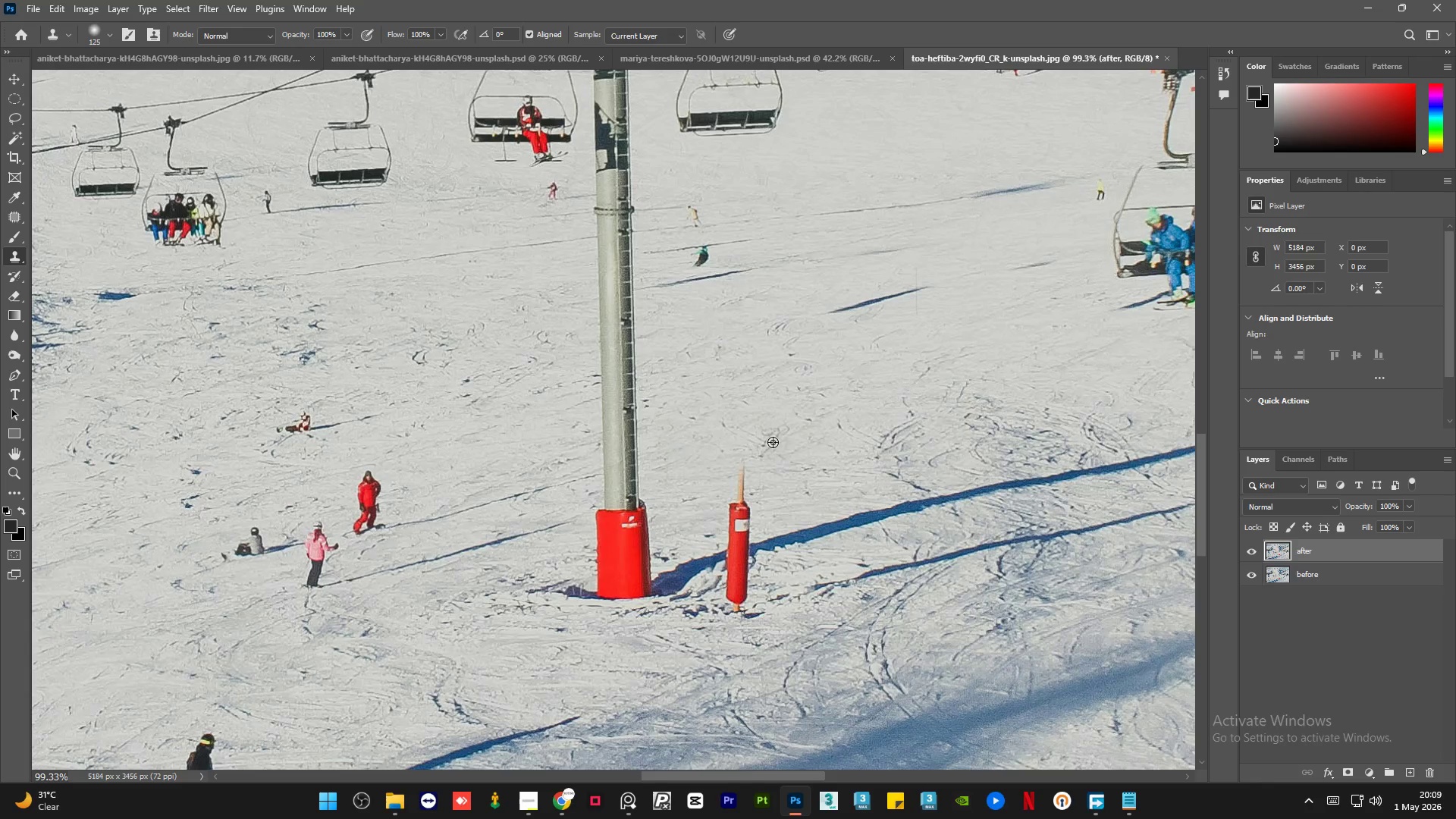 
hold_key(key=AltLeft, duration=0.31)
left_click_drag(start_coordinate=[834, 408], to_coordinate=[822, 417])
 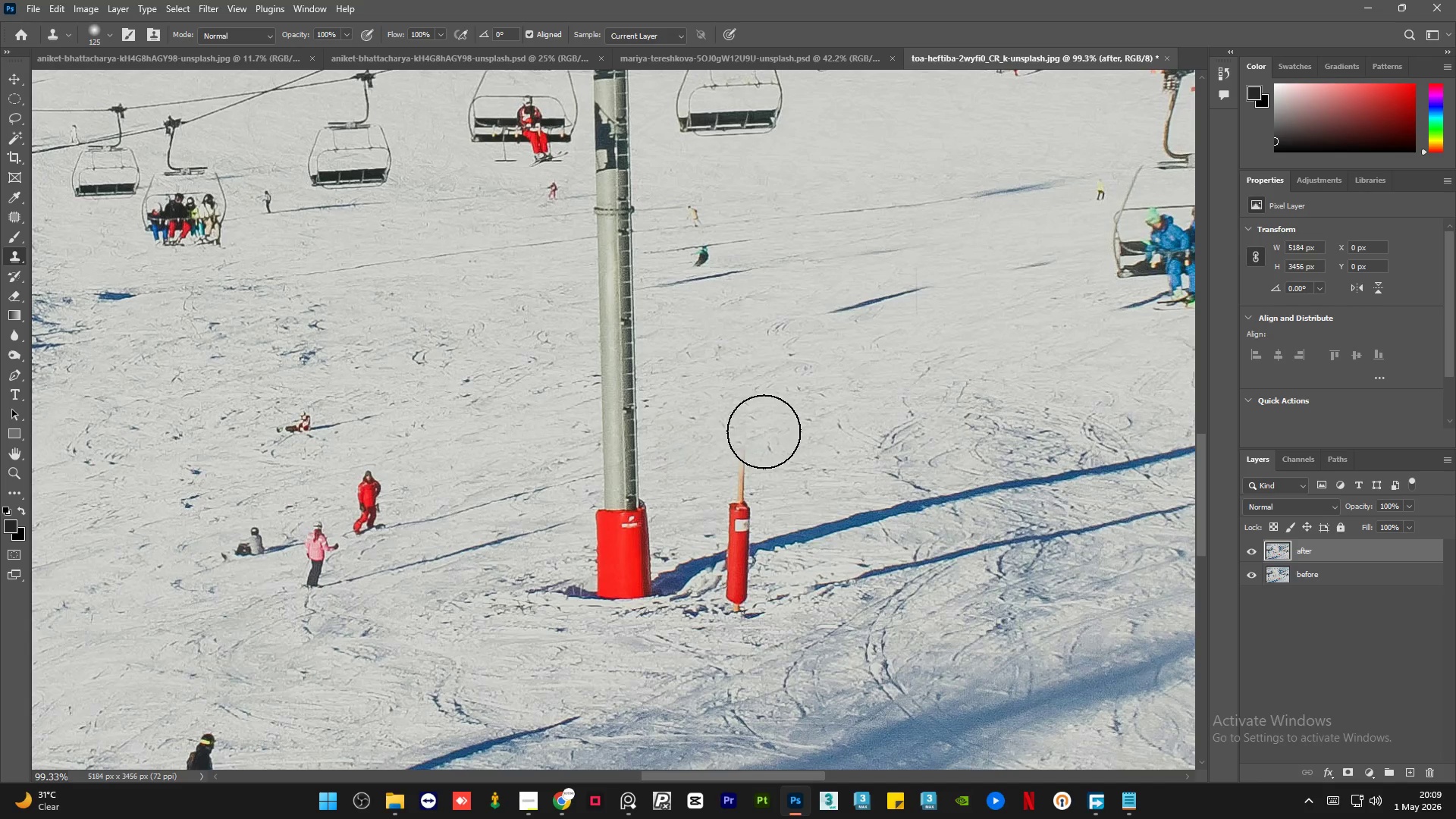 
left_click_drag(start_coordinate=[763, 435], to_coordinate=[764, 465])
 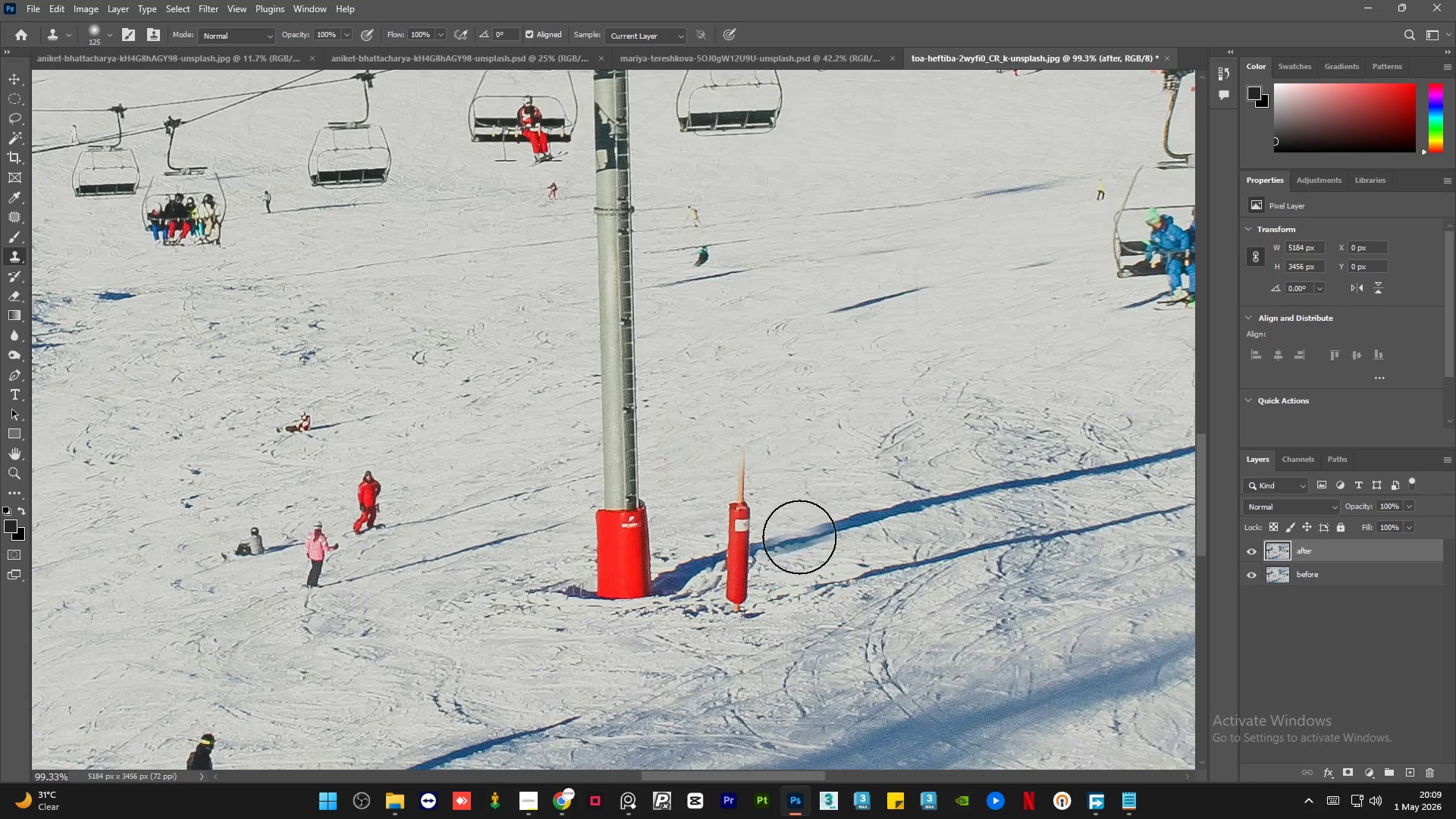 
hold_key(key=AltLeft, duration=0.42)
left_click_drag(start_coordinate=[805, 472], to_coordinate=[792, 480])
 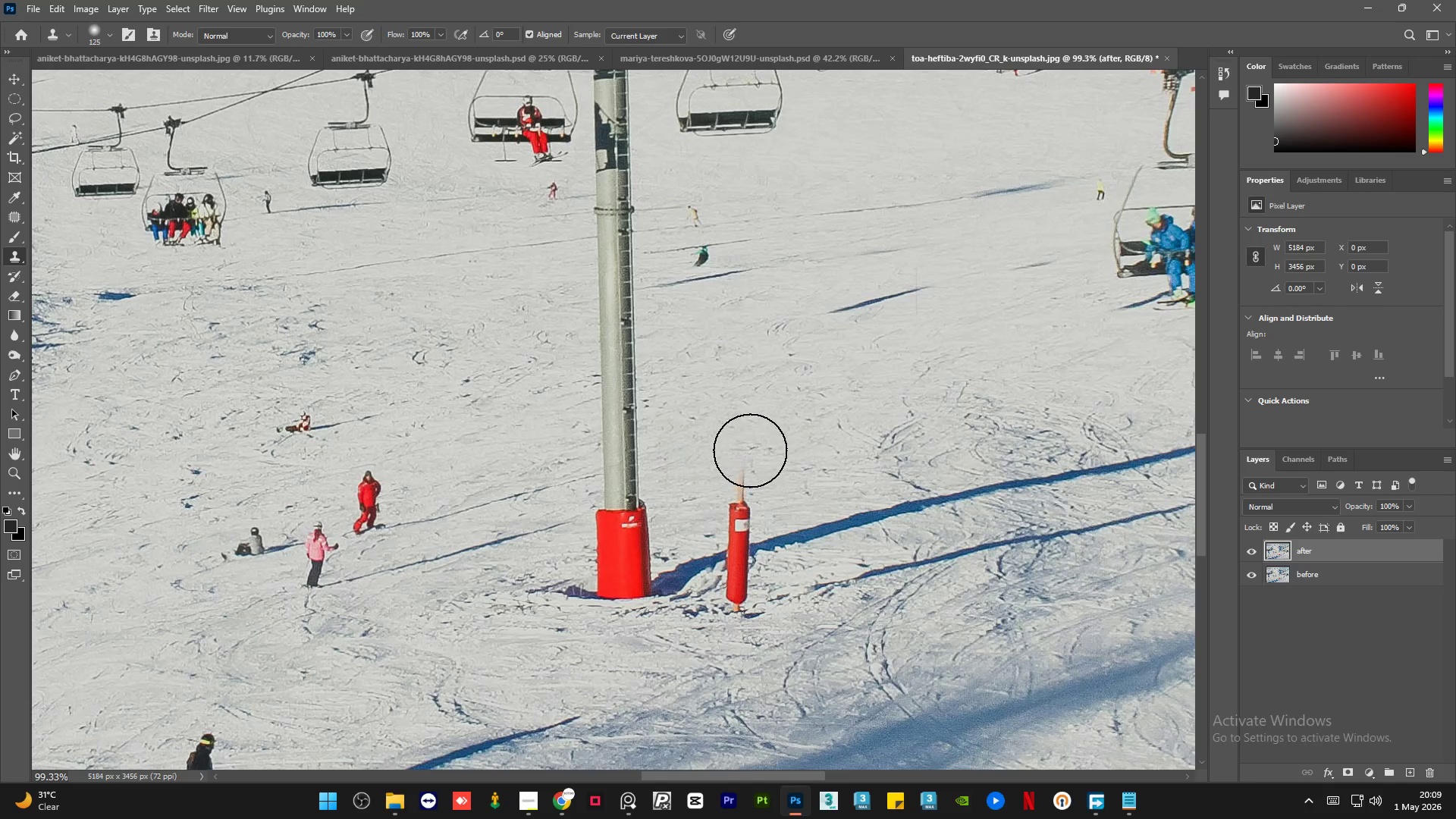 
left_click_drag(start_coordinate=[750, 450], to_coordinate=[749, 532])
 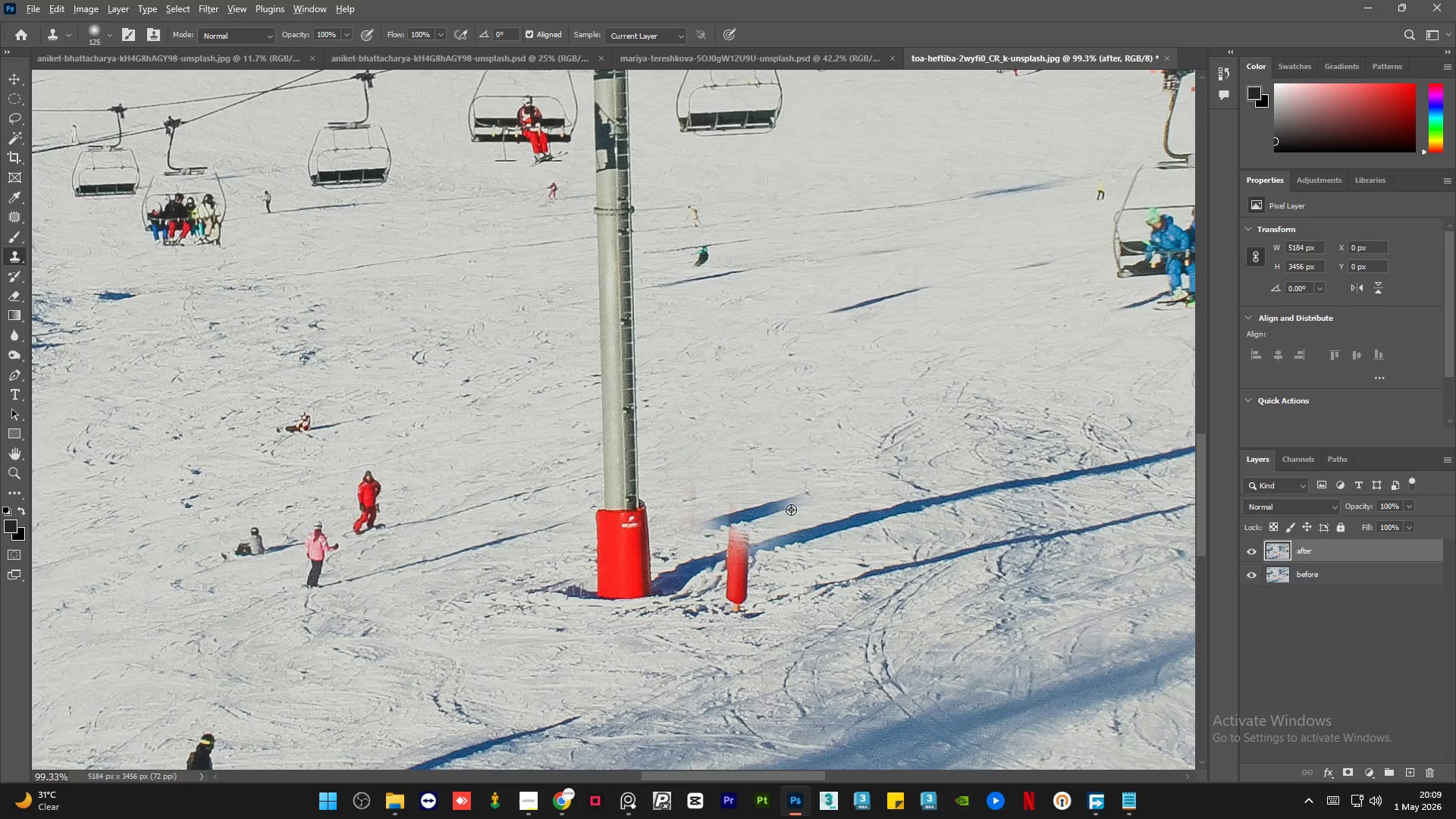 
hold_key(key=AltLeft, duration=0.31)
left_click_drag(start_coordinate=[818, 493], to_coordinate=[817, 497])
 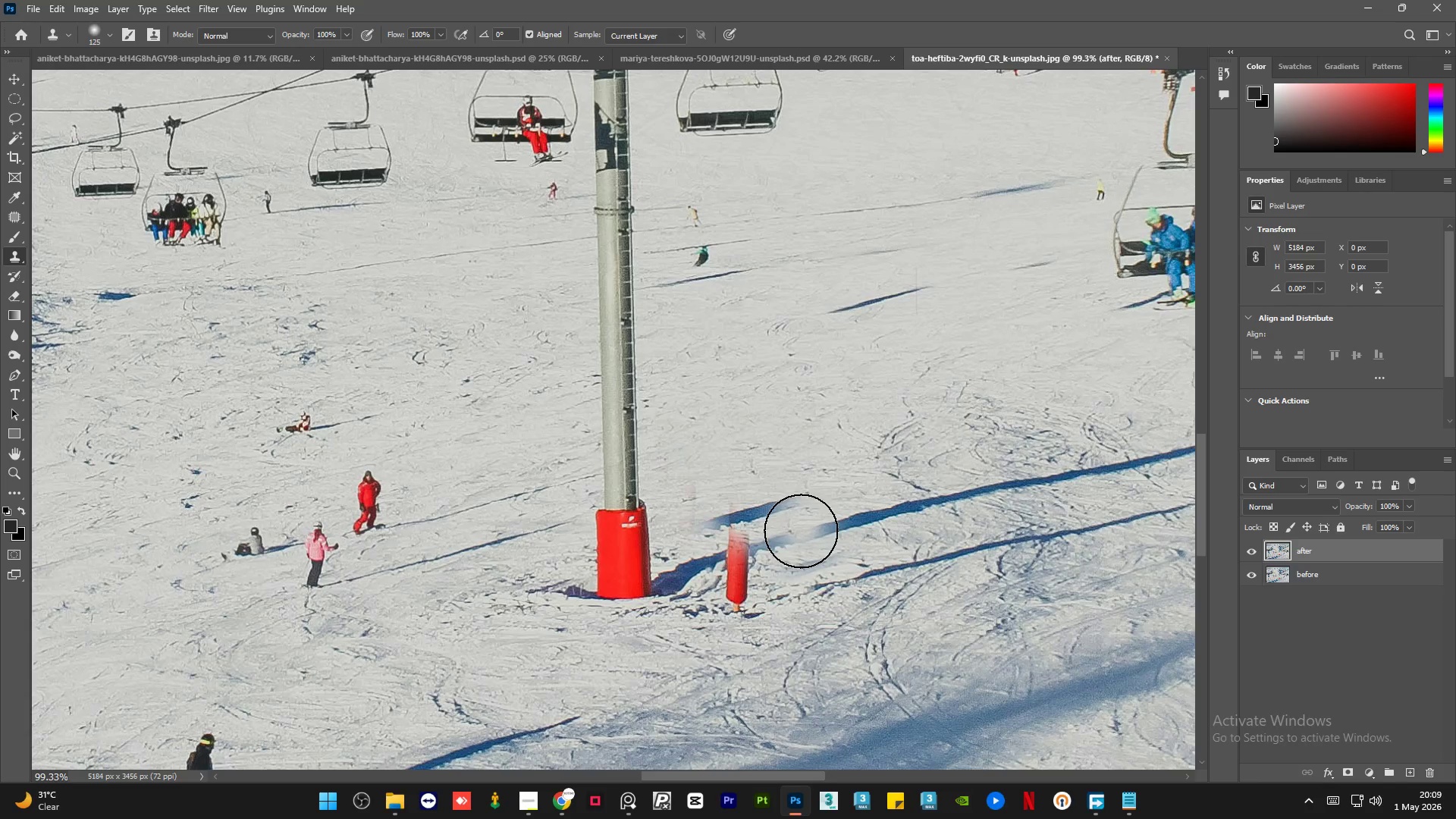 
key(Control+Z)
 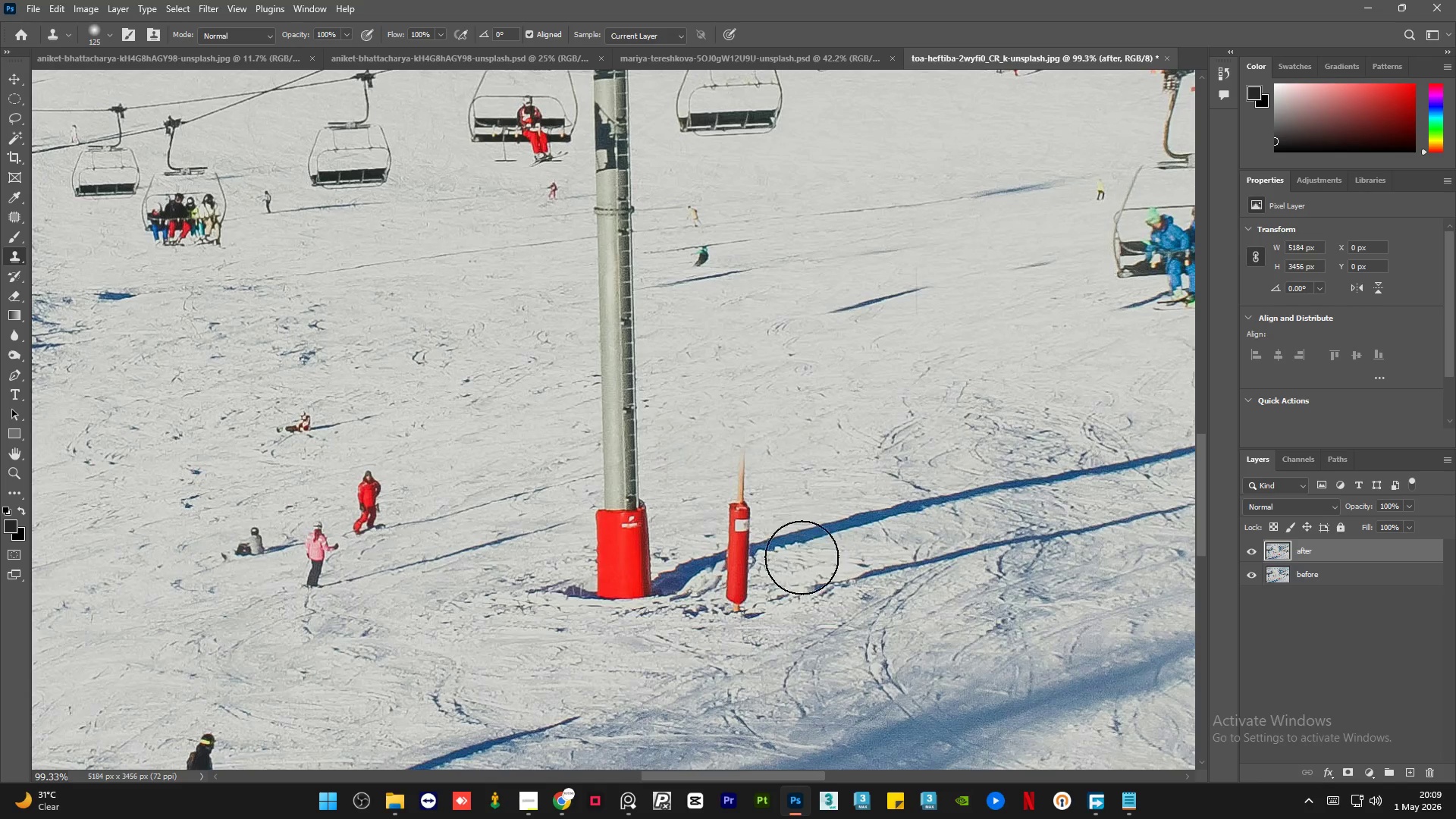 
hold_key(key=AltLeft, duration=0.42)
left_click_drag(start_coordinate=[805, 595], to_coordinate=[789, 598])
 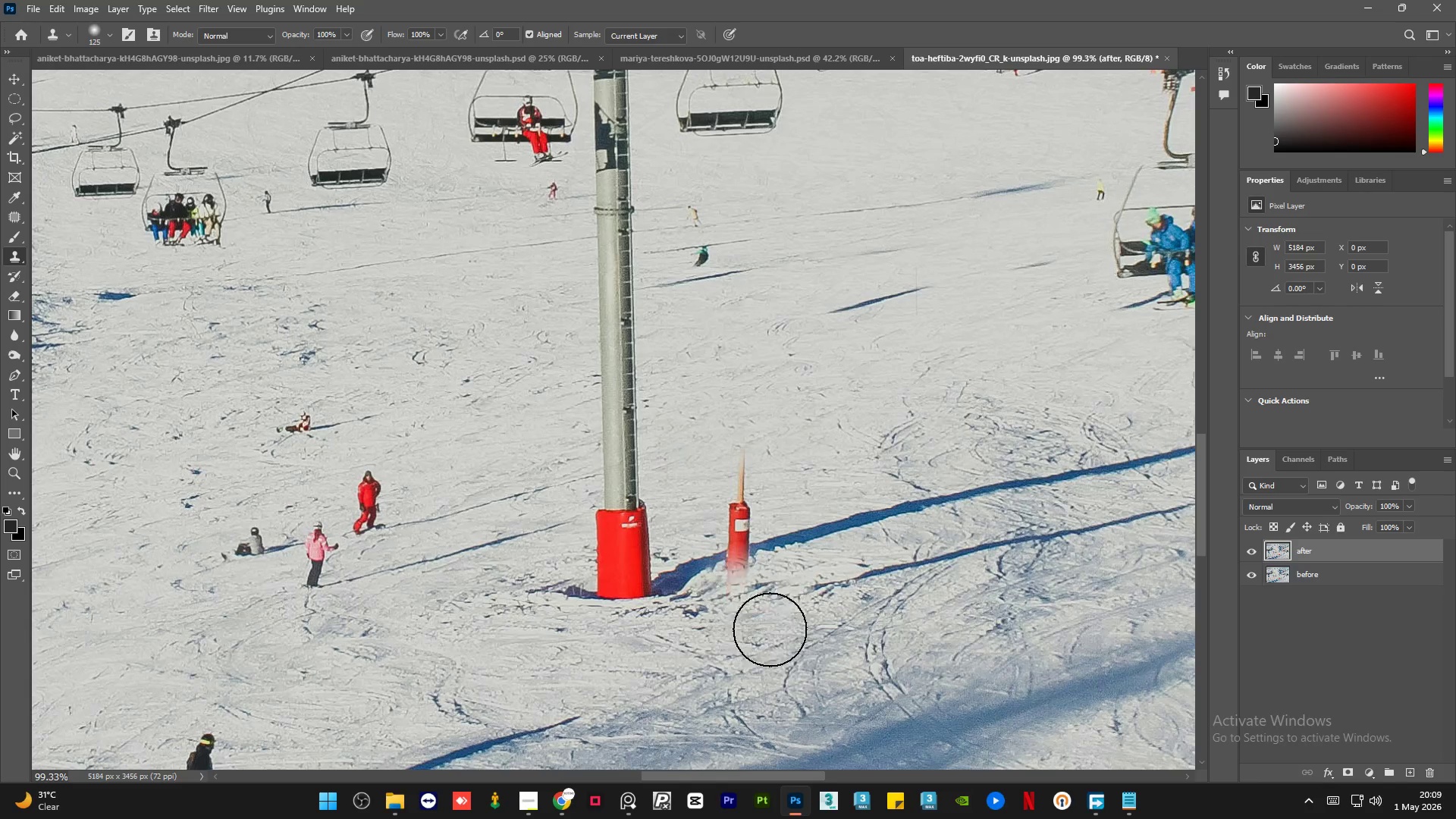 
hold_key(key=ControlLeft, duration=0.44)
 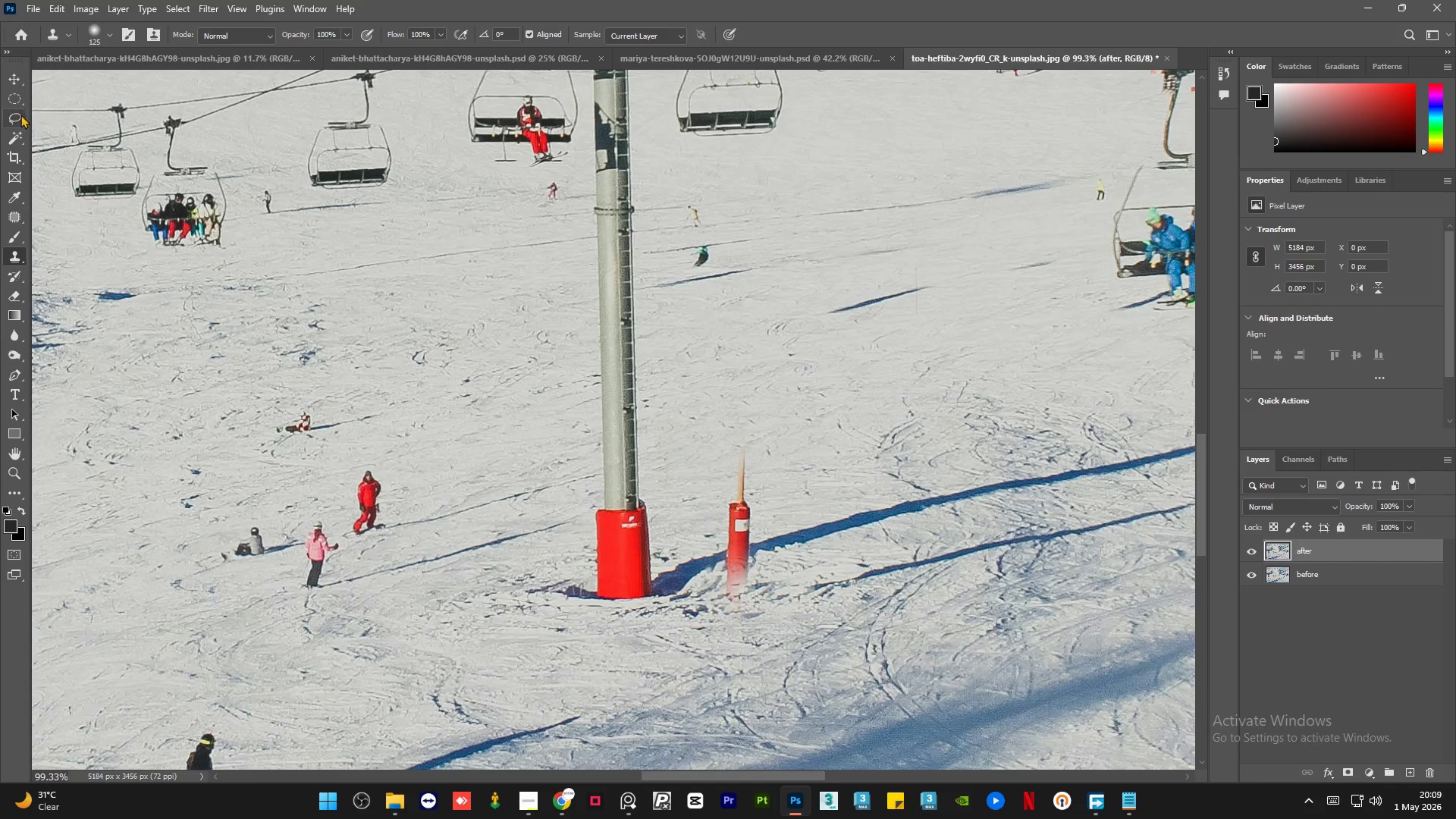 
left_click([21, 119])
 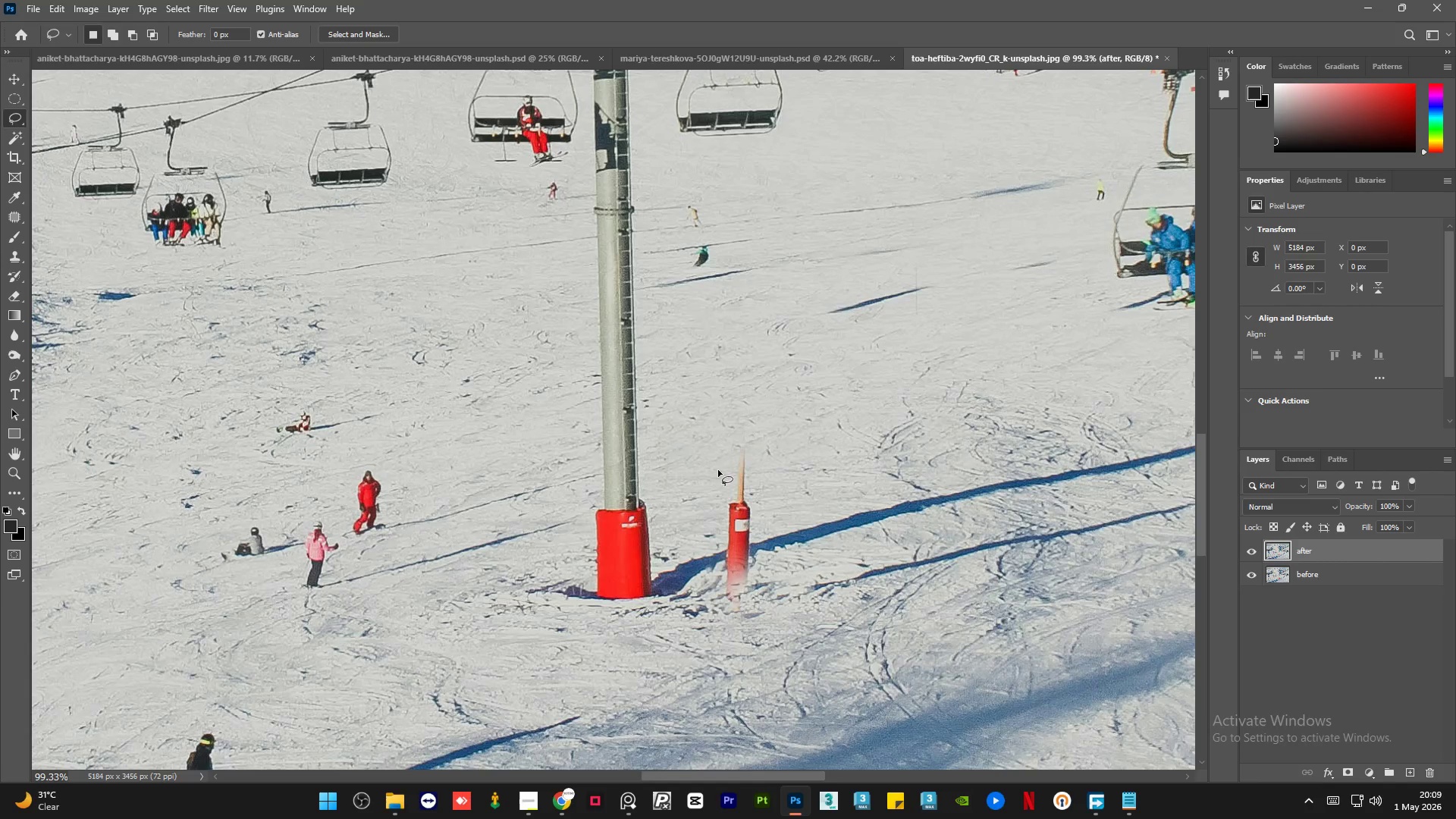 
left_click_drag(start_coordinate=[722, 472], to_coordinate=[730, 466])
 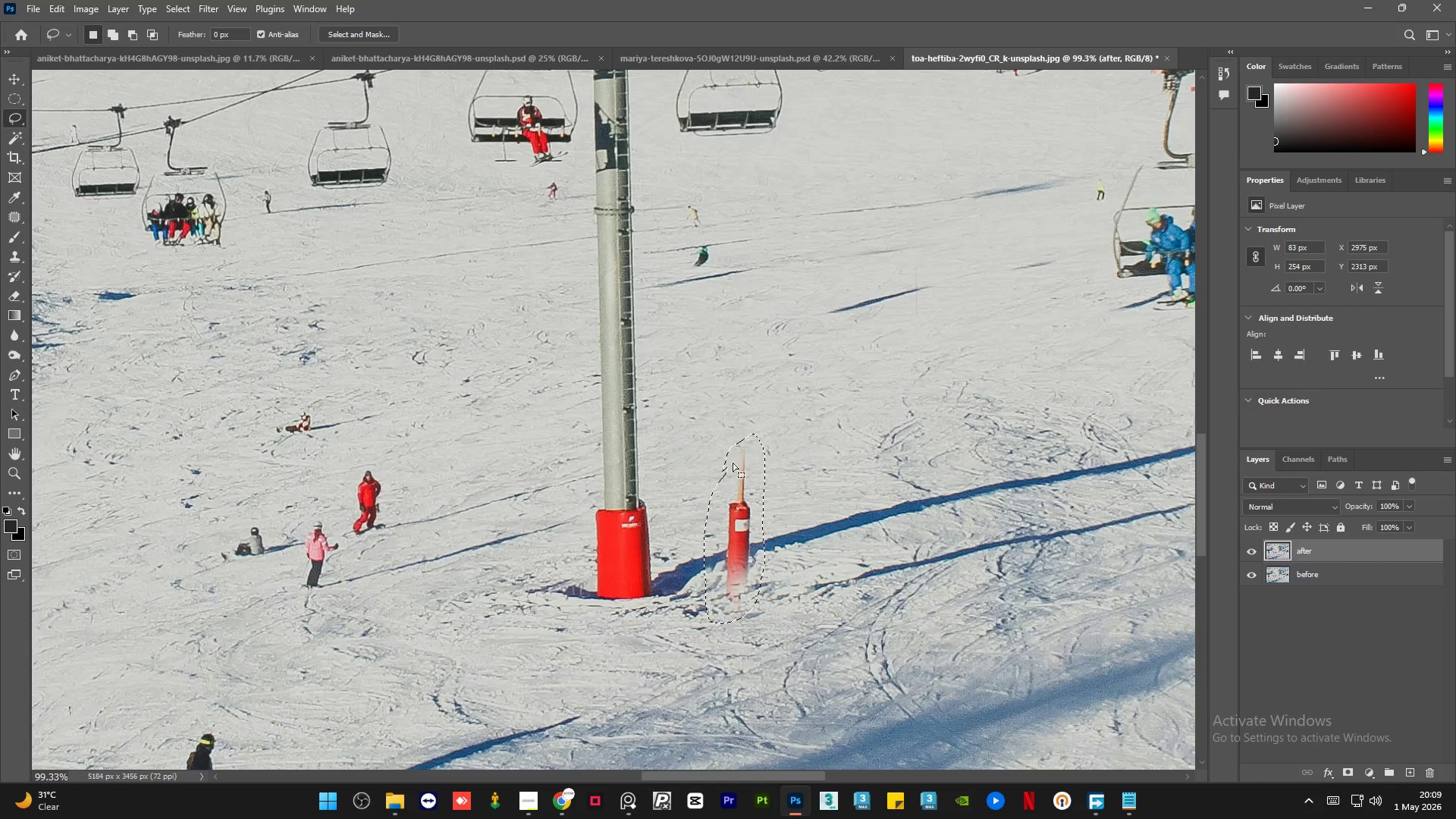 
key(Shift+F5)
 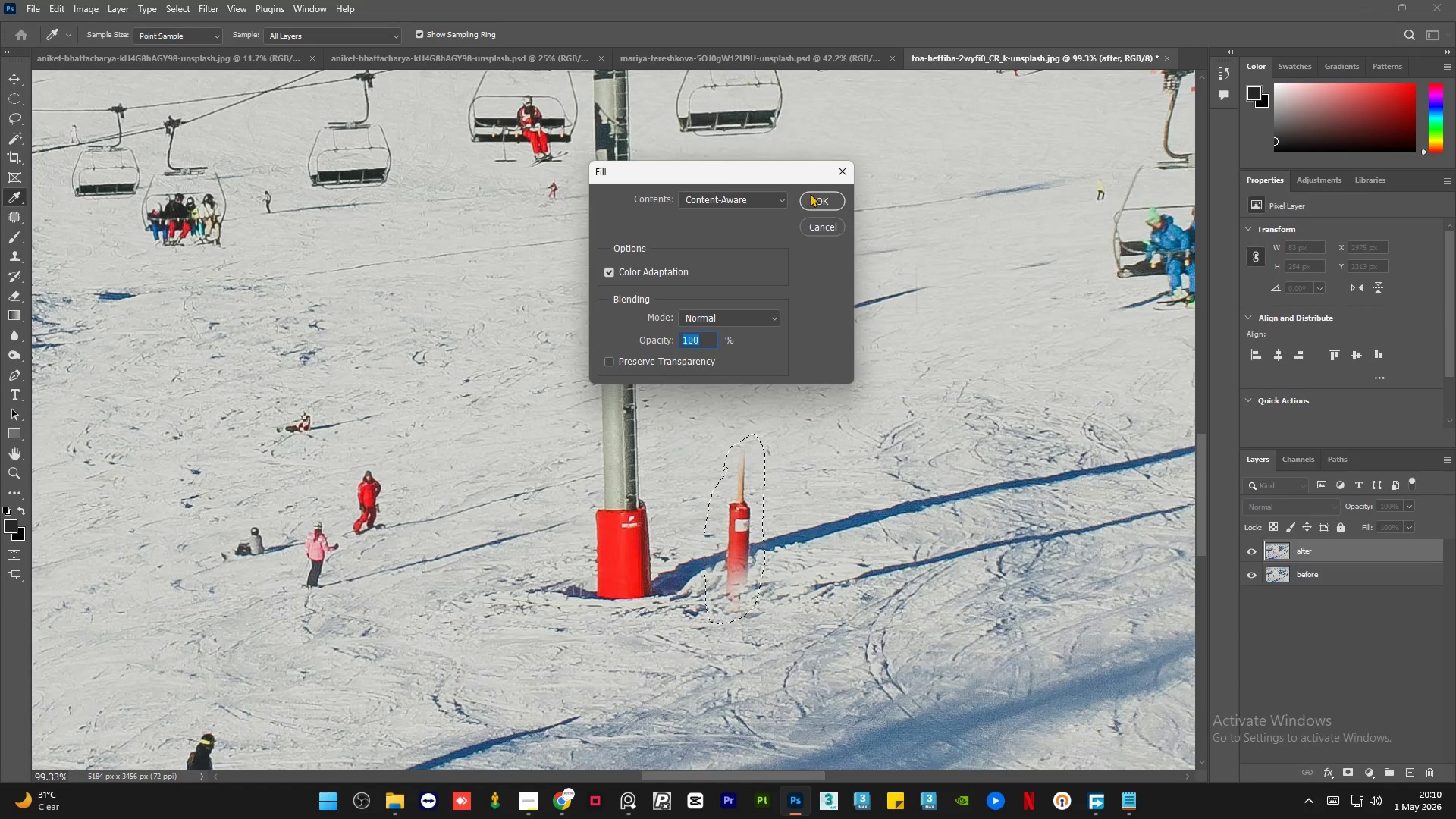 
left_click([814, 206])
 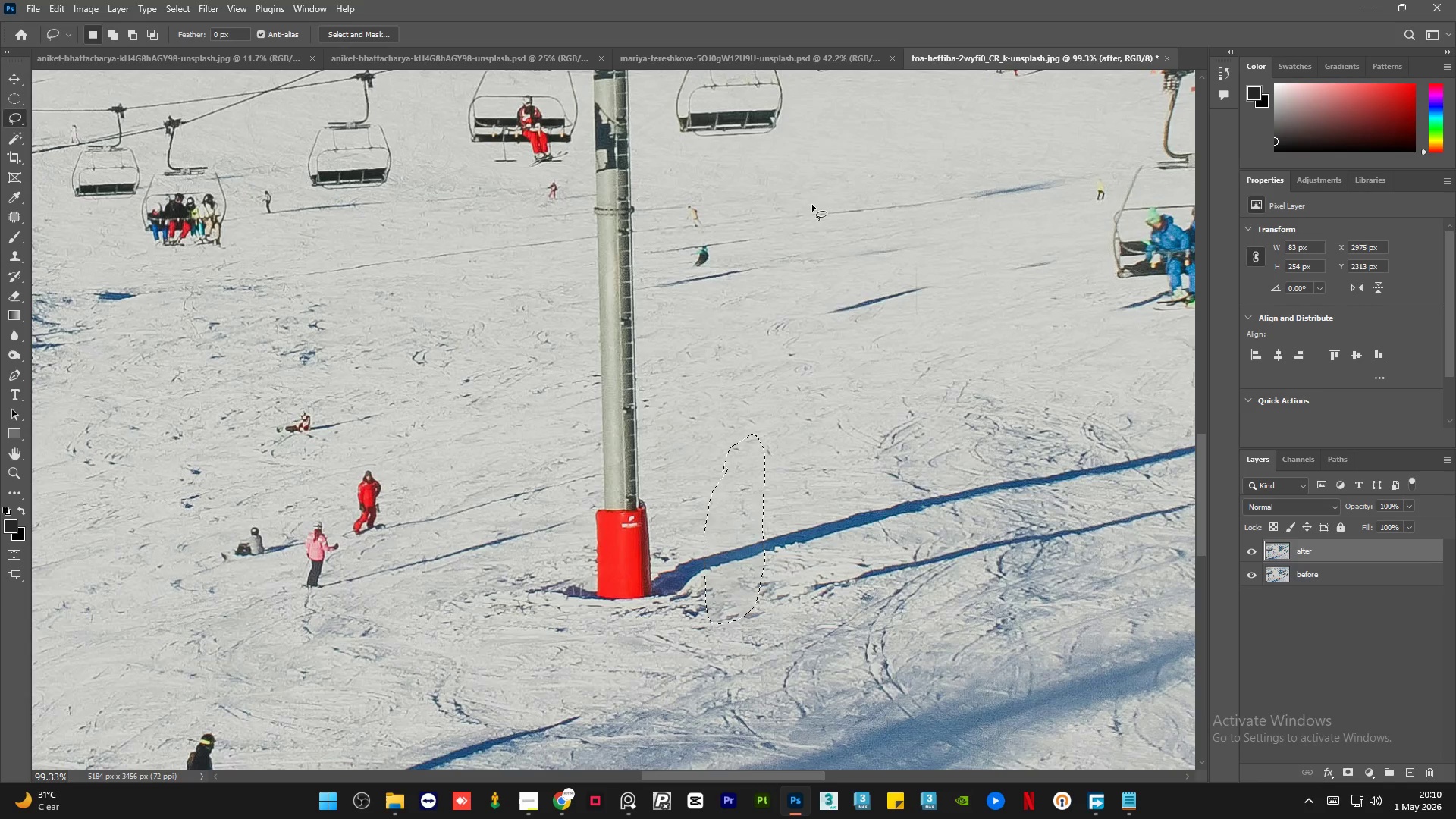 
key(Control+D)
 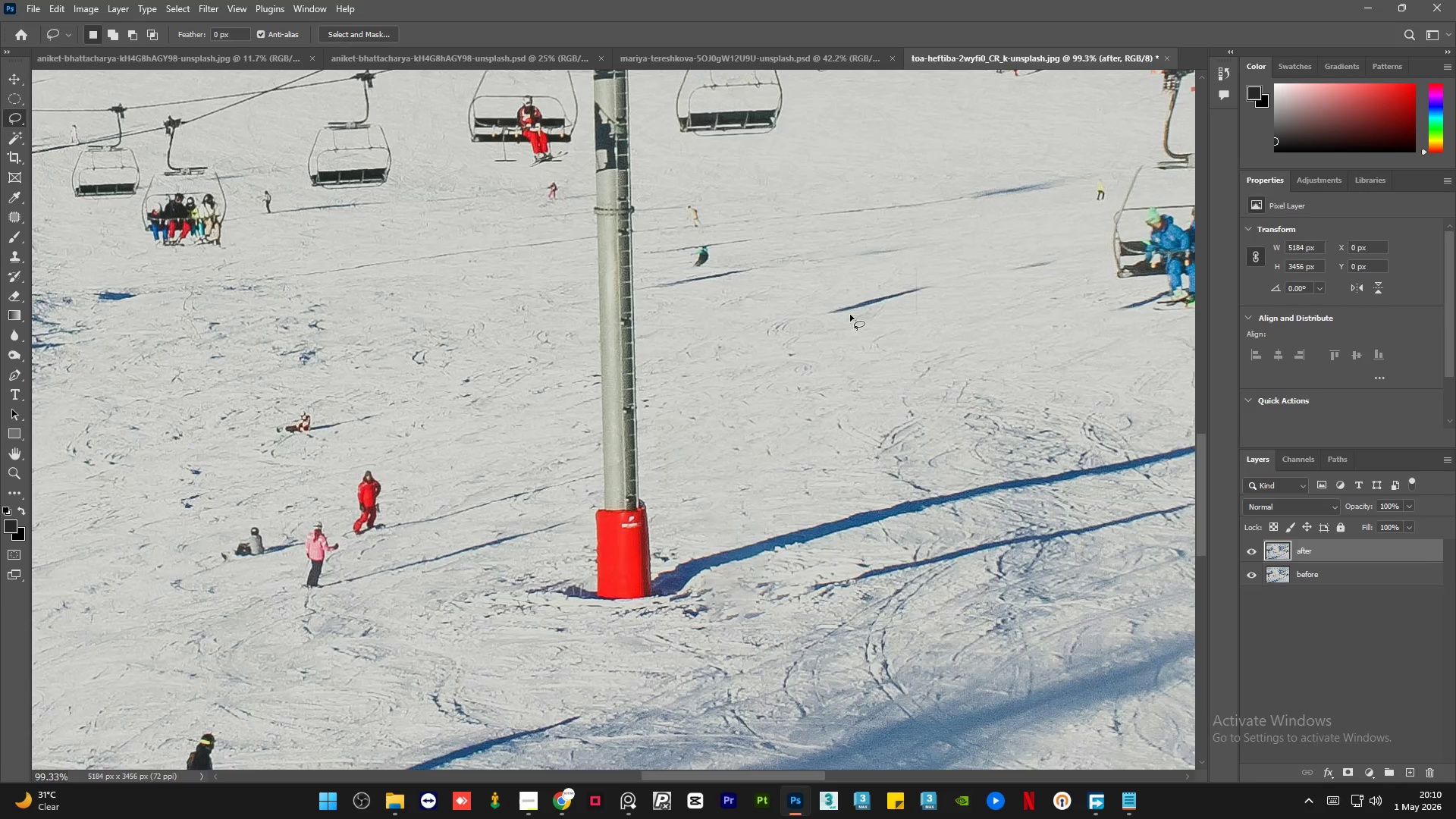 
wait(35.3)
 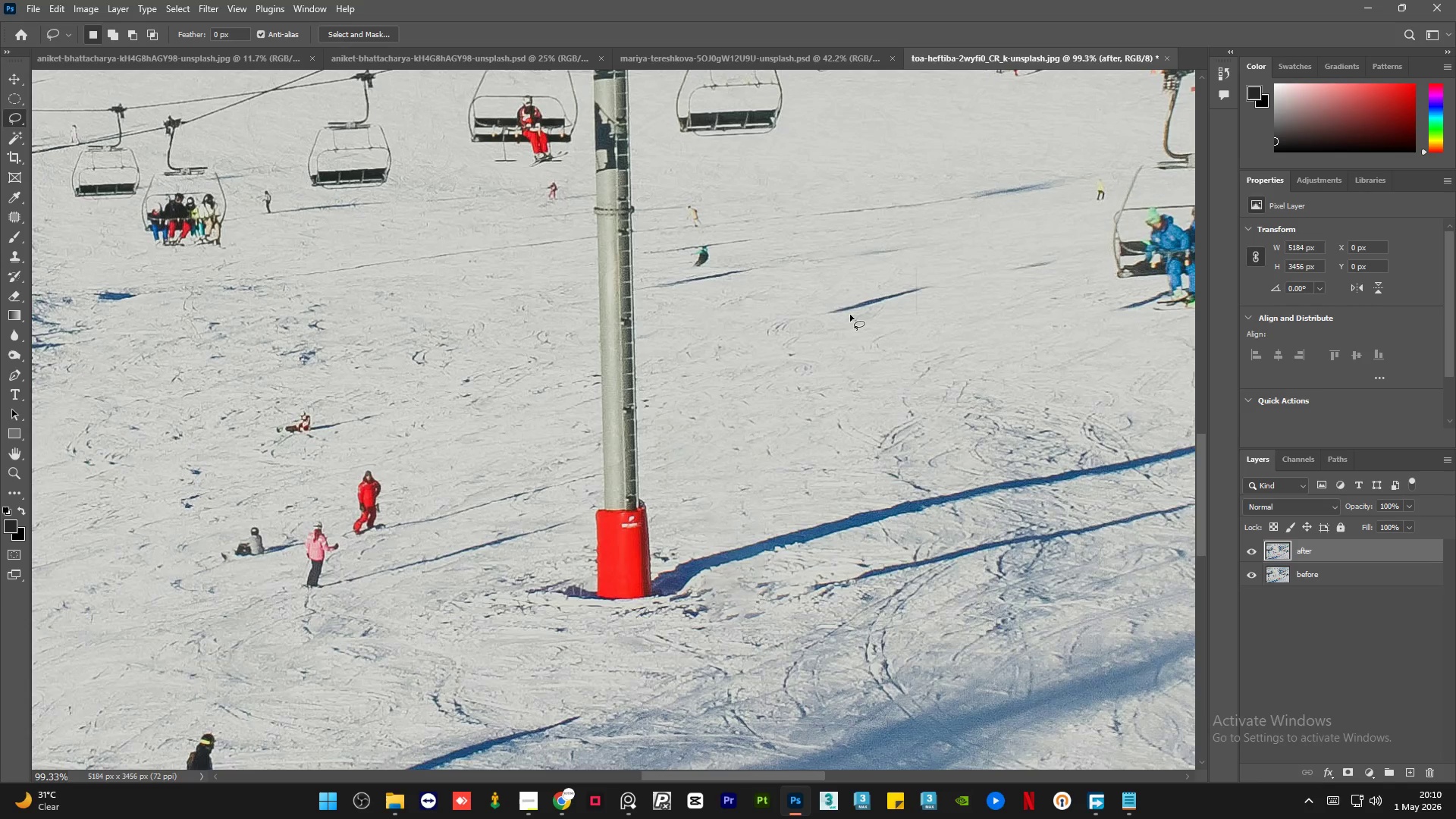 
hold_key(key=AltLeft, duration=1.05)
scroll: coordinate [689, 423], scroll_direction: down, amount: 9.0
 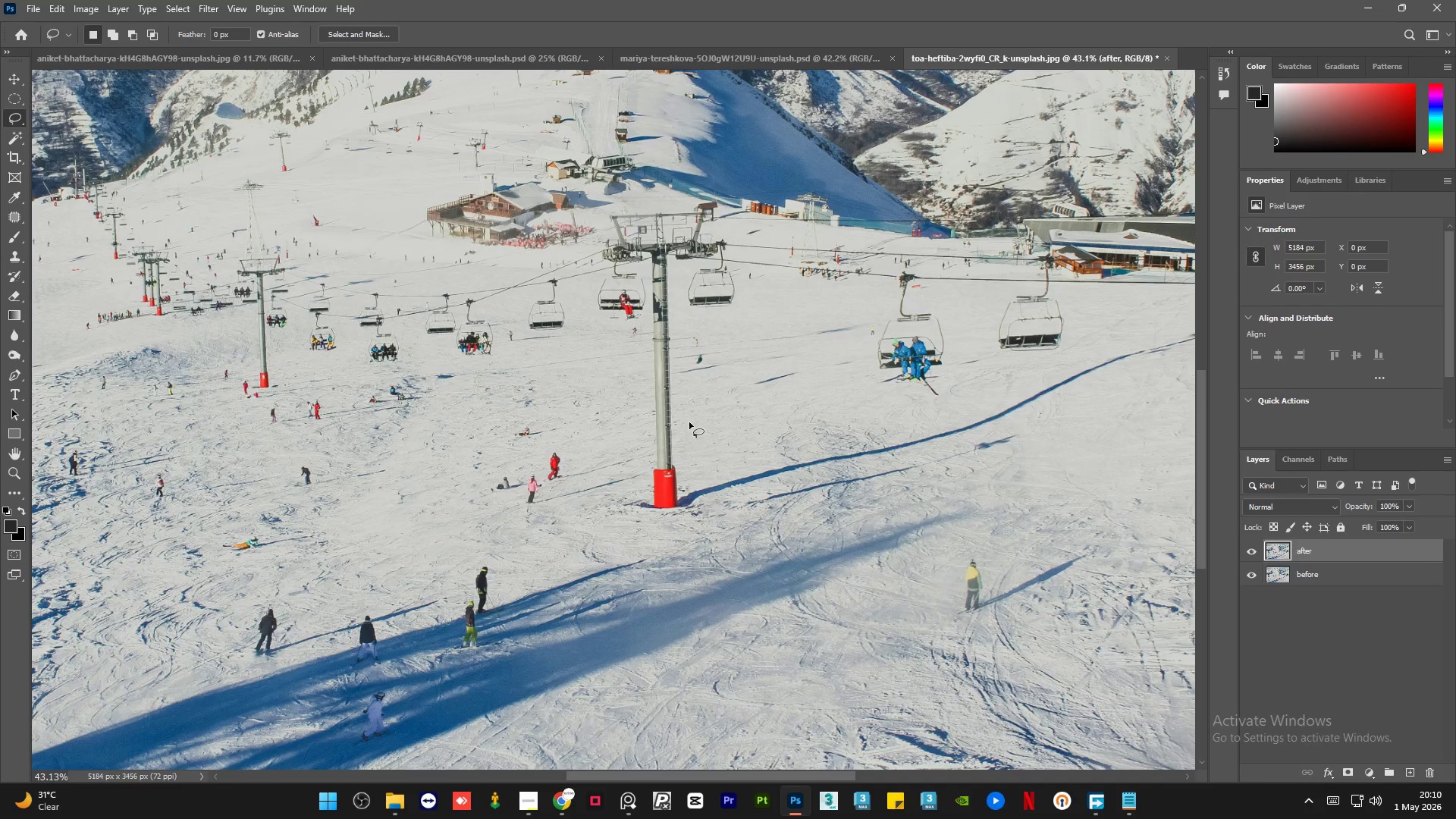 
hold_key(key=AltLeft, duration=5.75)
scroll: coordinate [818, 535], scroll_direction: up, amount: 13.0
 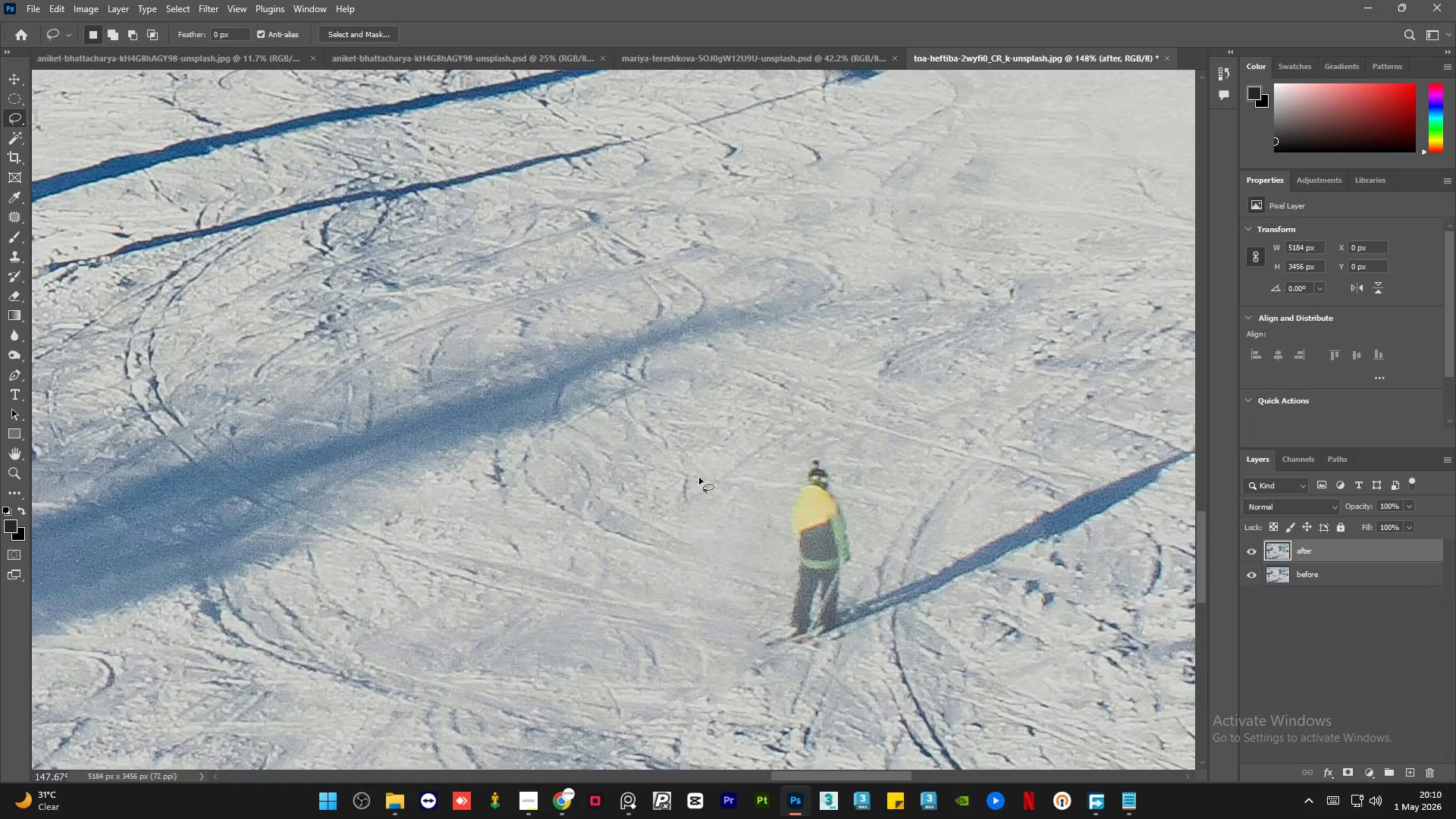 
scroll: coordinate [698, 479], scroll_direction: down, amount: 18.0
 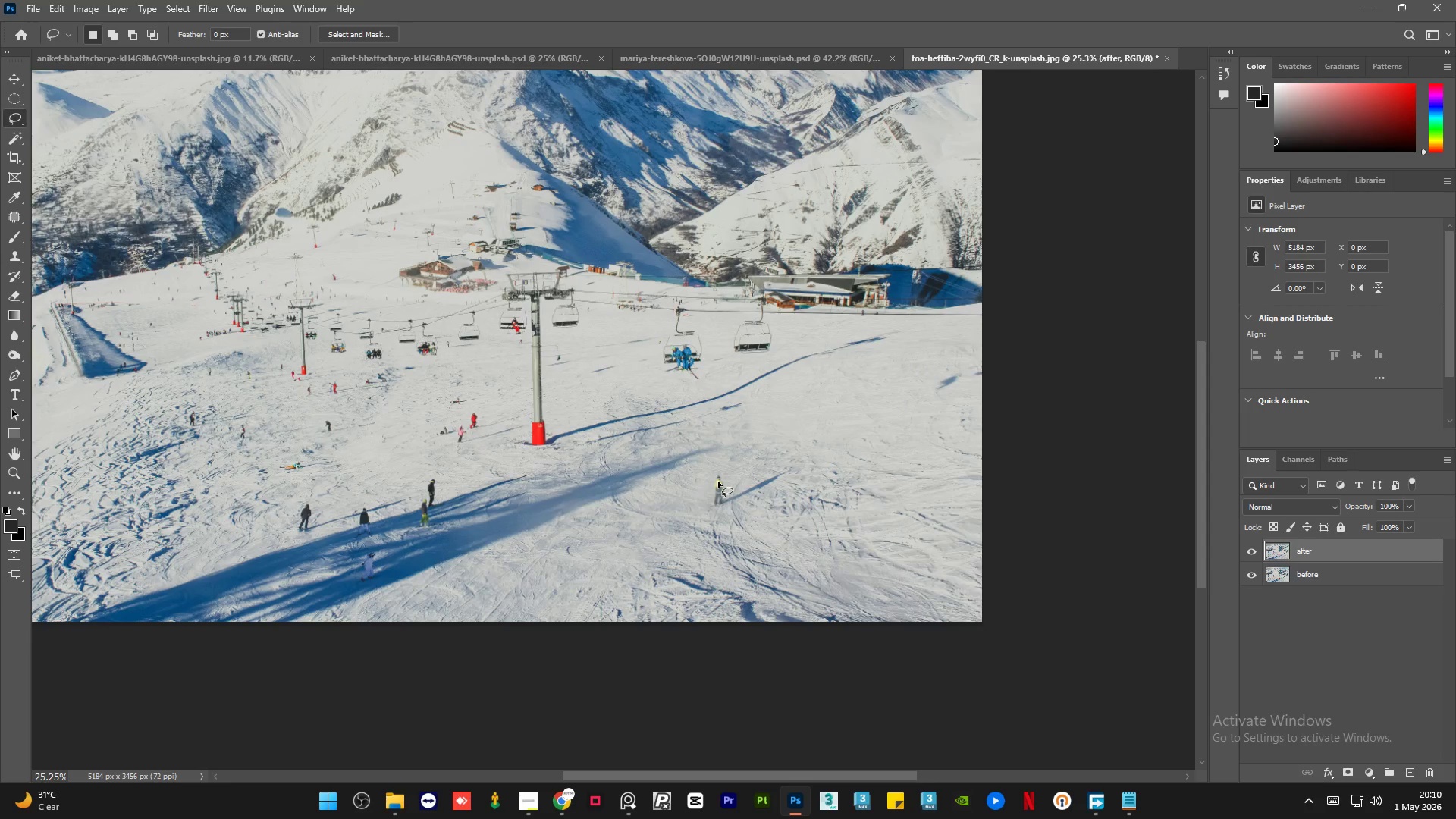 
hold_key(key=AltLeft, duration=1.7)
scroll: coordinate [885, 472], scroll_direction: down, amount: 3.0
 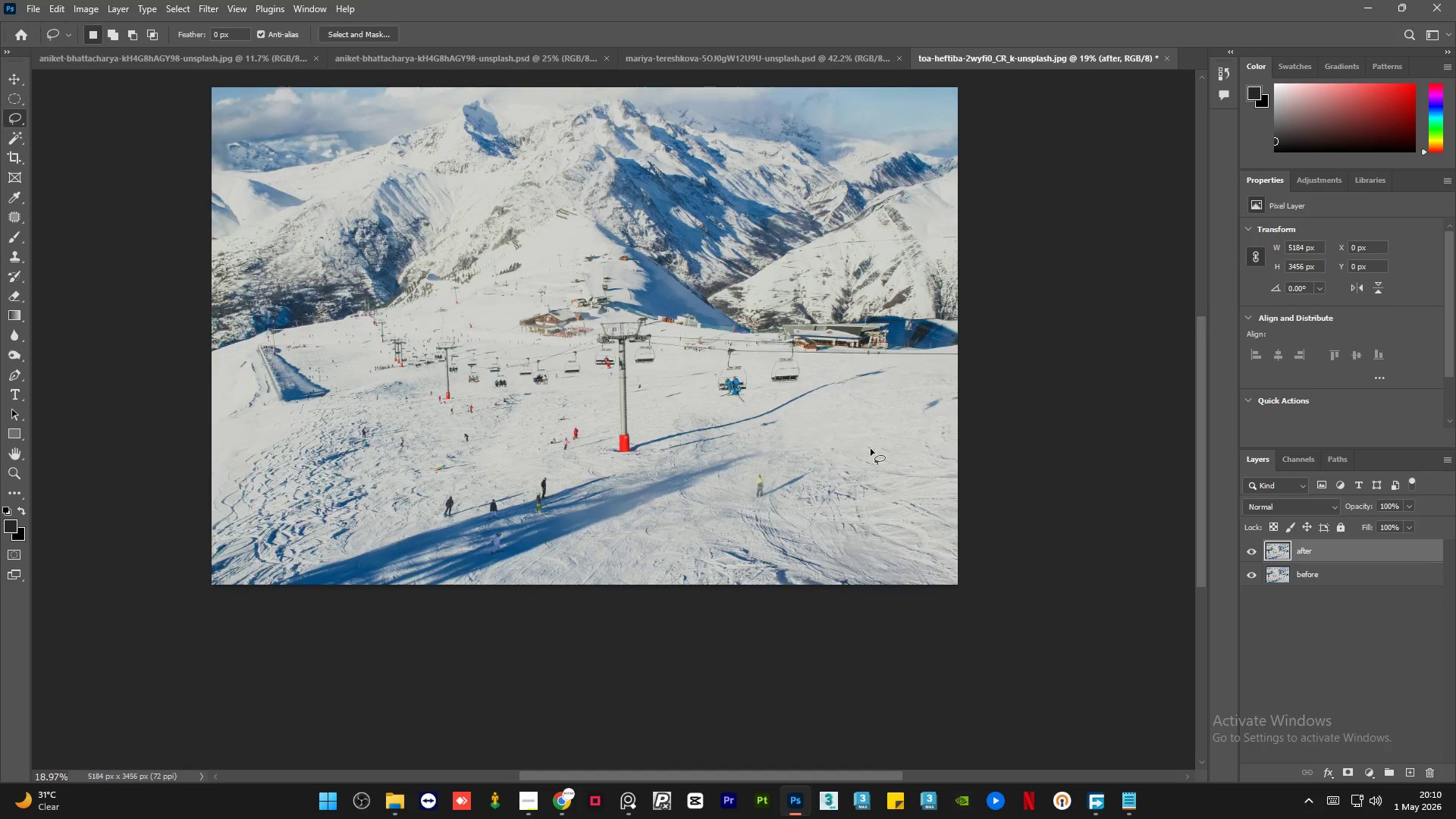 
scroll: coordinate [599, 230], scroll_direction: up, amount: 3.0
 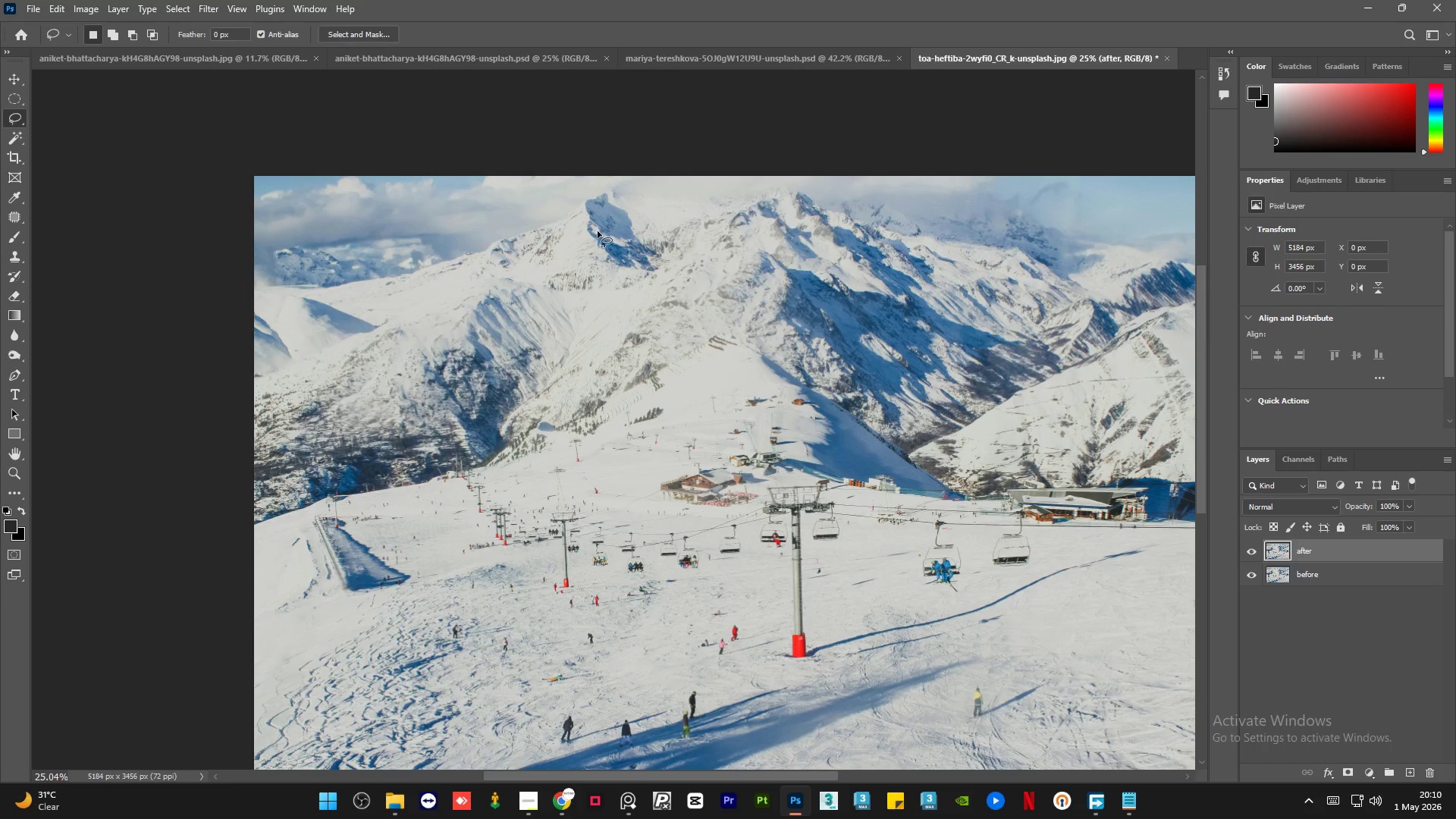 
hold_key(key=AltLeft, duration=0.78)
scroll: coordinate [1080, 391], scroll_direction: up, amount: 4.0
 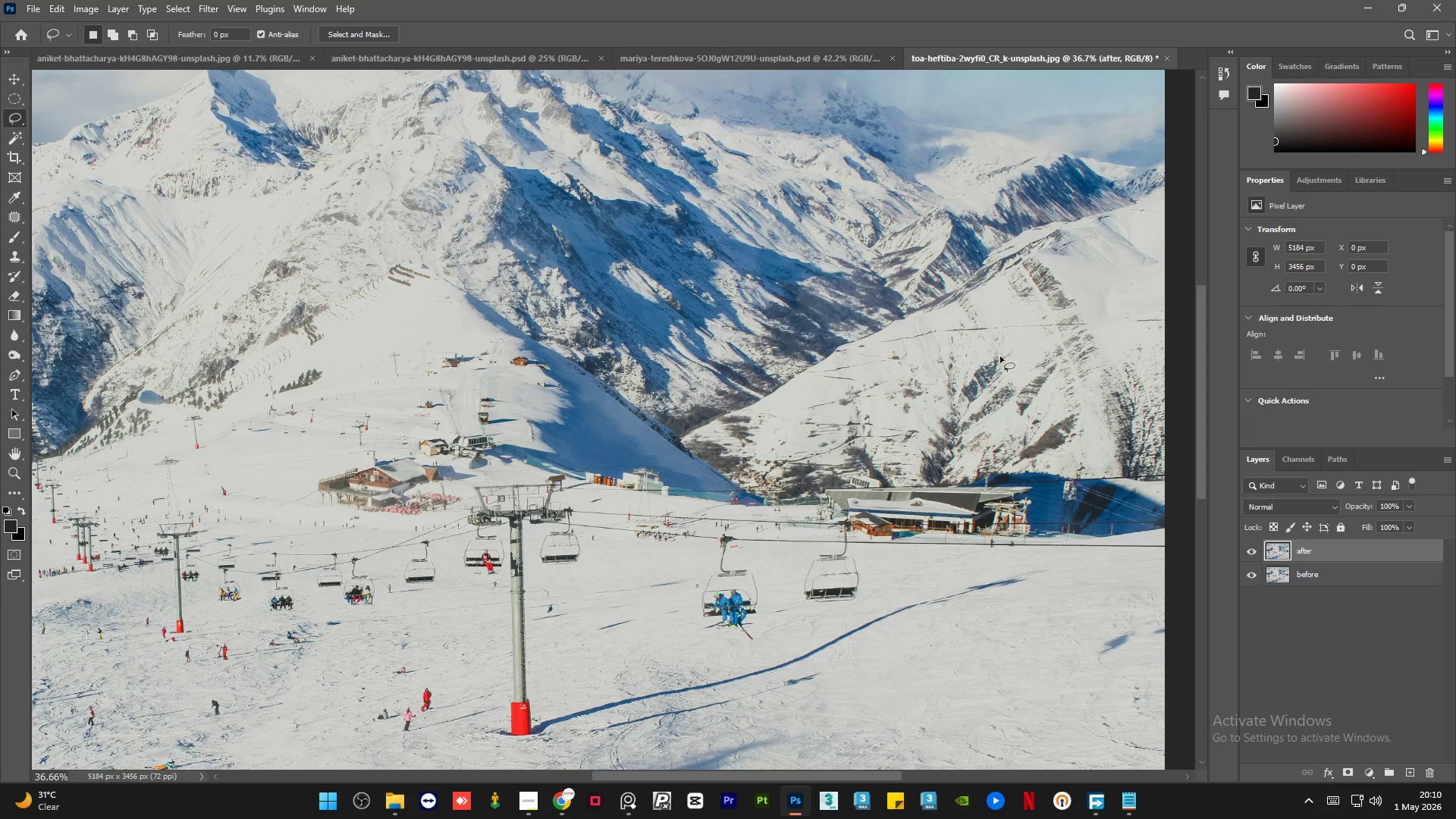 
hold_key(key=AltLeft, duration=0.75)
scroll: coordinate [966, 344], scroll_direction: up, amount: 7.0
 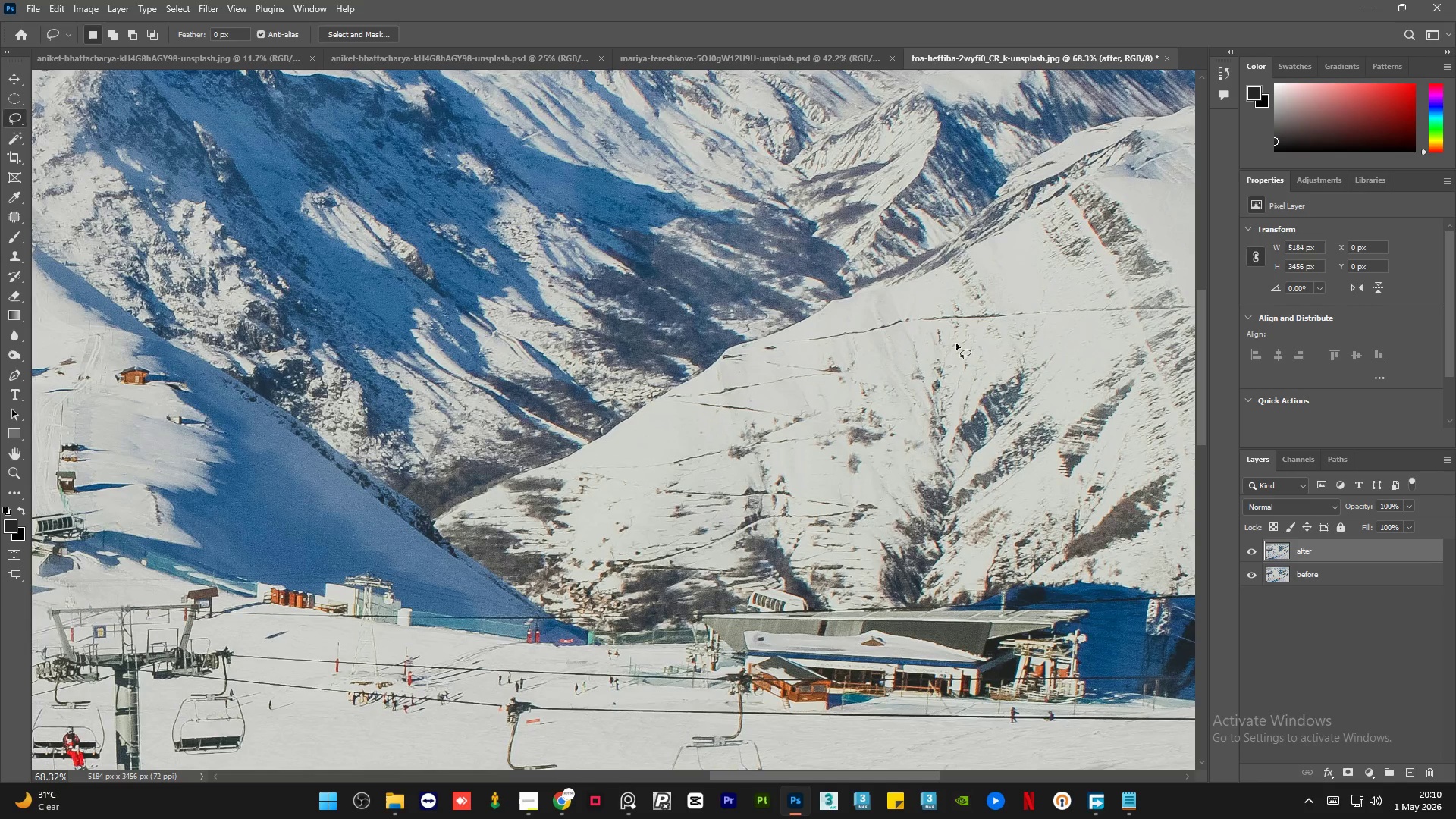 
hold_key(key=AltLeft, duration=1.28)
 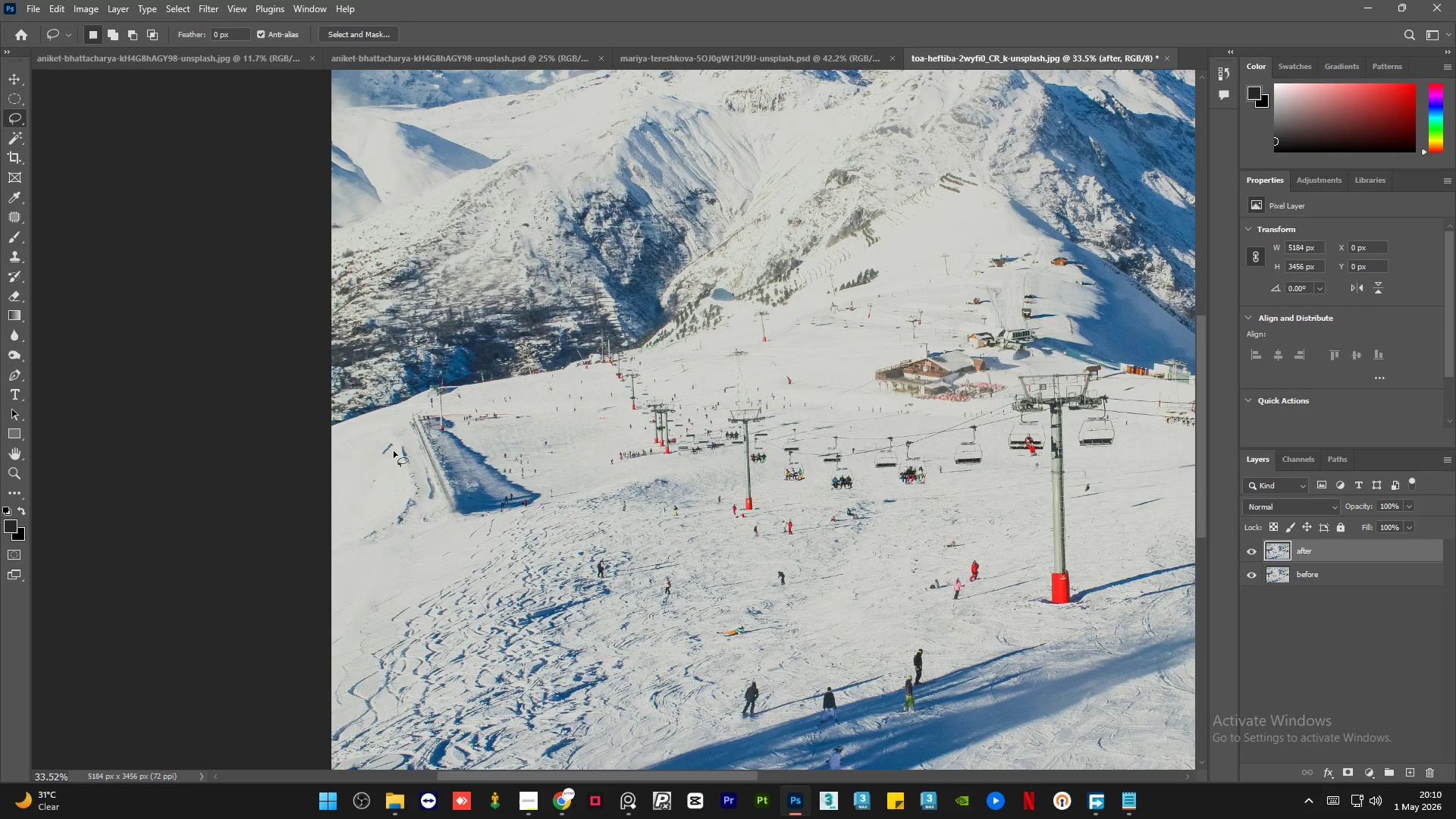 
hold_key(key=AltLeft, duration=2.8)
 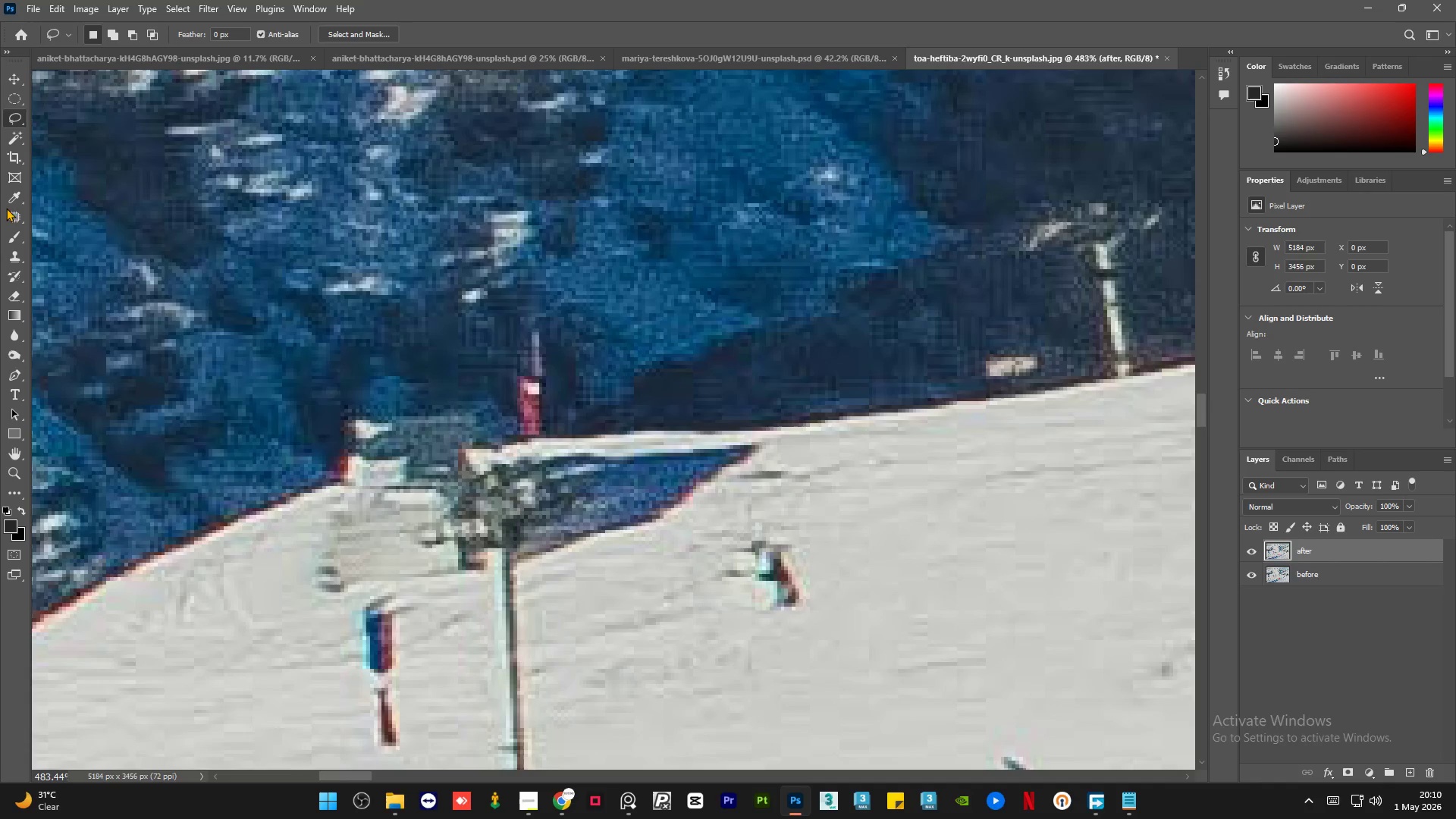 
scroll: coordinate [978, 341], scroll_direction: down, amount: 14.0
 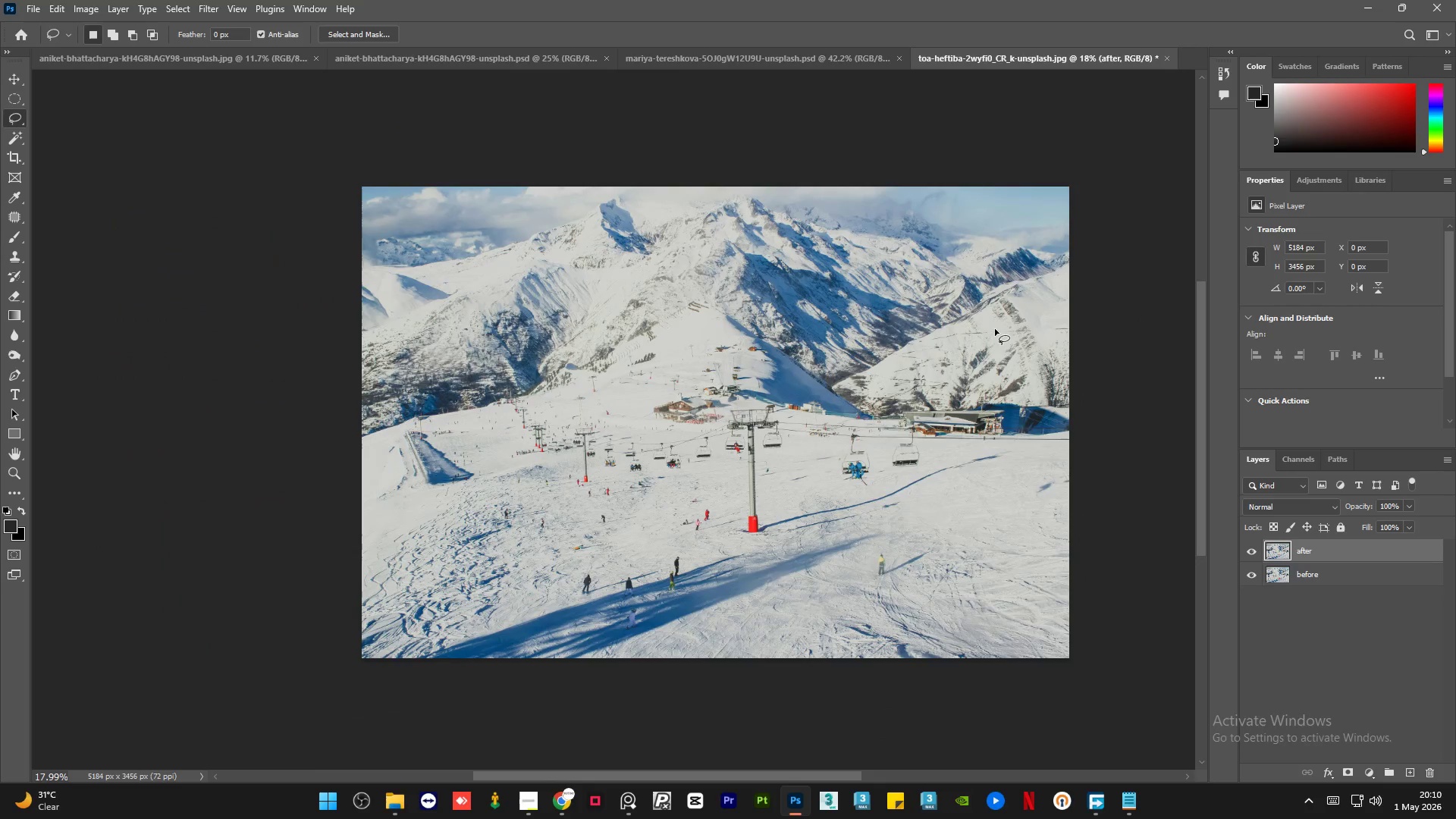 
scroll: coordinate [522, 337], scroll_direction: up, amount: 35.0
 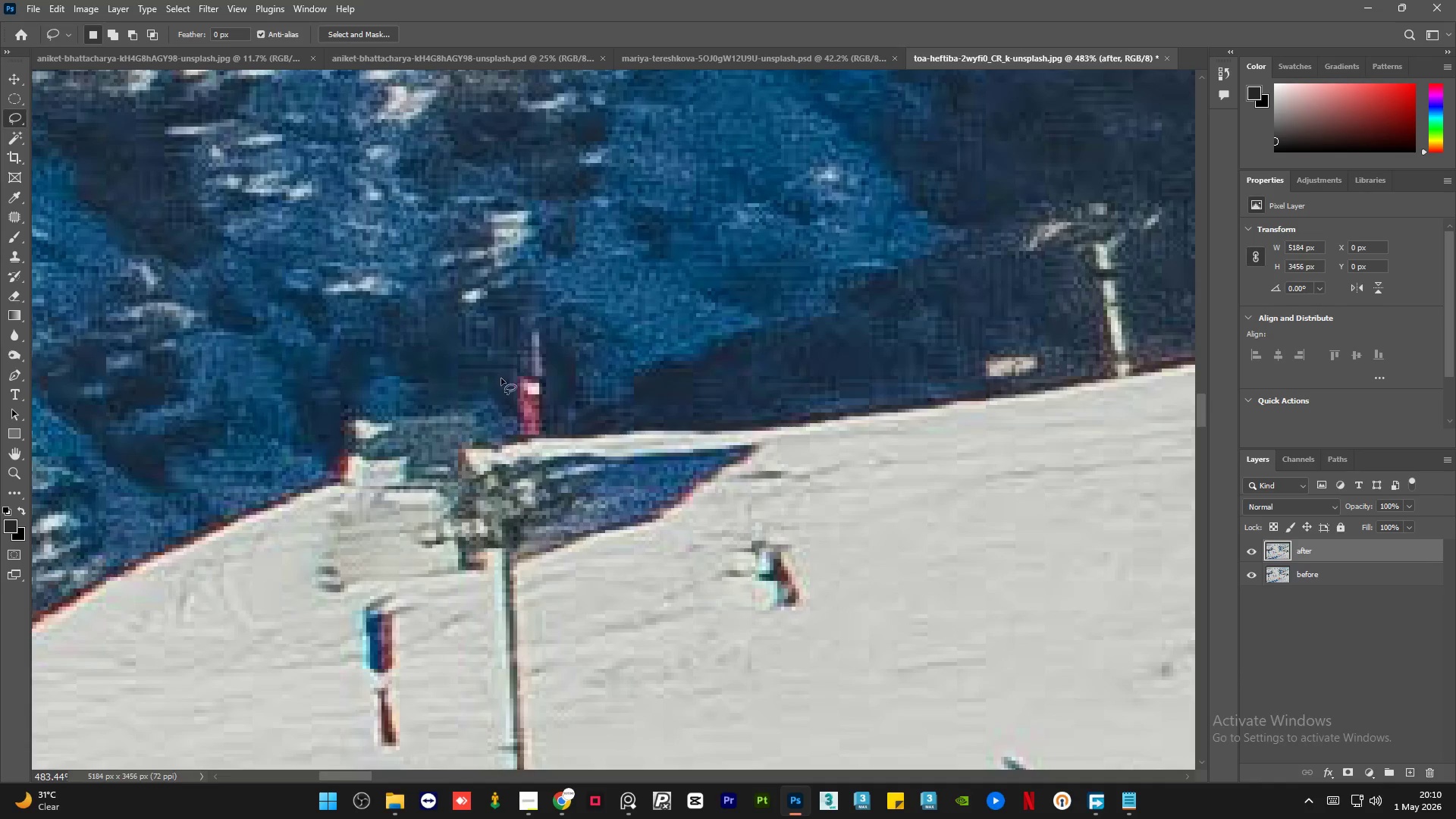 
left_click_drag(start_coordinate=[513, 390], to_coordinate=[507, 376])
 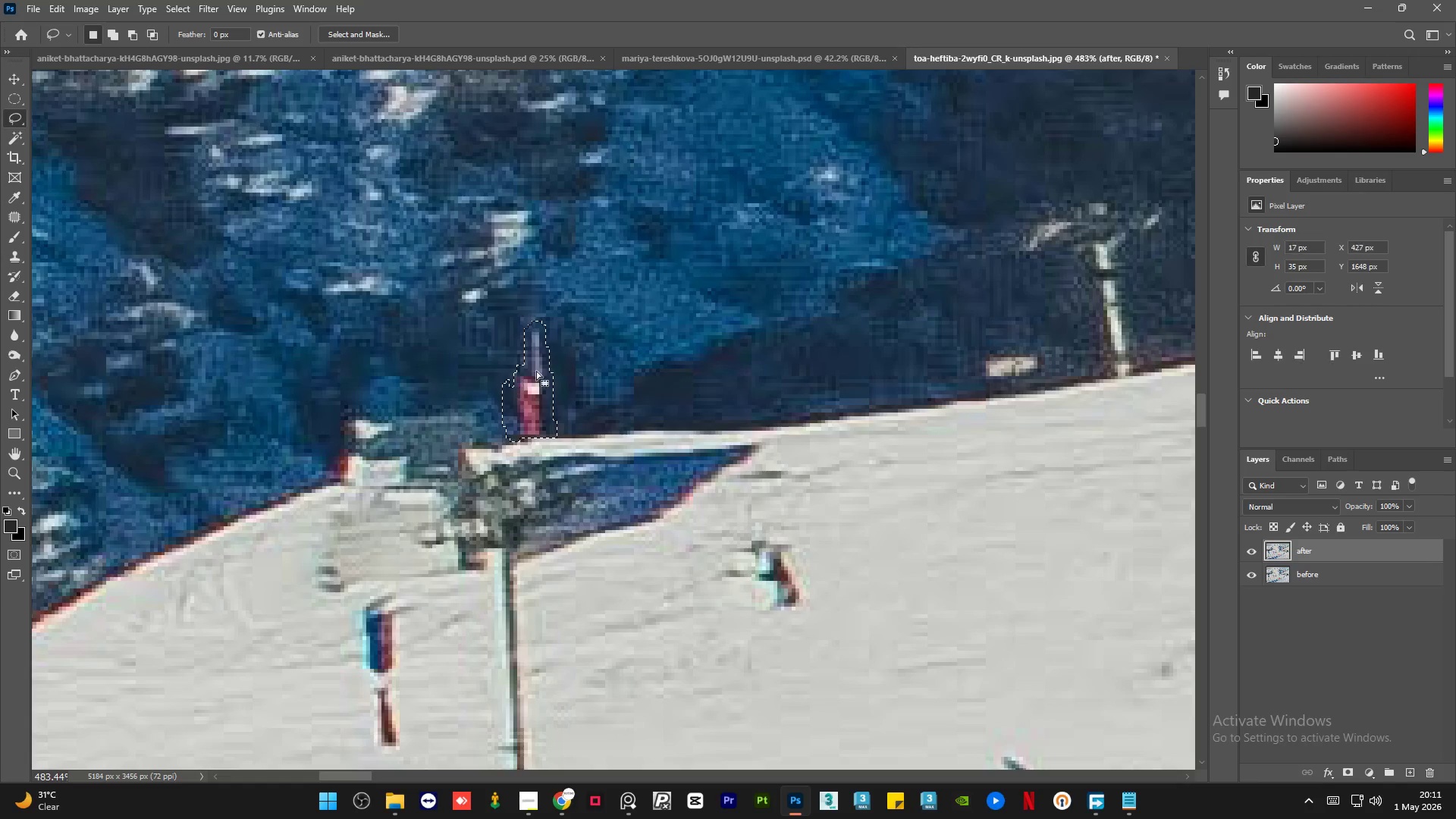 
key(Shift+F5)
 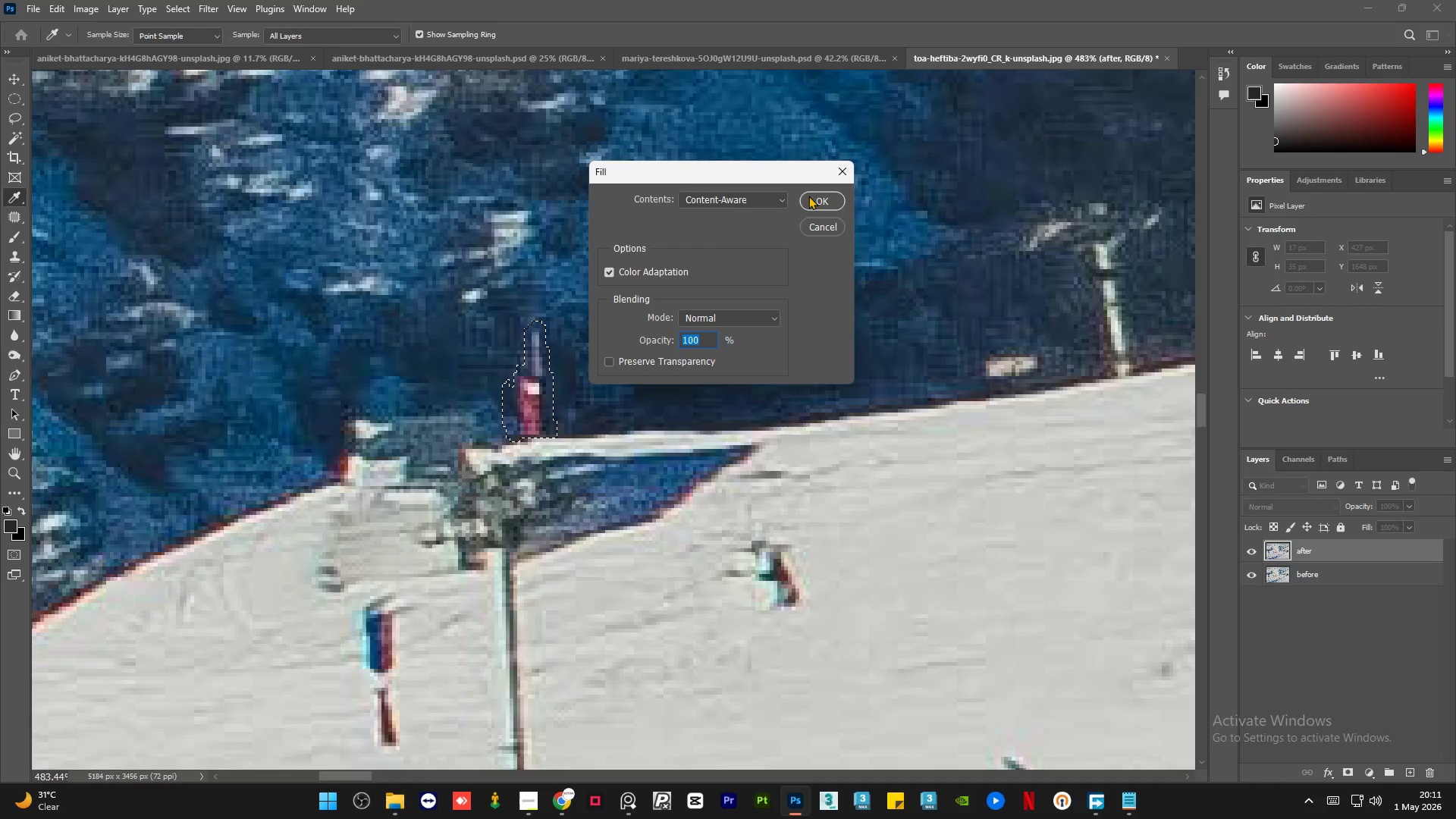 
left_click([816, 199])
 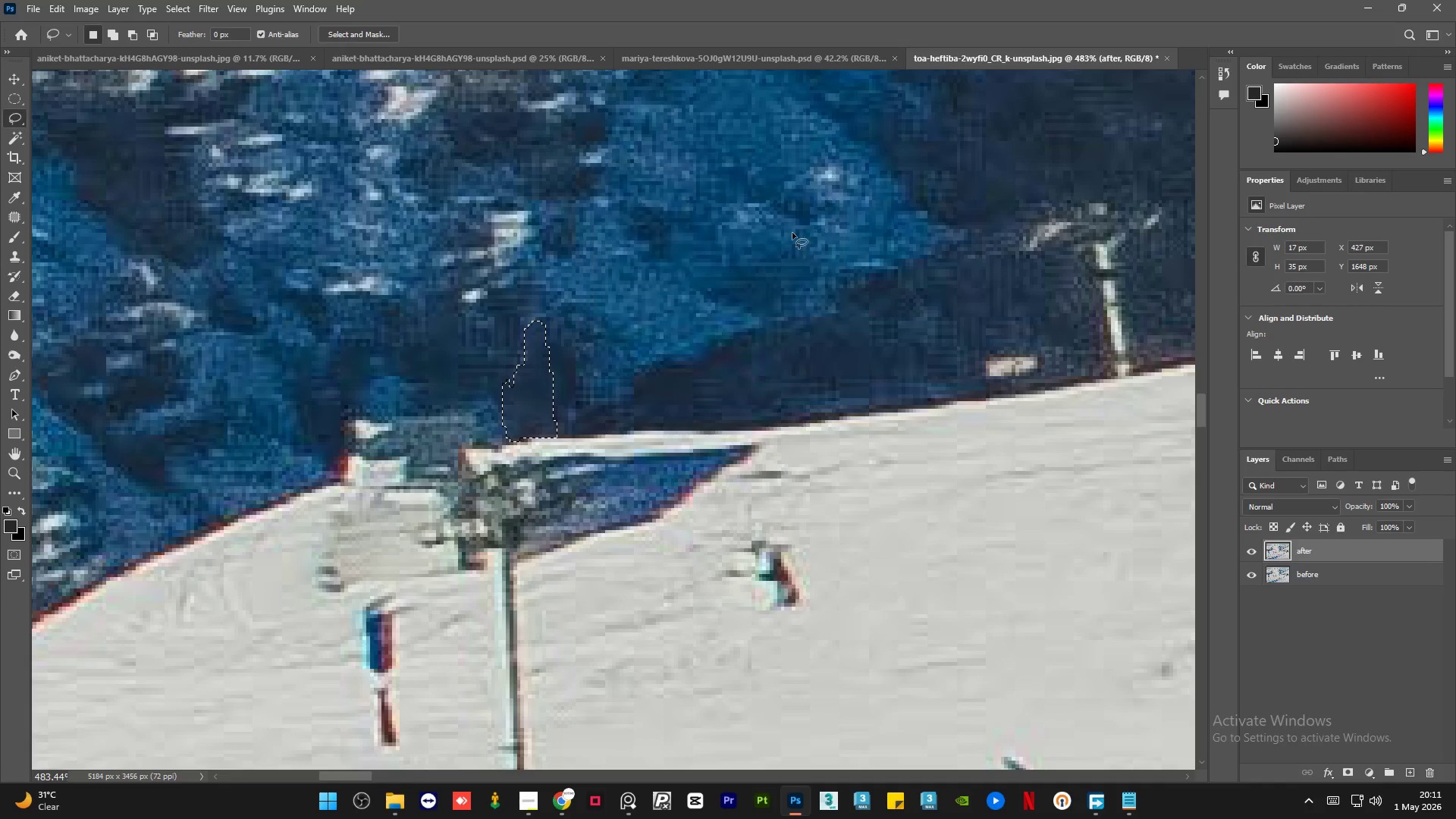 
key(Control+D)
 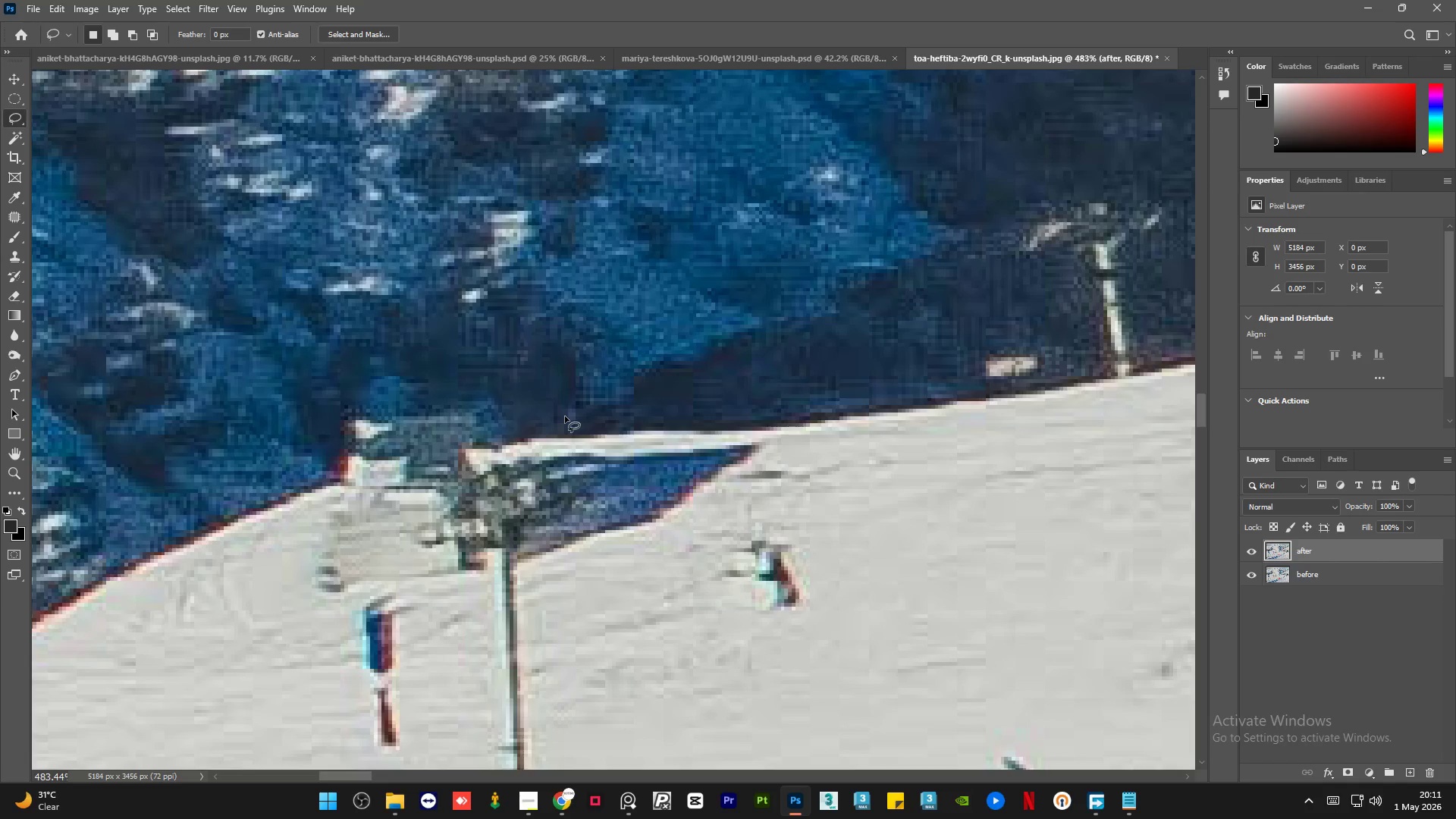 
hold_key(key=AltLeft, duration=2.06)
scroll: coordinate [437, 438], scroll_direction: down, amount: 6.0
 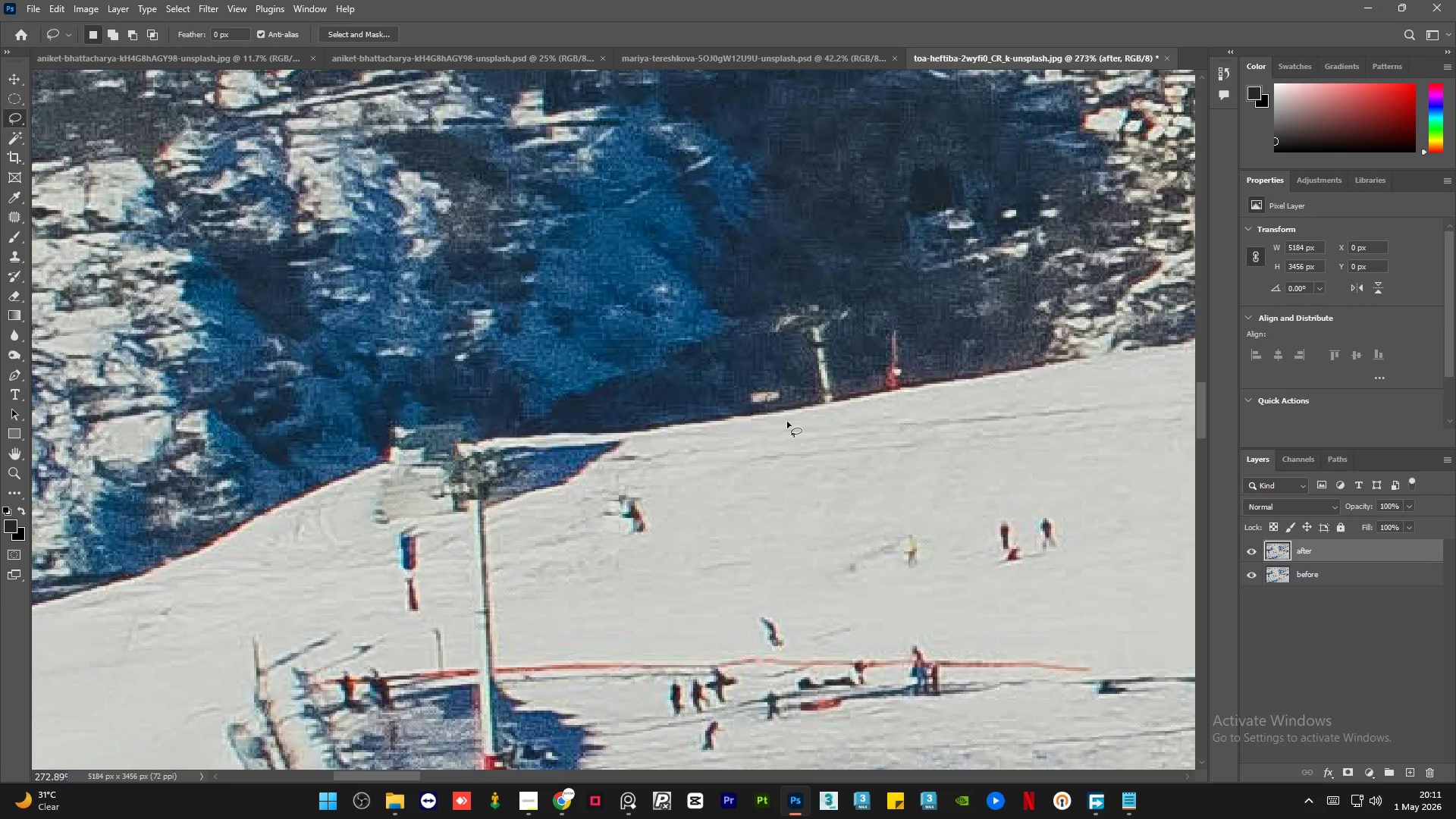 
scroll: coordinate [864, 415], scroll_direction: up, amount: 5.0
 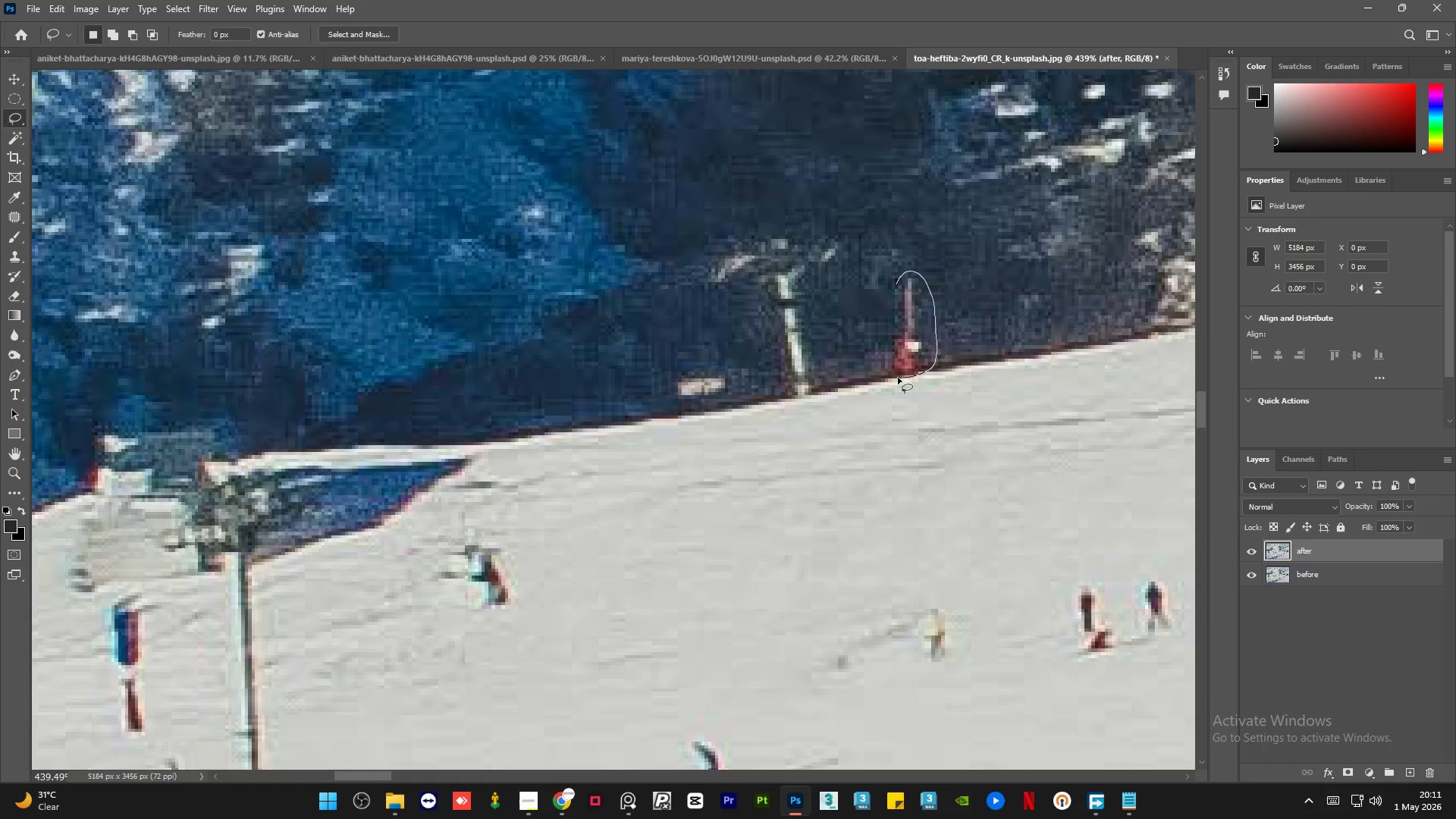 
key(Shift+F5)
 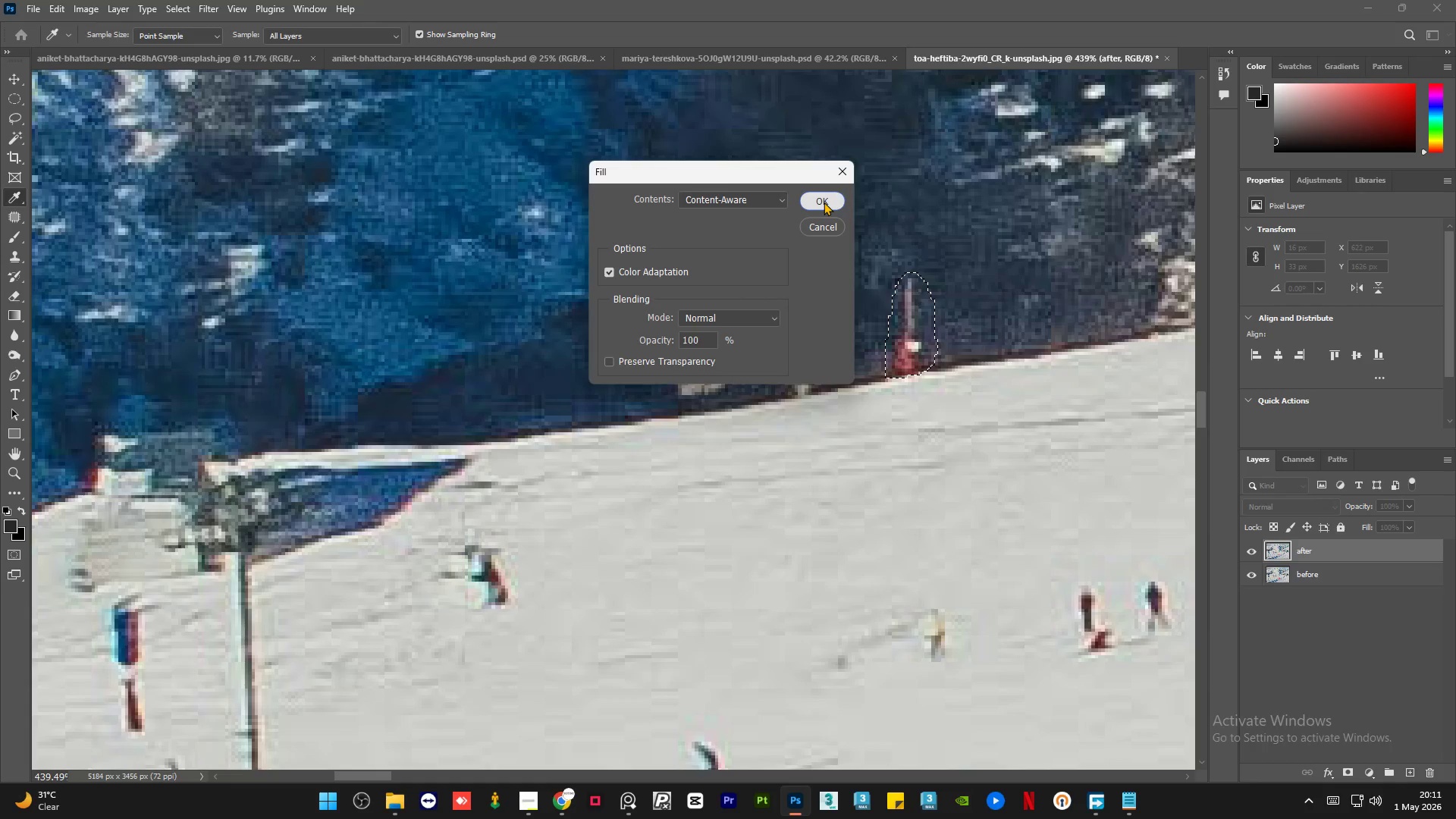 
key(Control+D)
 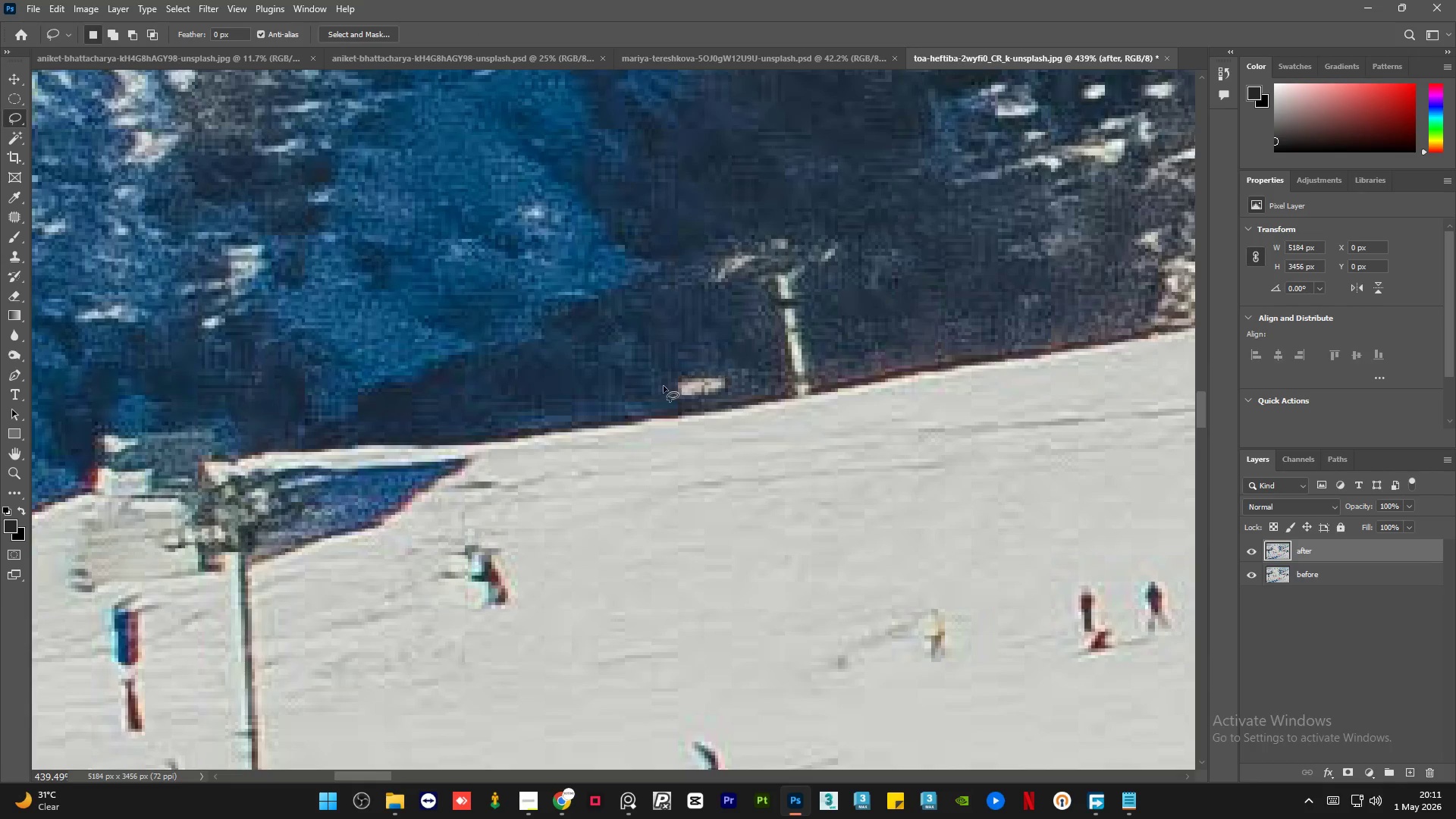 
hold_key(key=AltLeft, duration=2.11)
scroll: coordinate [880, 284], scroll_direction: none, amount: 0.0
 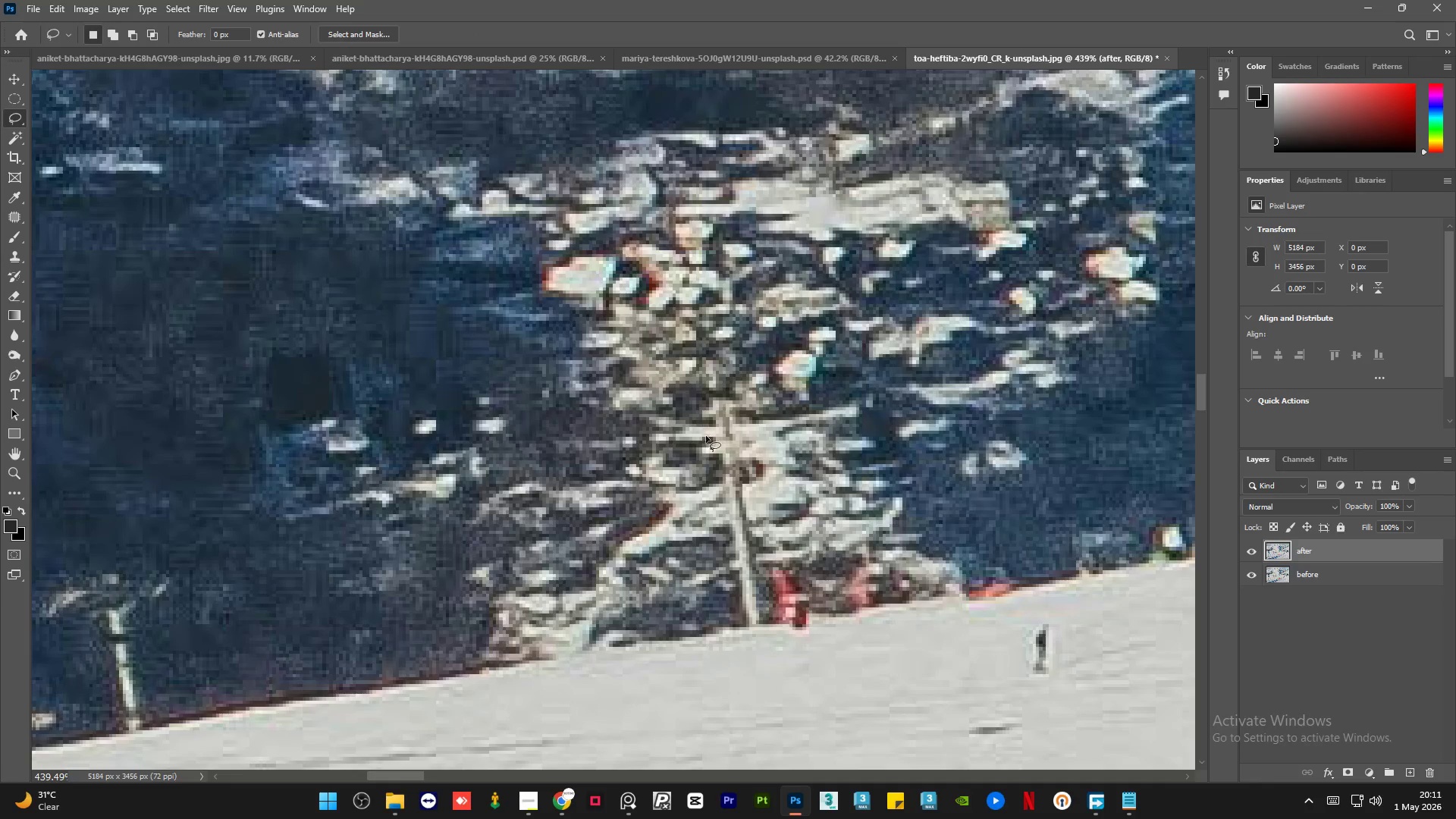 
left_click_drag(start_coordinate=[714, 444], to_coordinate=[712, 423])
 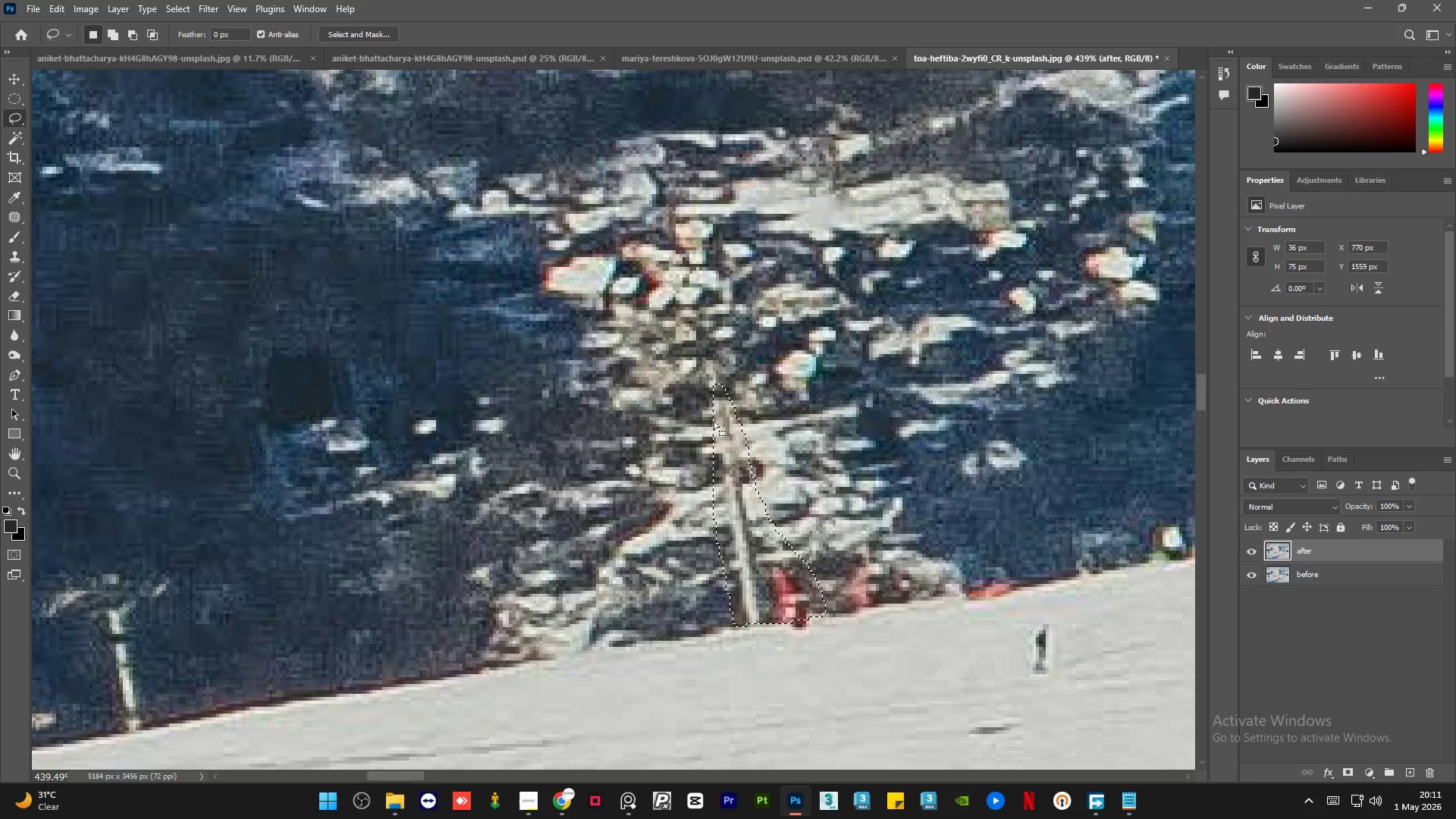 
key(Shift+F5)
 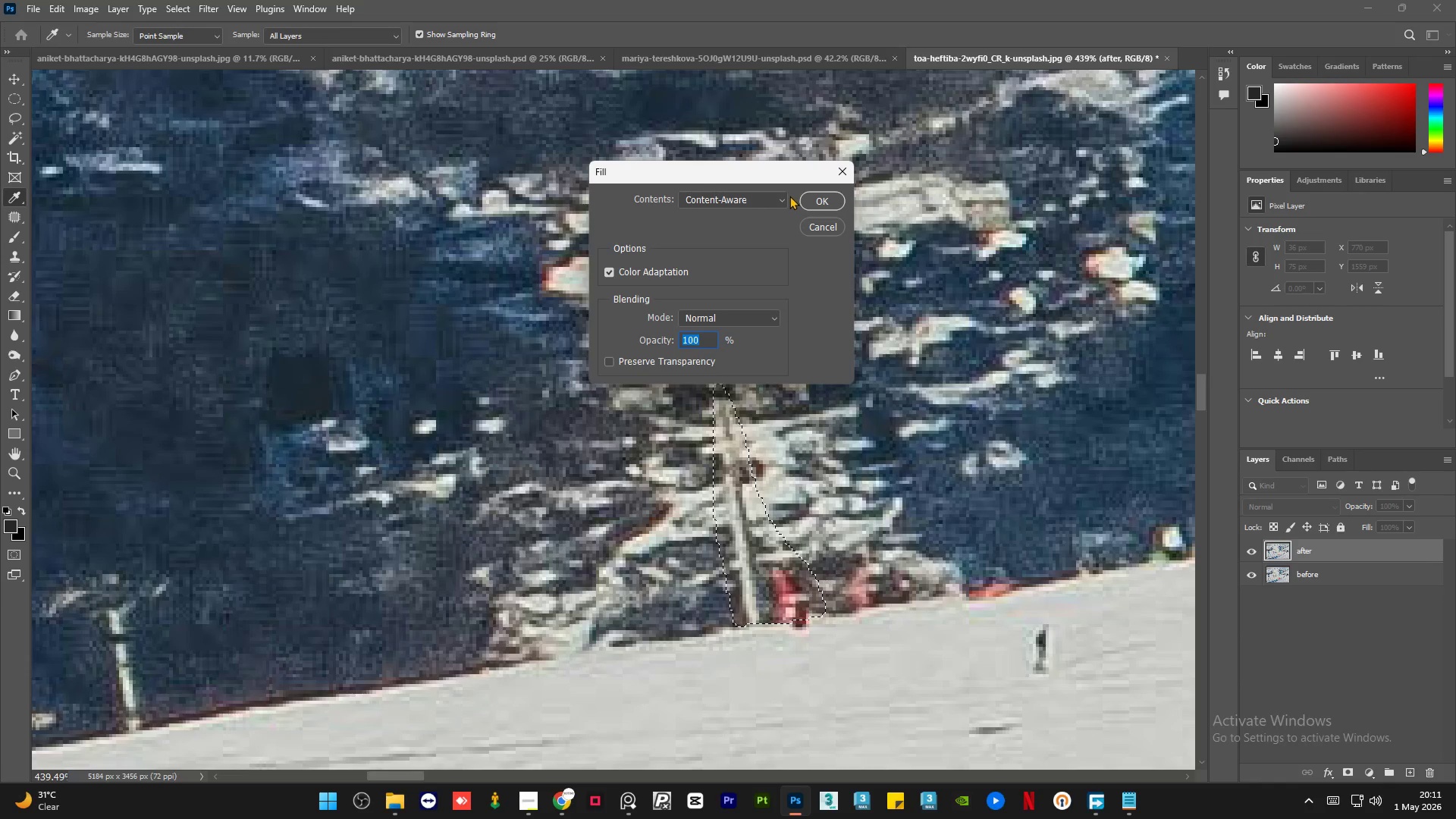 
left_click([814, 197])
 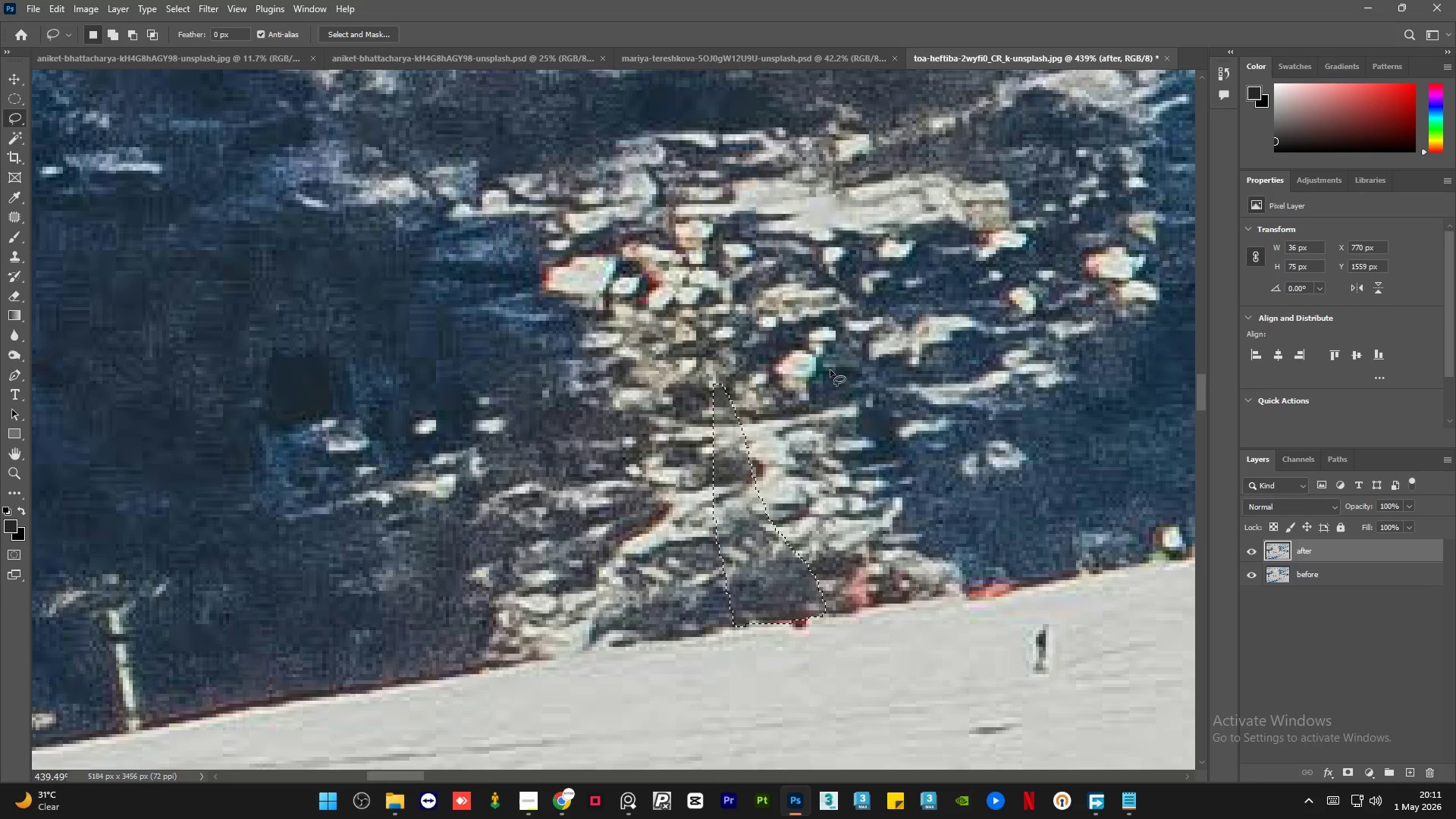 
key(Control+D)
 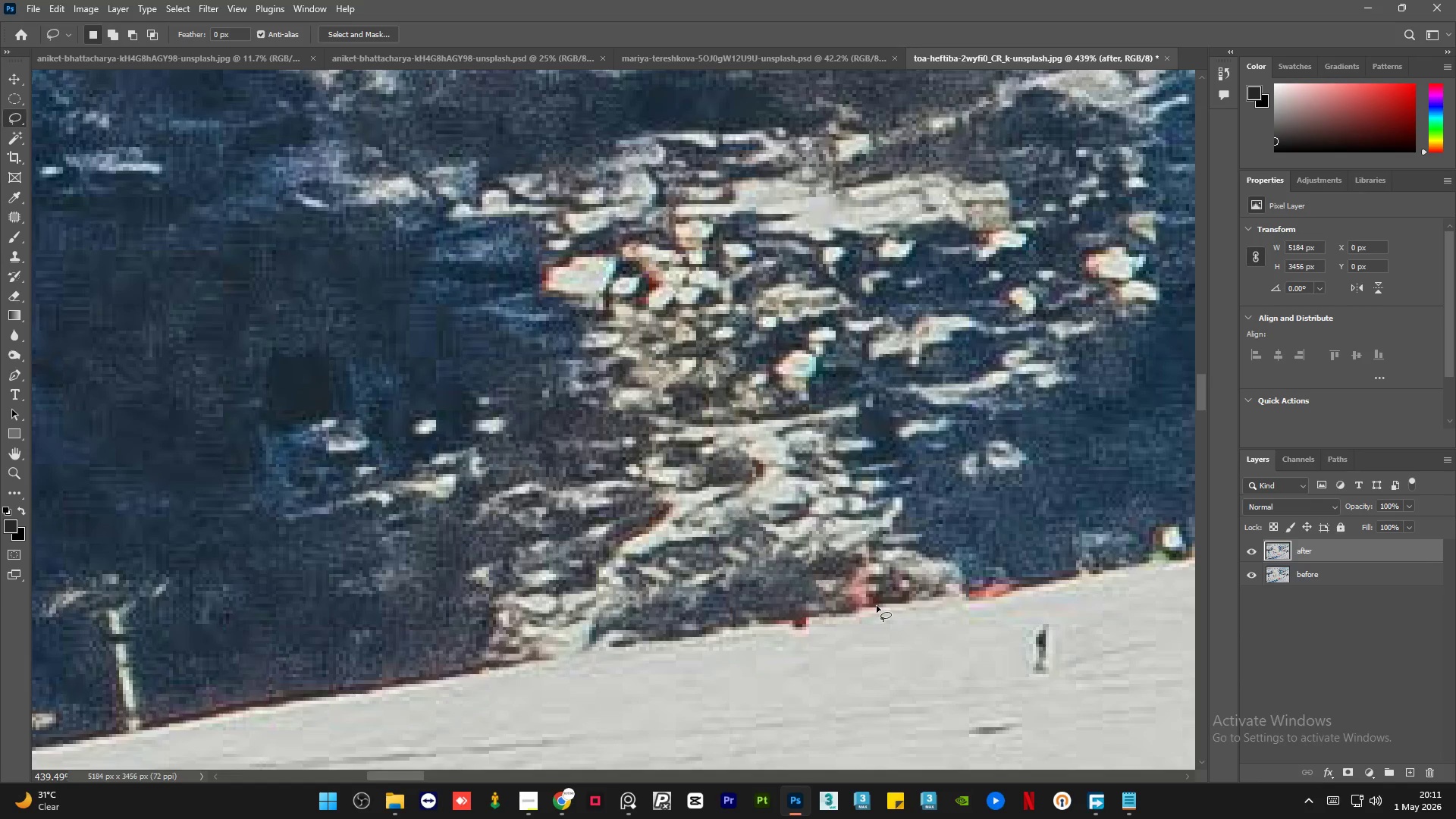 
key(Alt+AltLeft)
 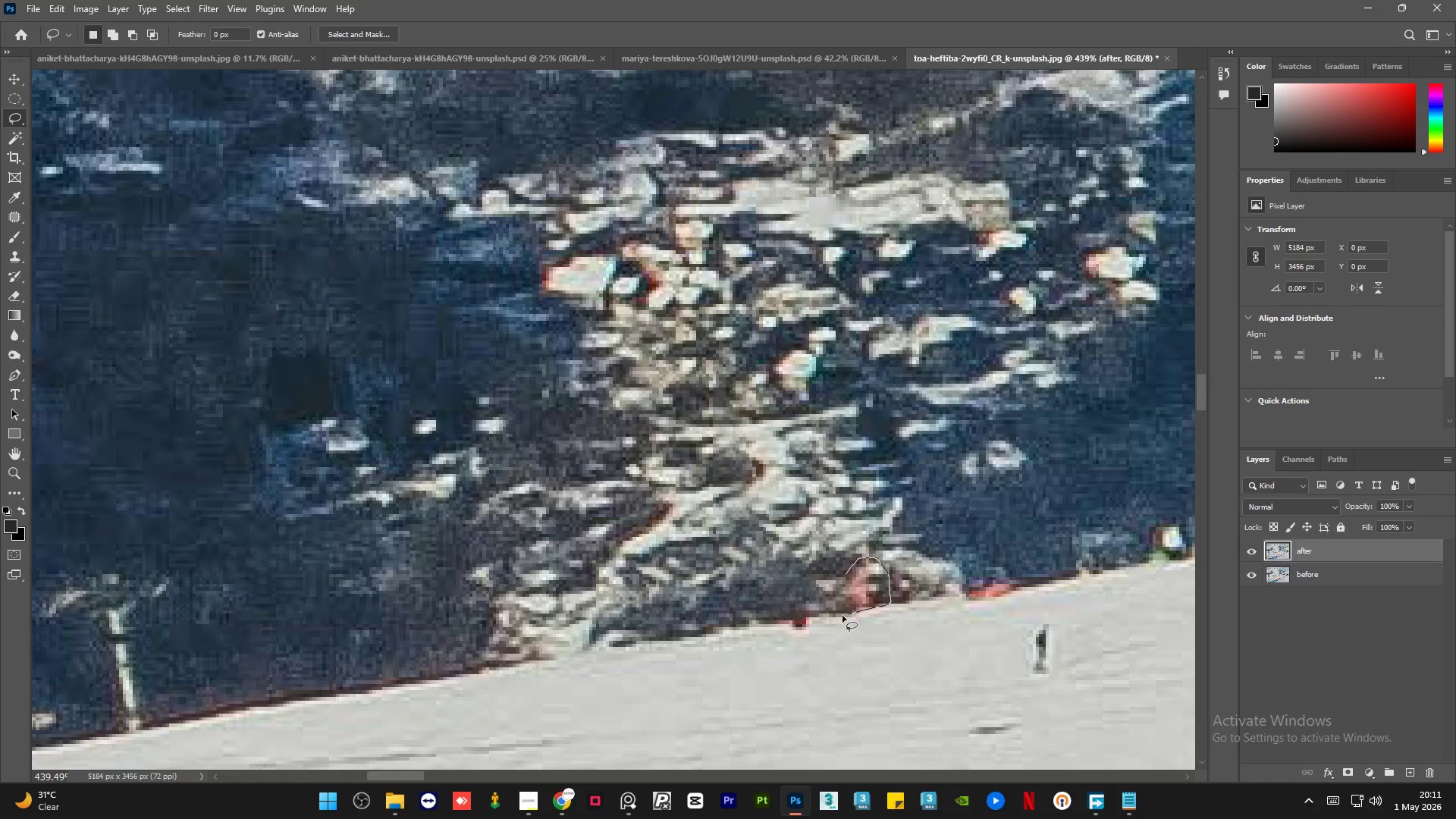 
key(Shift+F5)
 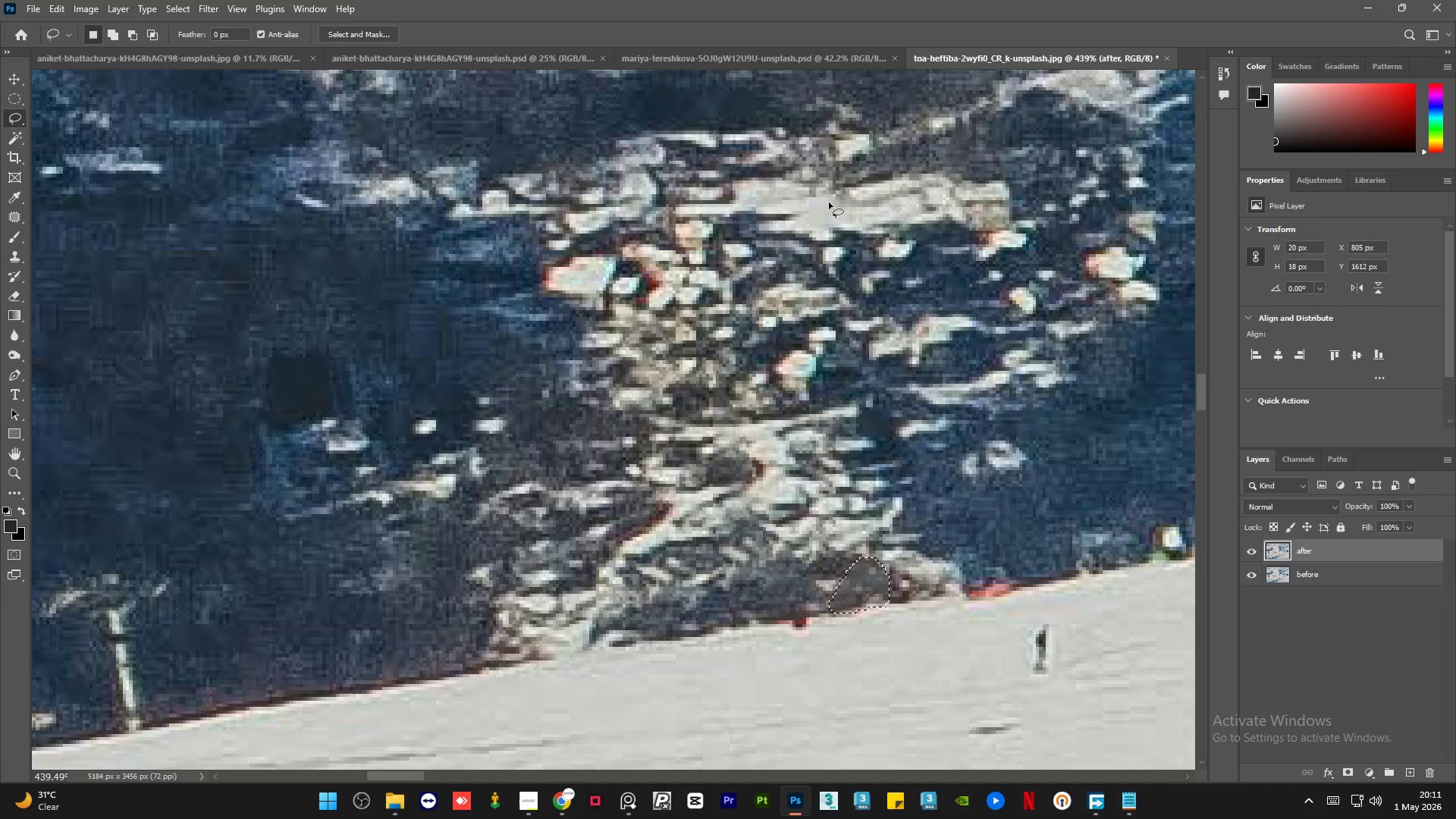 
wait(6.08)
 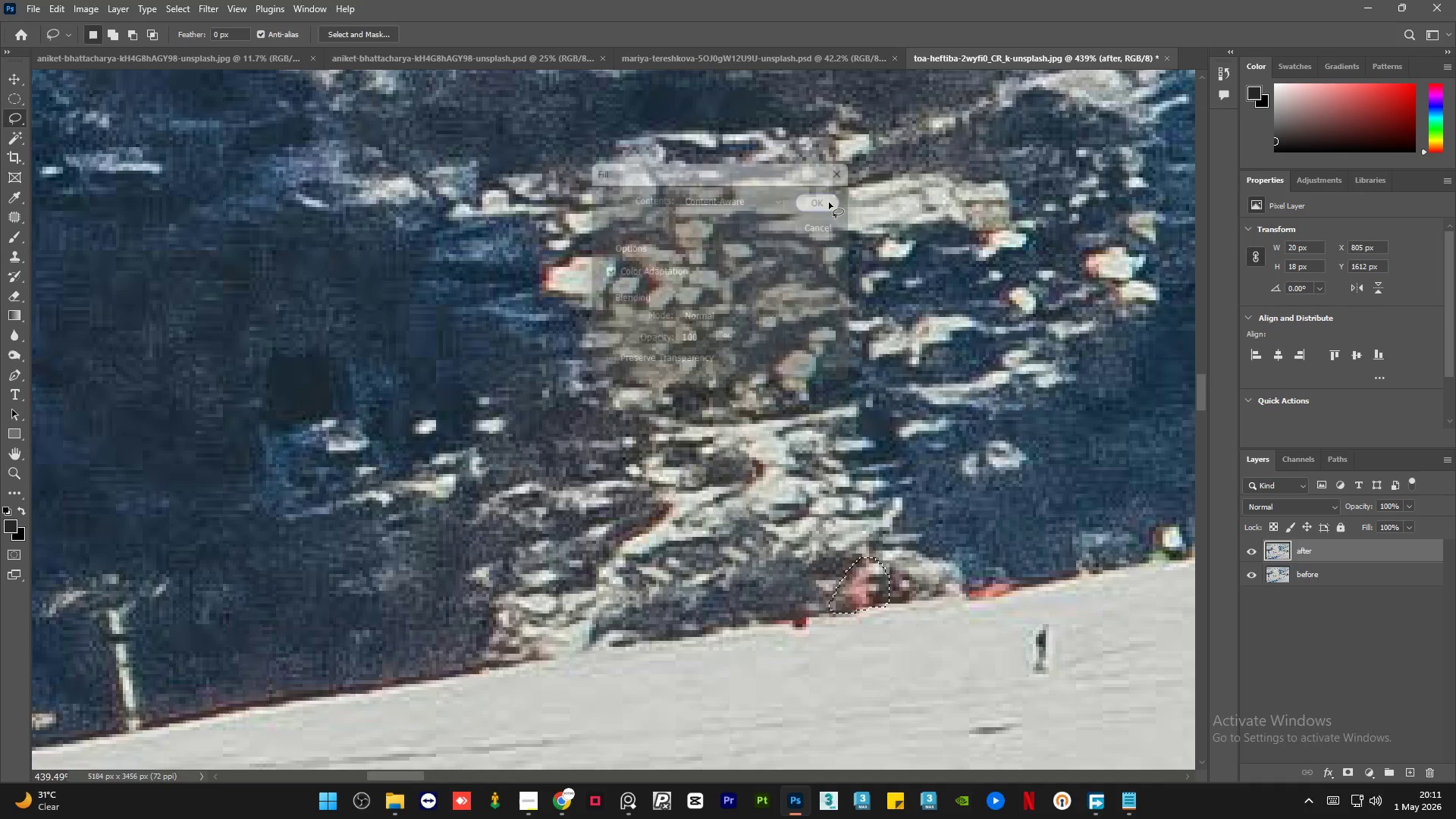 
key(Control+D)
 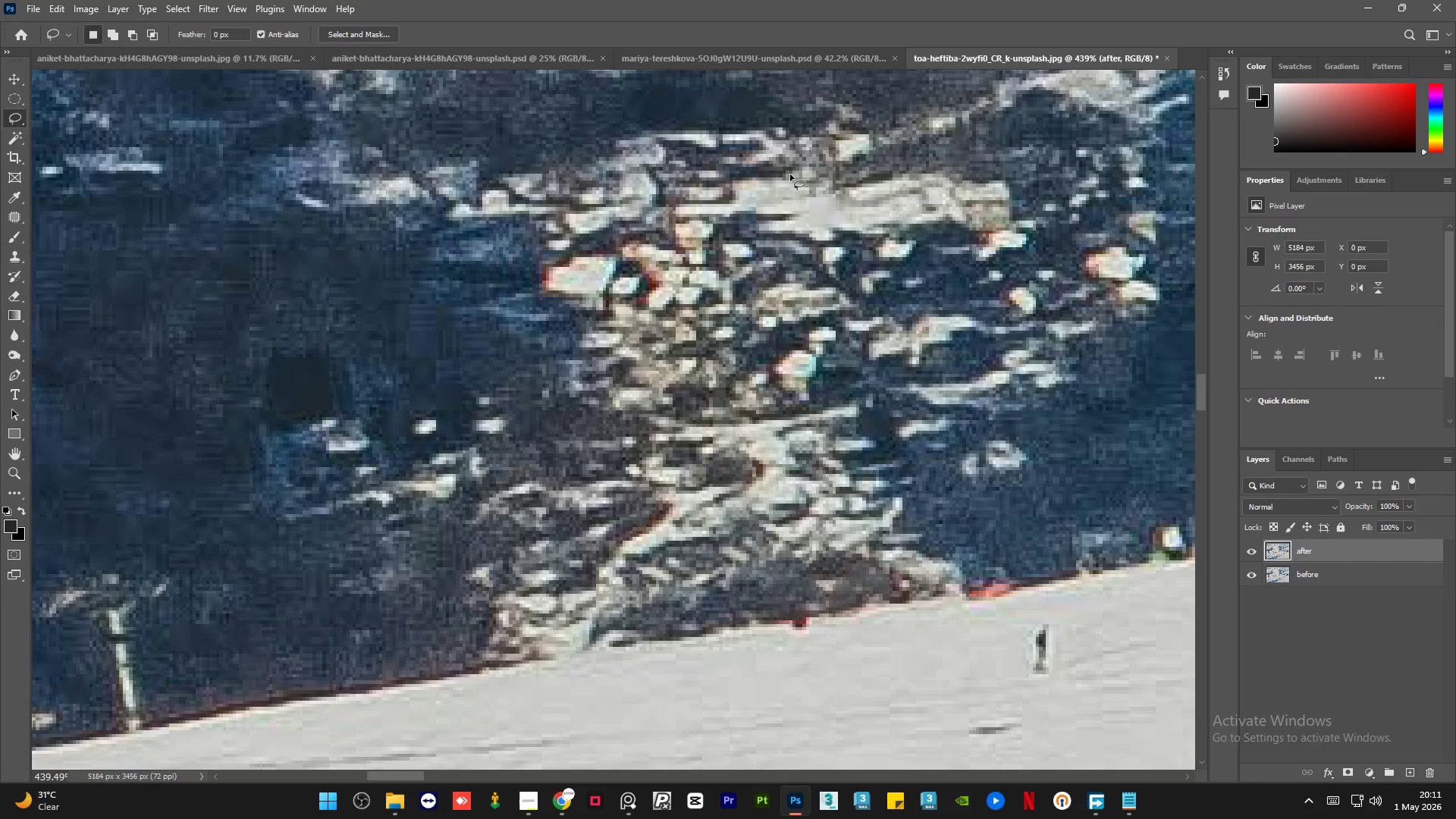 
hold_key(key=AltLeft, duration=3.12)
scroll: coordinate [759, 419], scroll_direction: down, amount: 18.0
 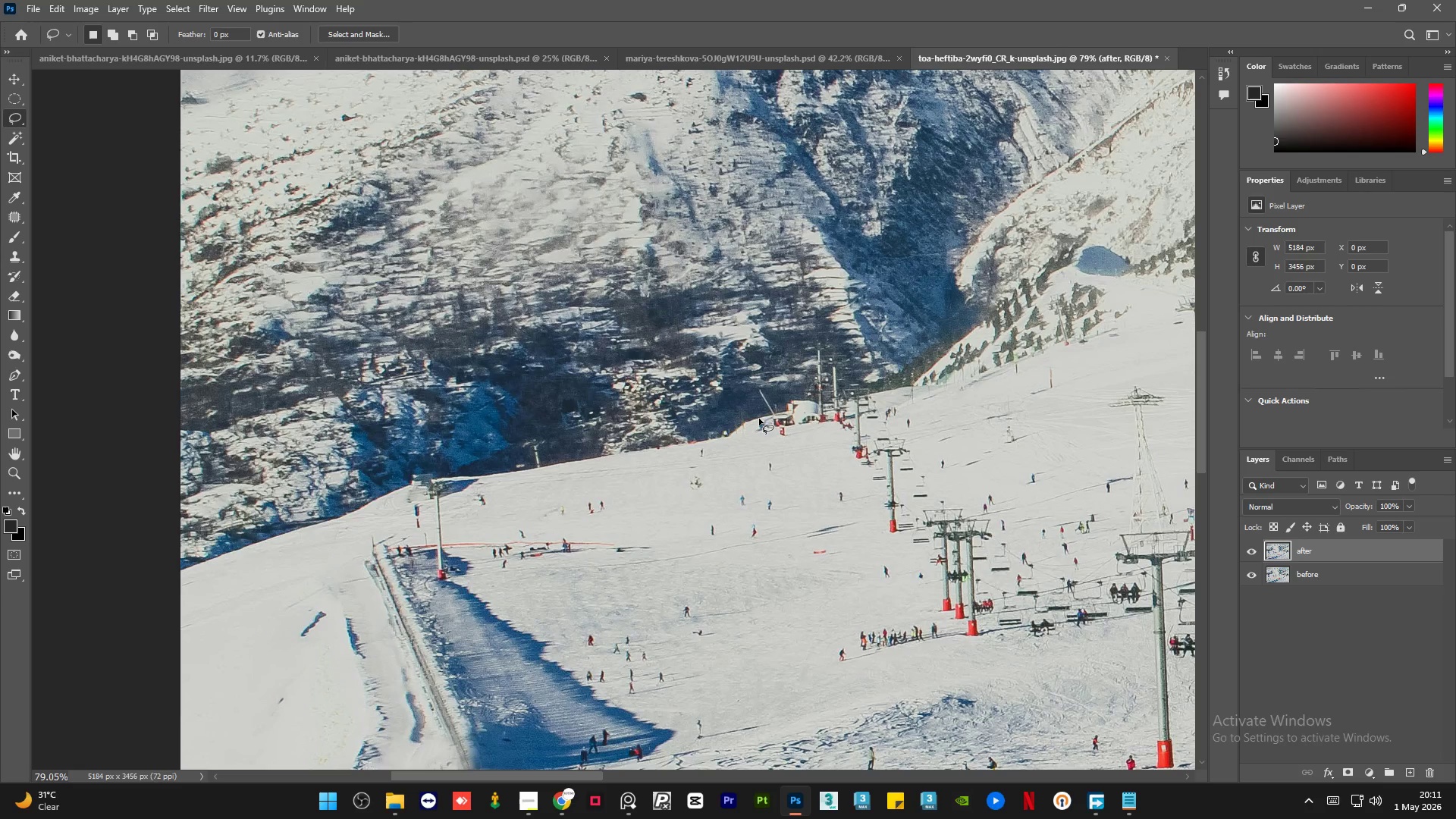 
hold_key(key=AltLeft, duration=2.31)
scroll: coordinate [431, 284], scroll_direction: up, amount: 17.0
 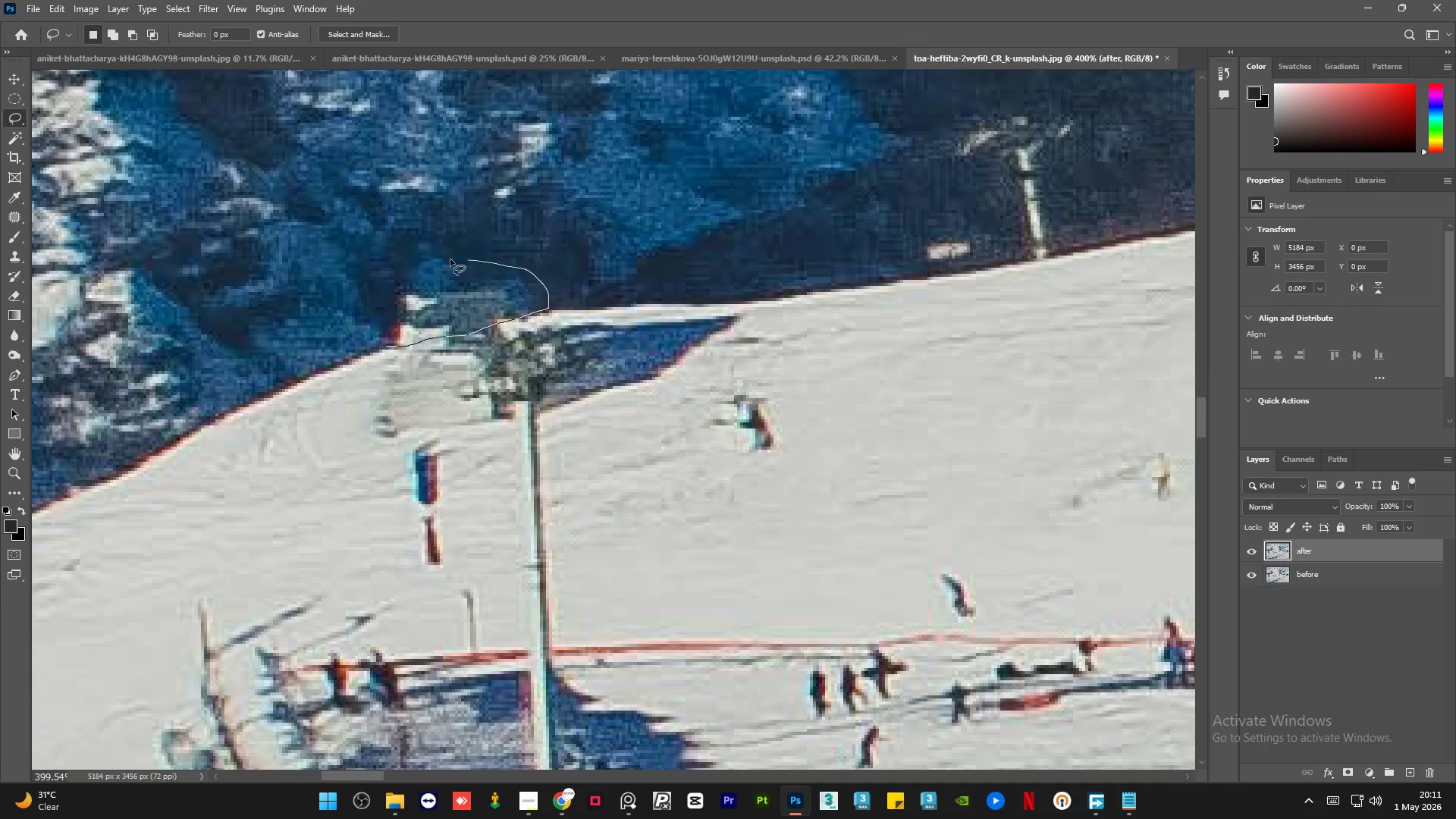 
wait(5.94)
 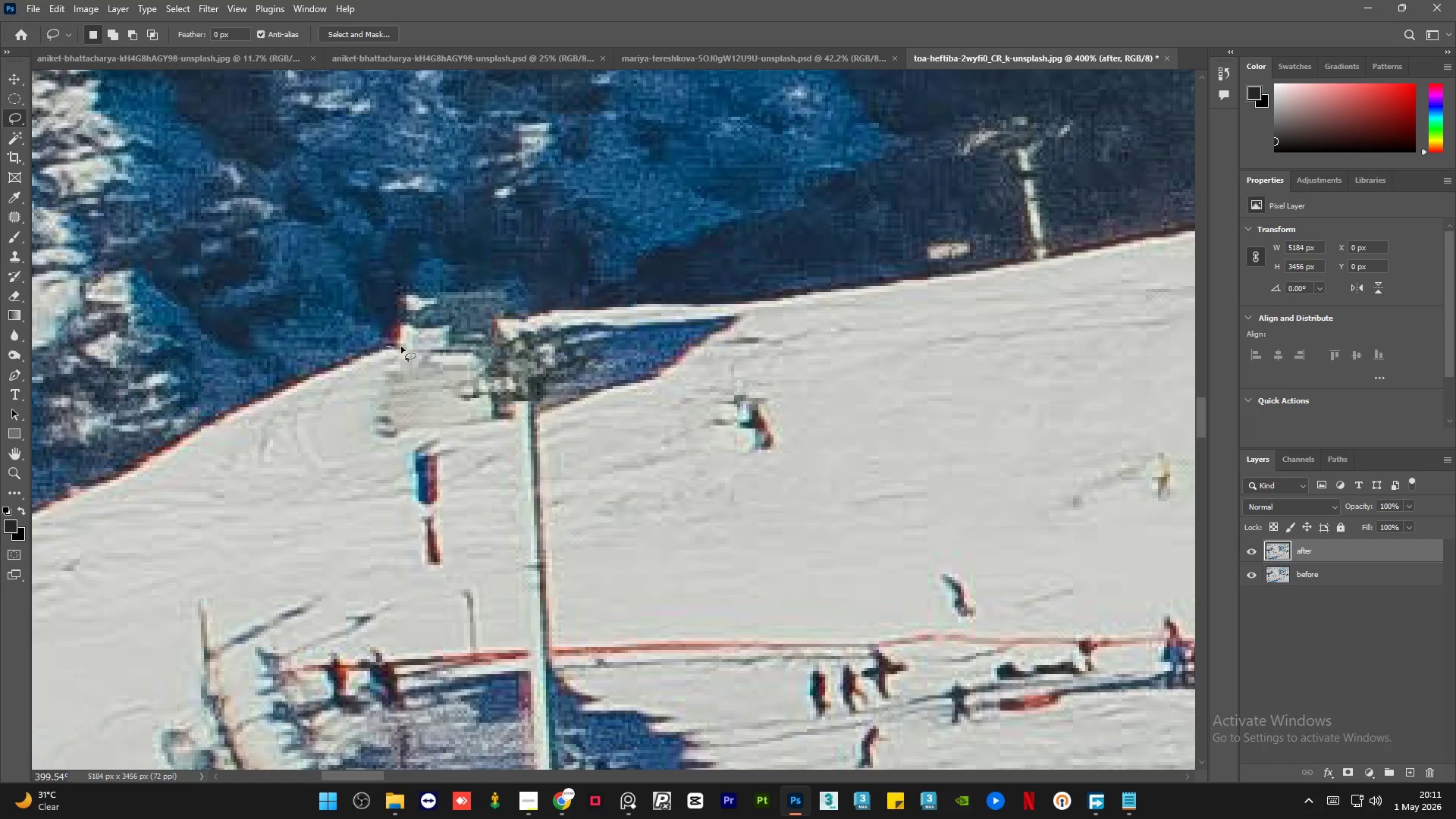 
key(Shift+F5)
 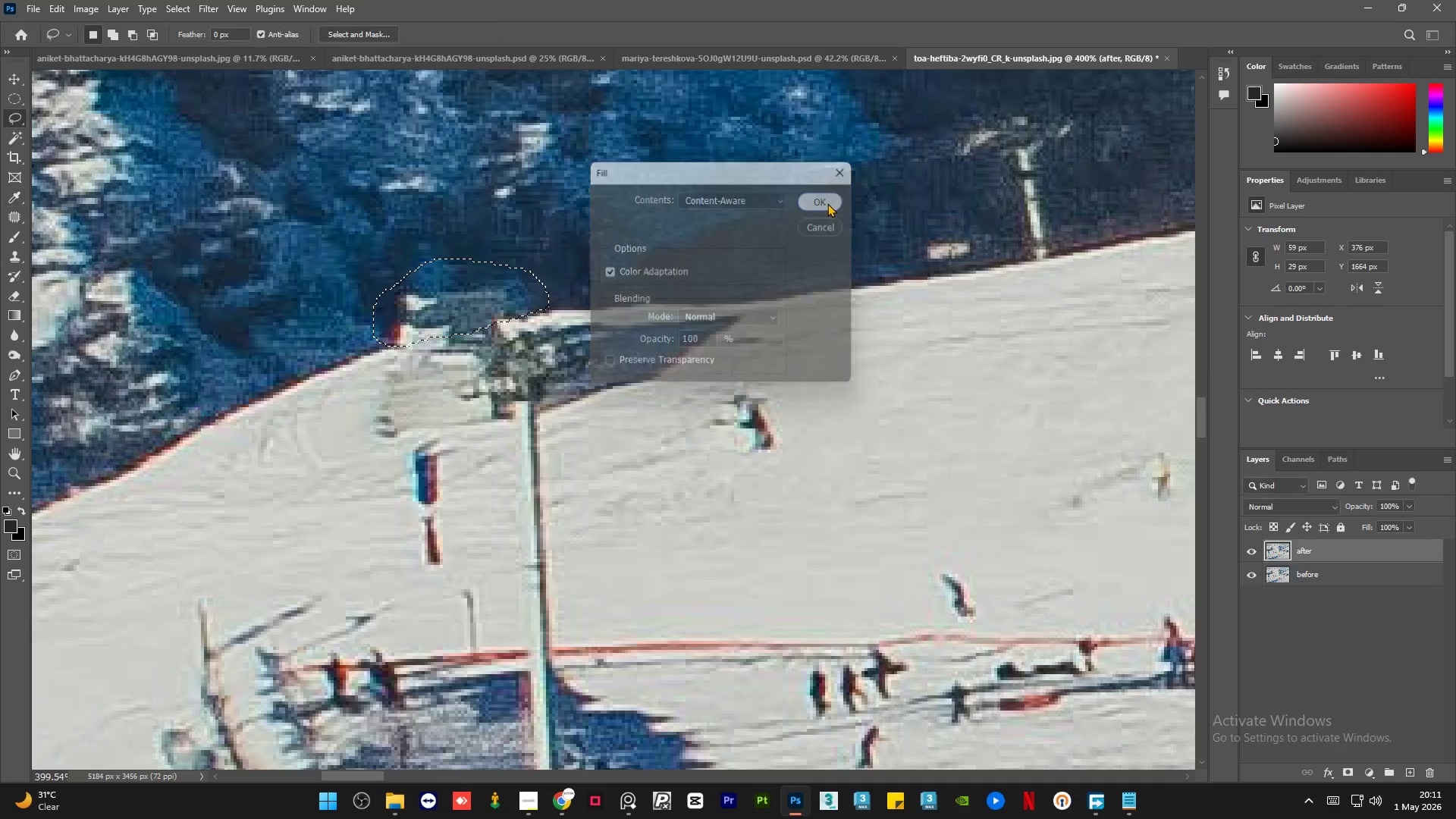 
key(Control+D)
 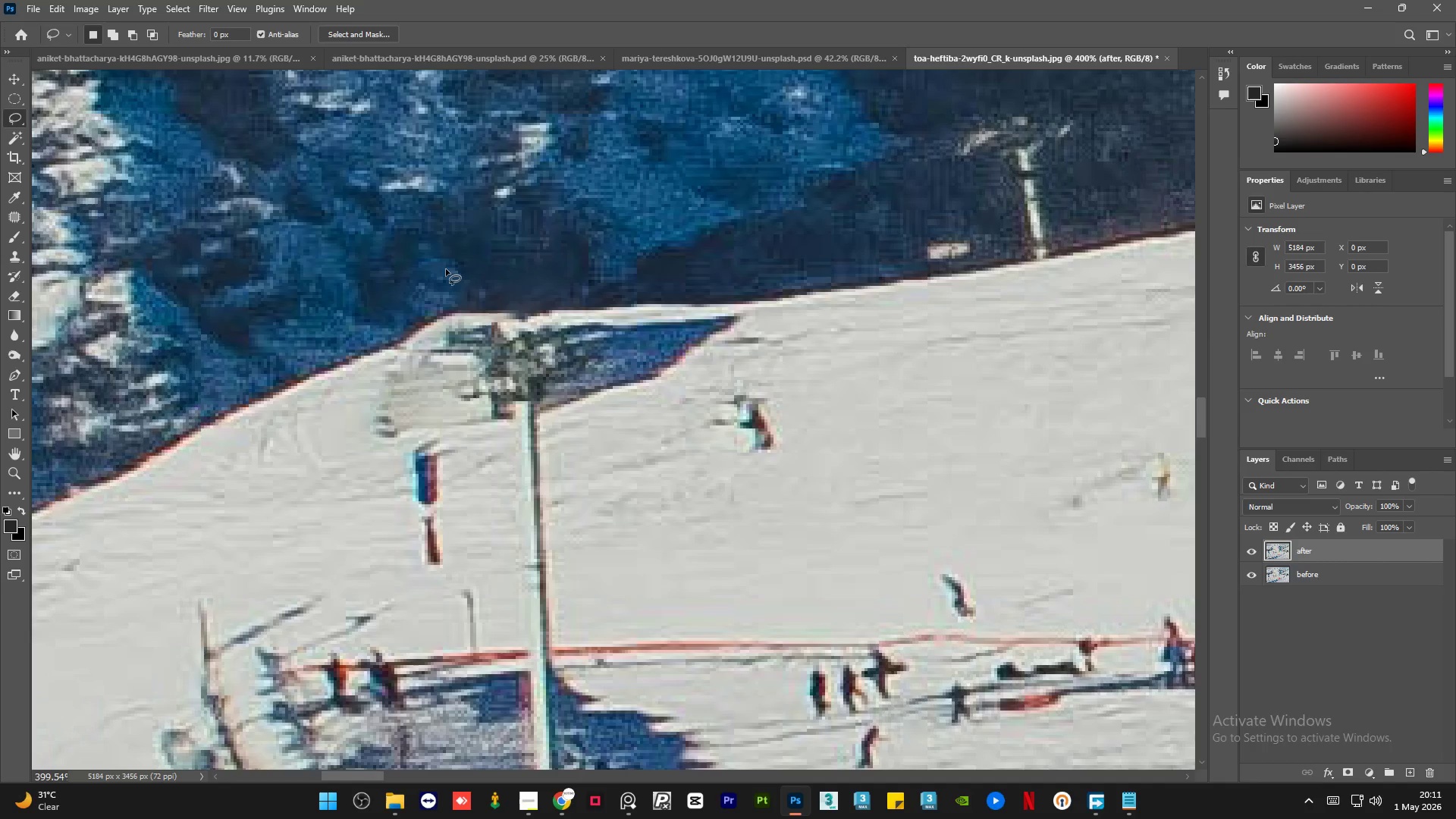 
hold_key(key=AltLeft, duration=0.41)
scroll: coordinate [503, 300], scroll_direction: up, amount: 3.0
 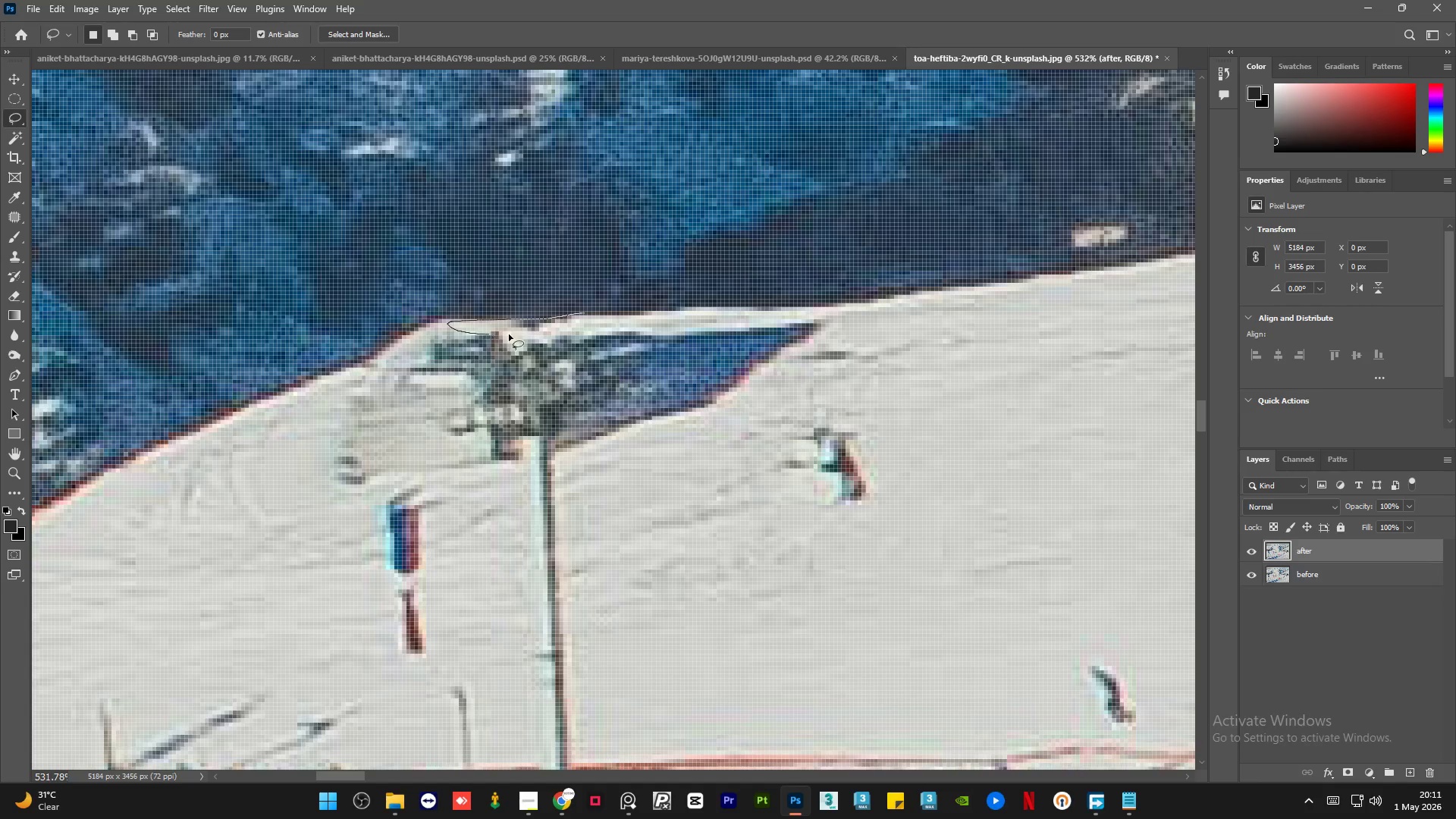 
key(Shift+F5)
 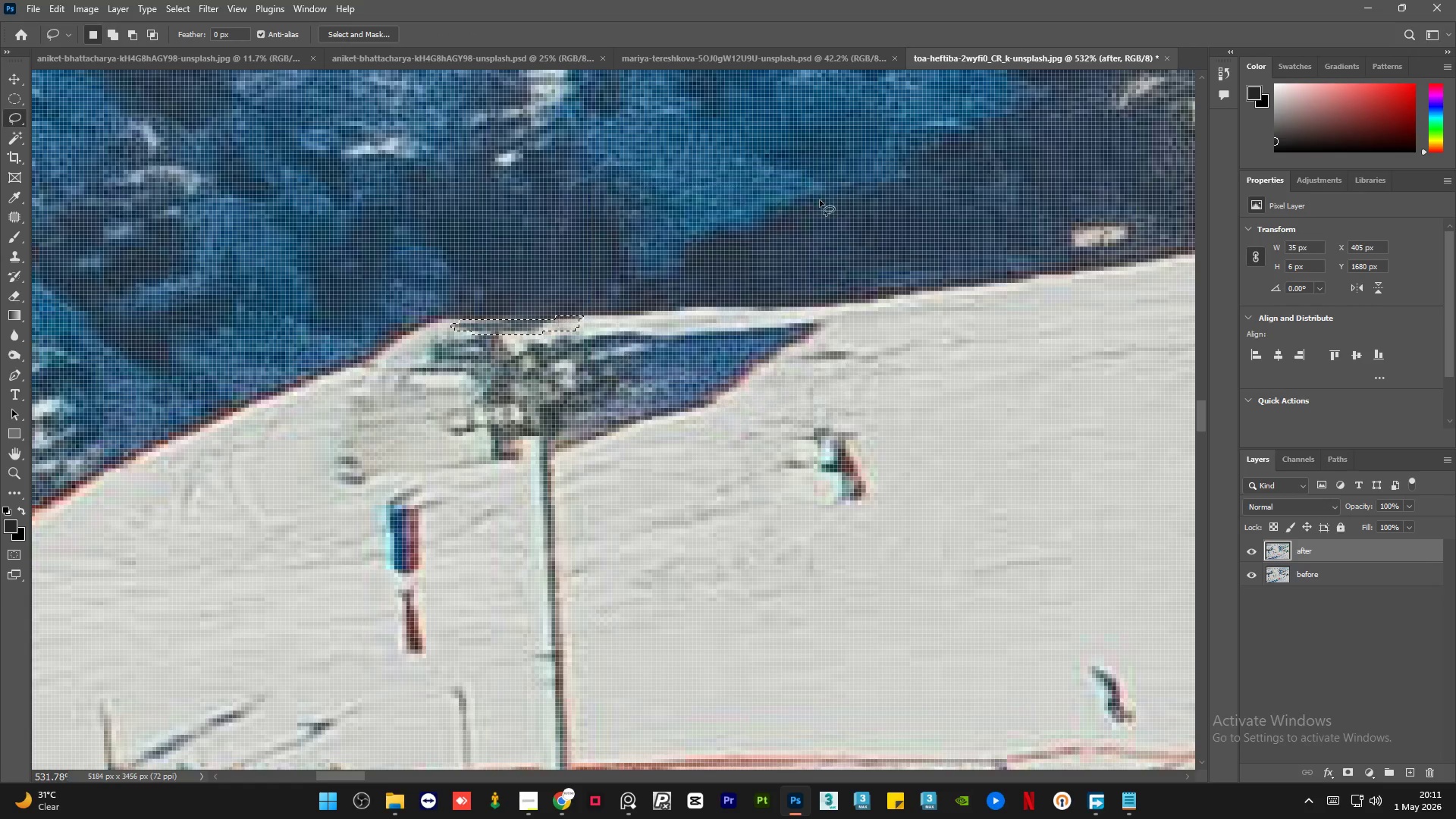 
key(Control+D)
 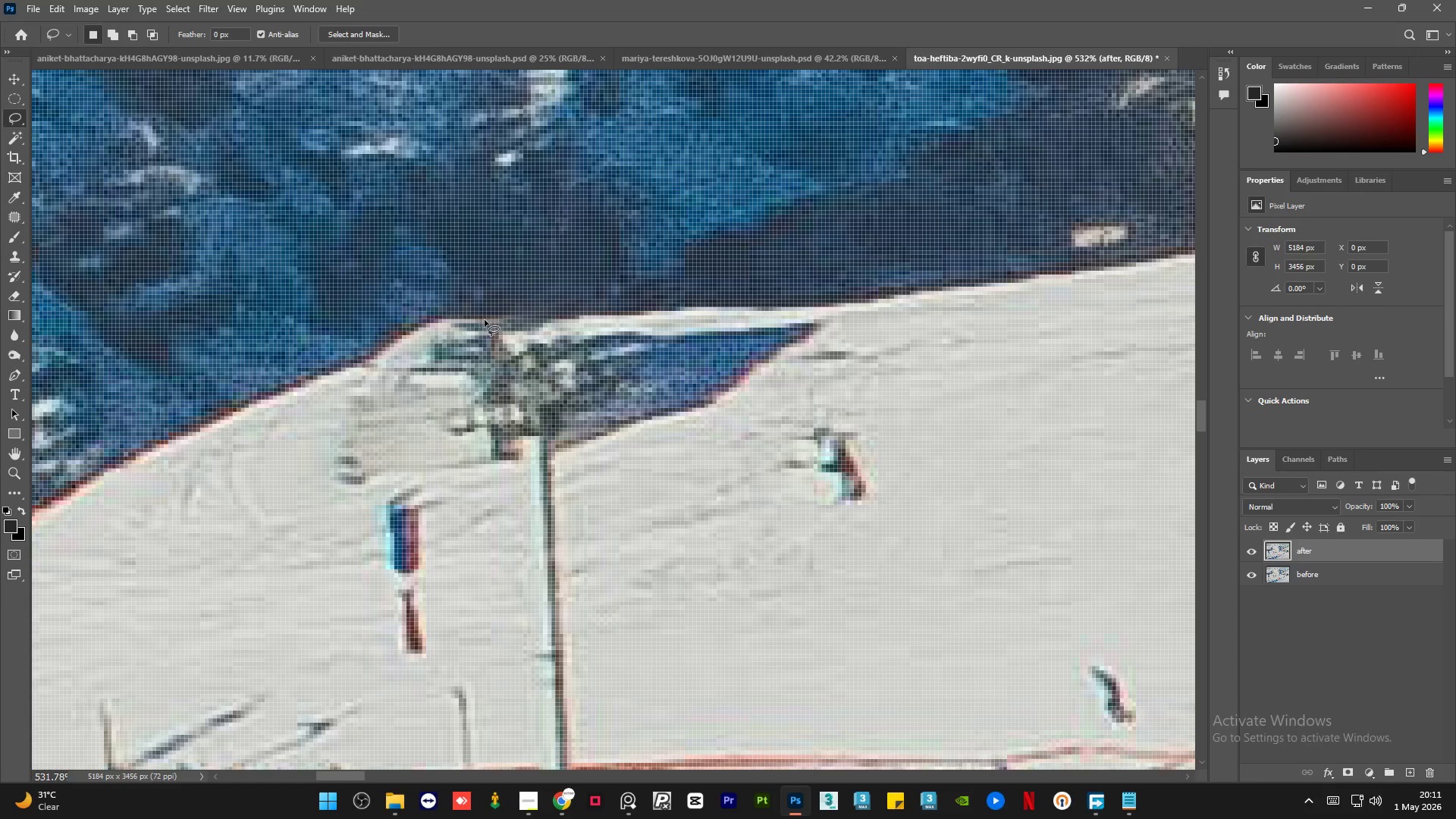 
left_click_drag(start_coordinate=[492, 320], to_coordinate=[487, 321])
 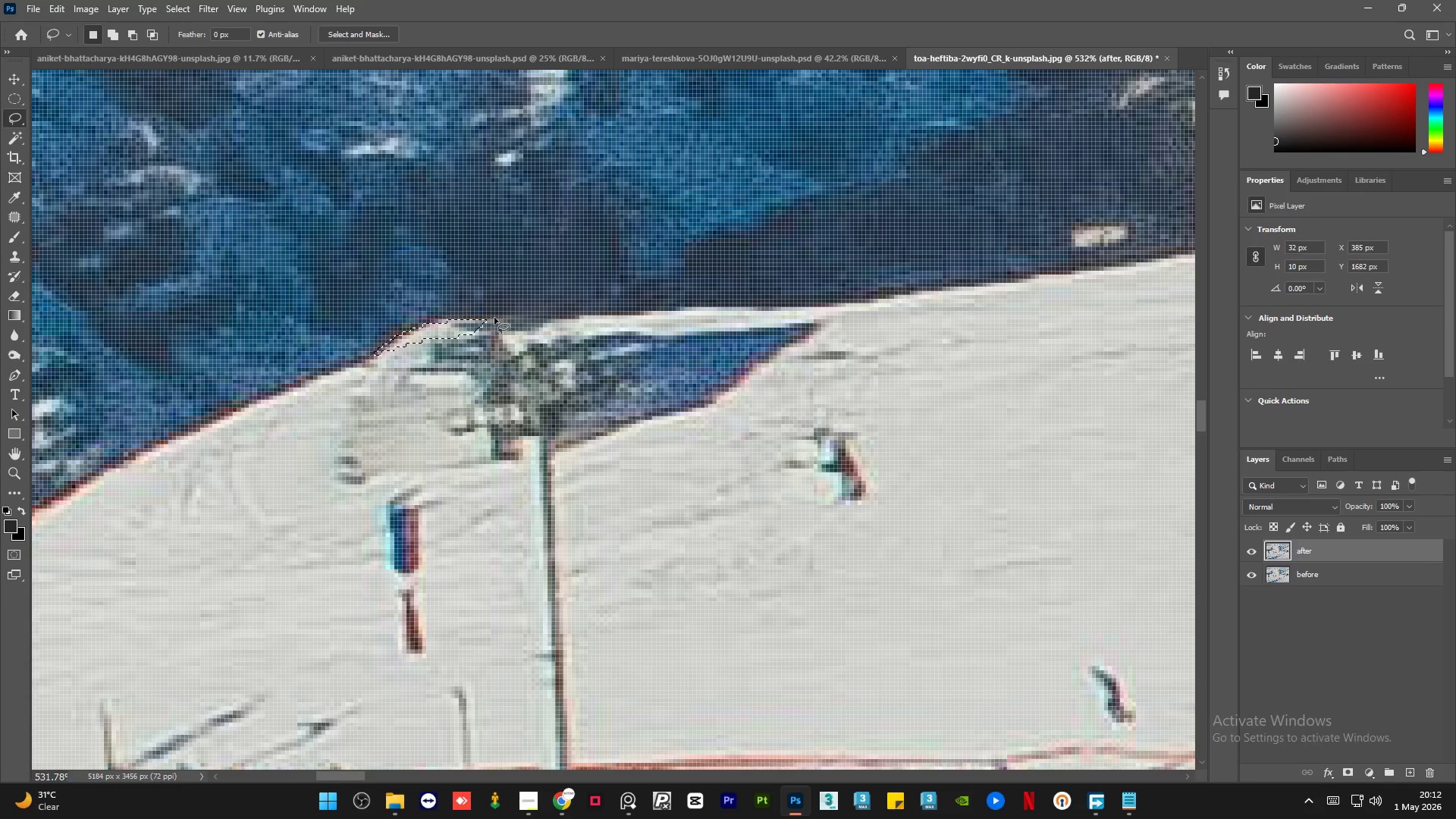 
key(Shift+F5)
 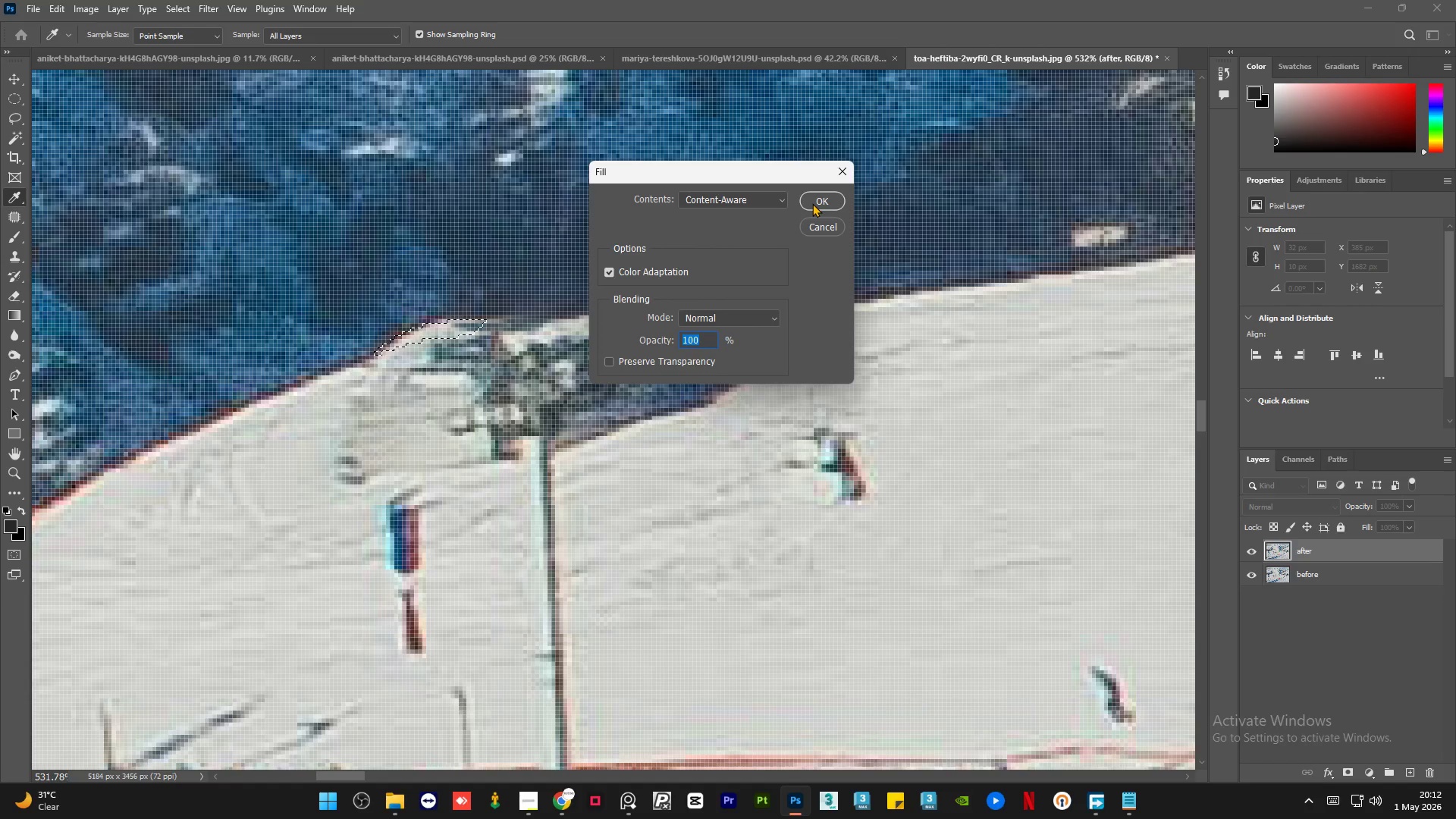 
left_click([815, 202])
 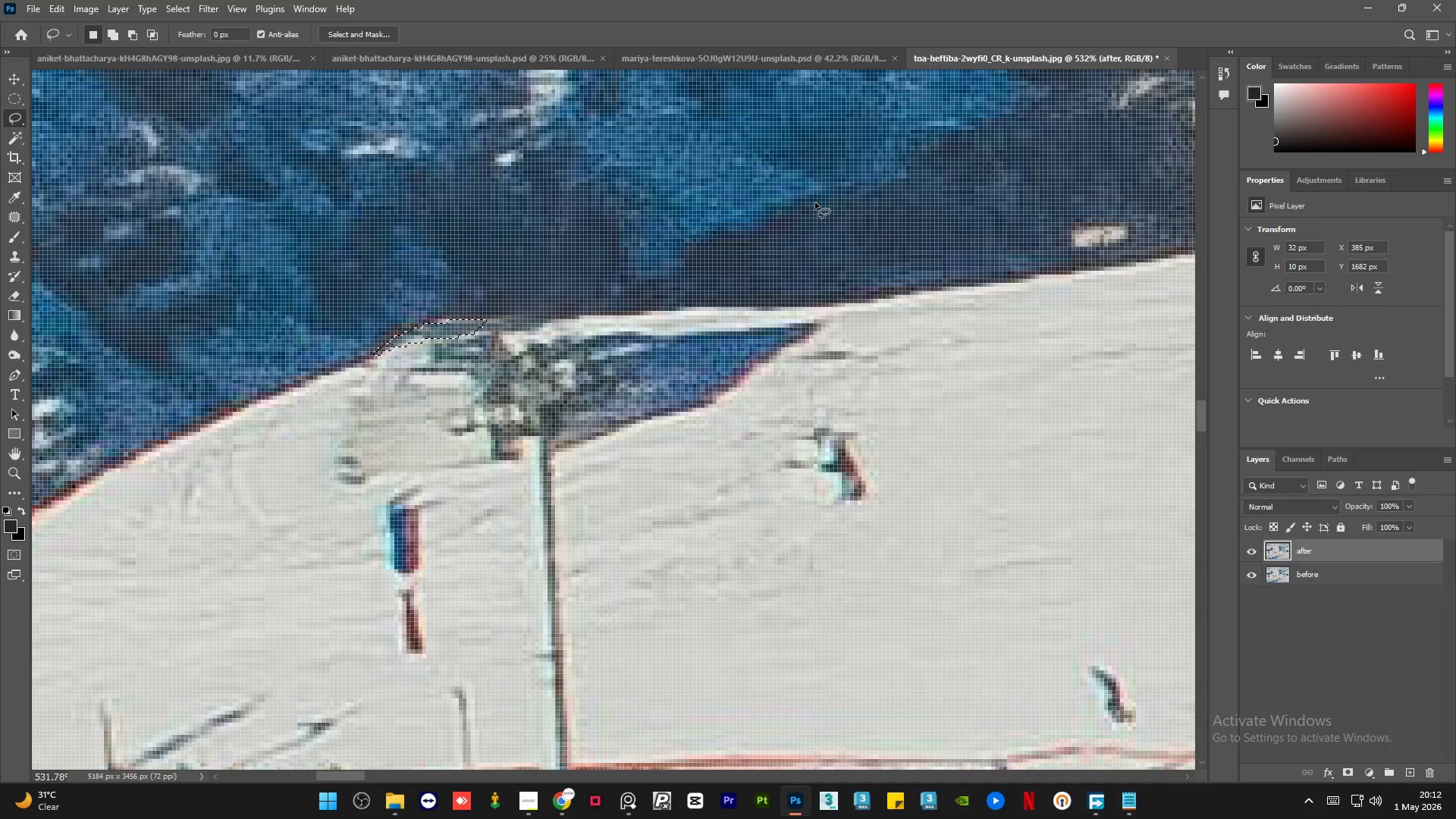 
hold_key(key=ControlLeft, duration=0.38)
 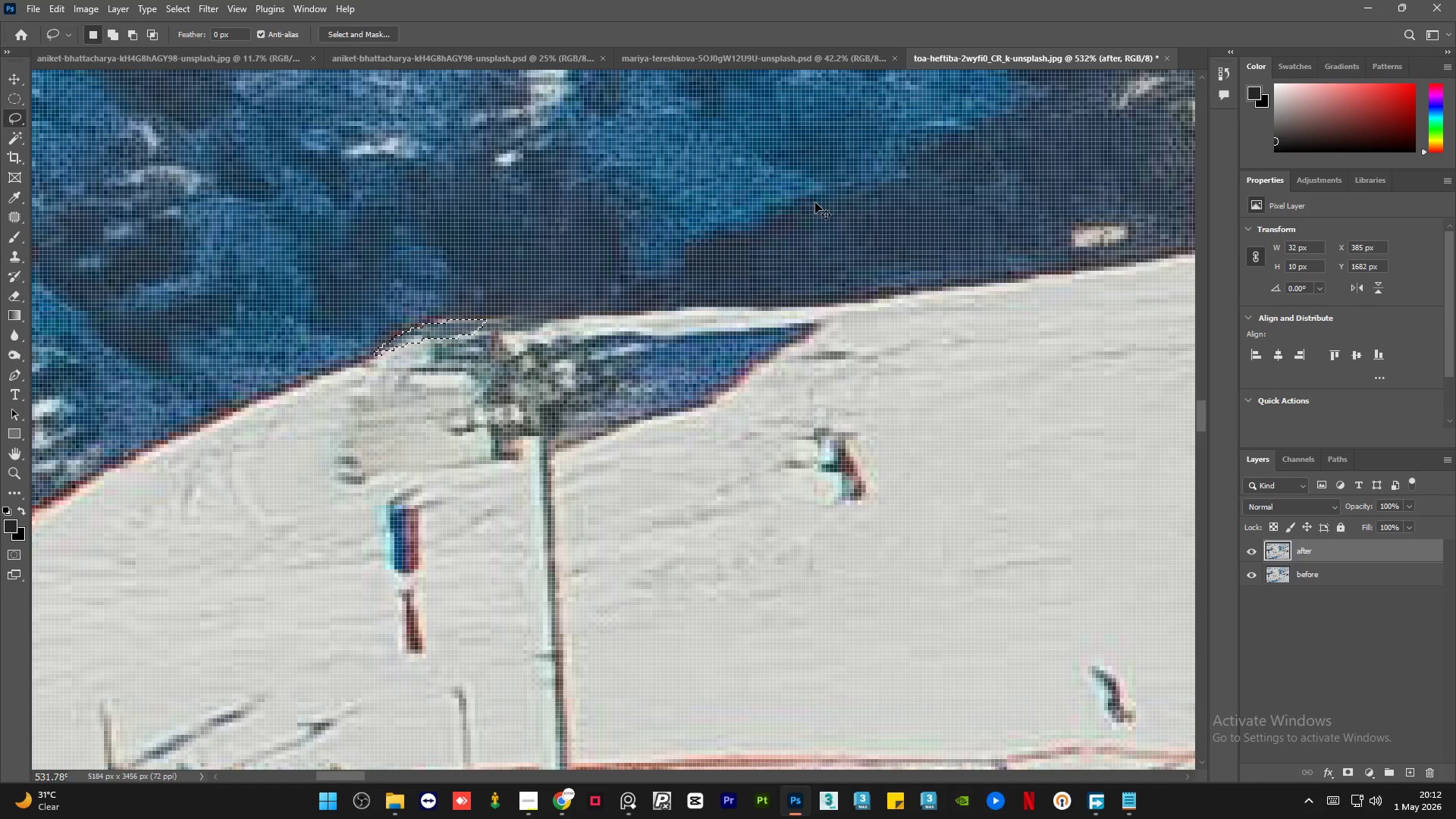 
key(Control+D)
 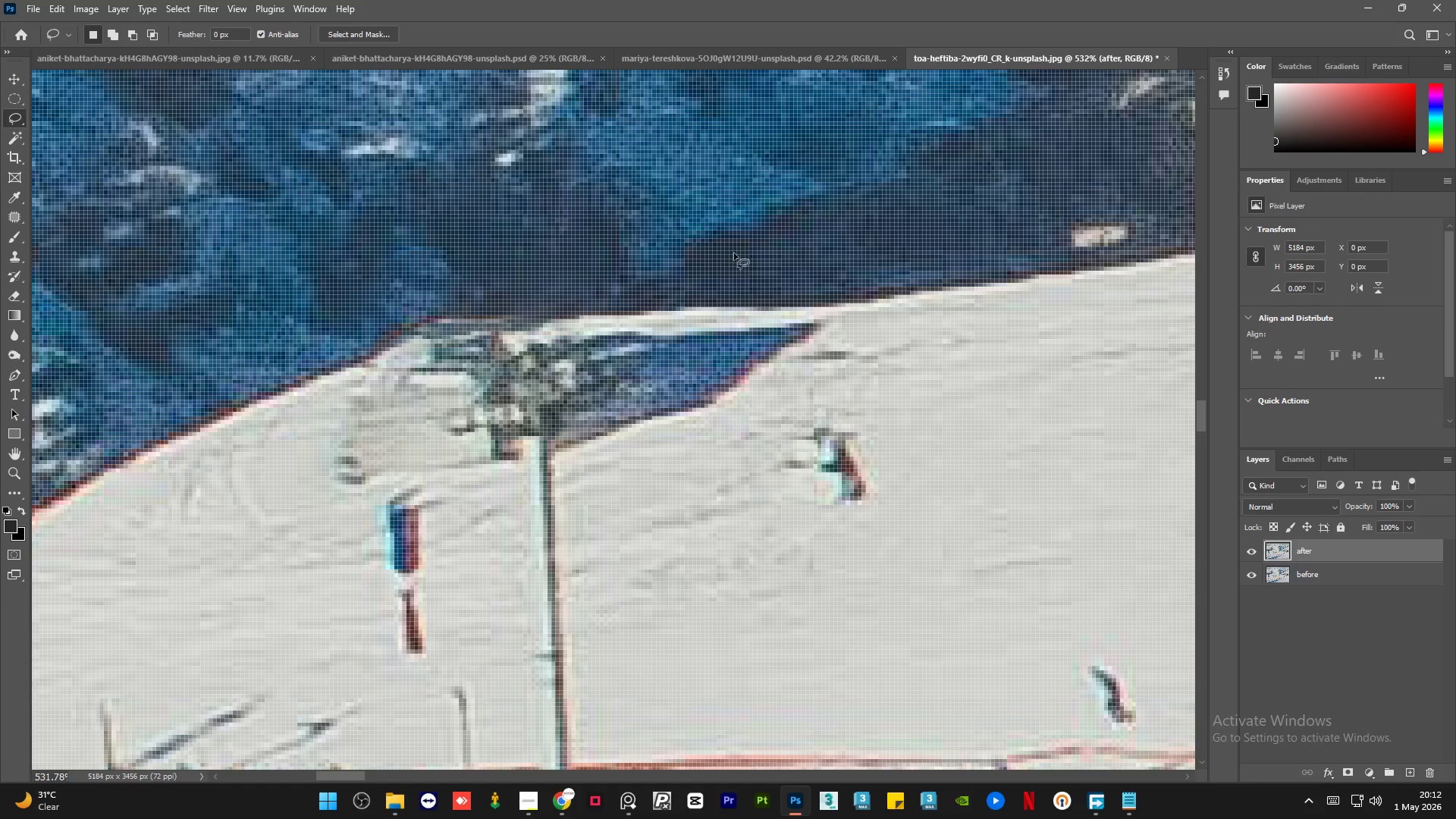 
hold_key(key=AltLeft, duration=0.77)
scroll: coordinate [688, 287], scroll_direction: down, amount: 7.0
 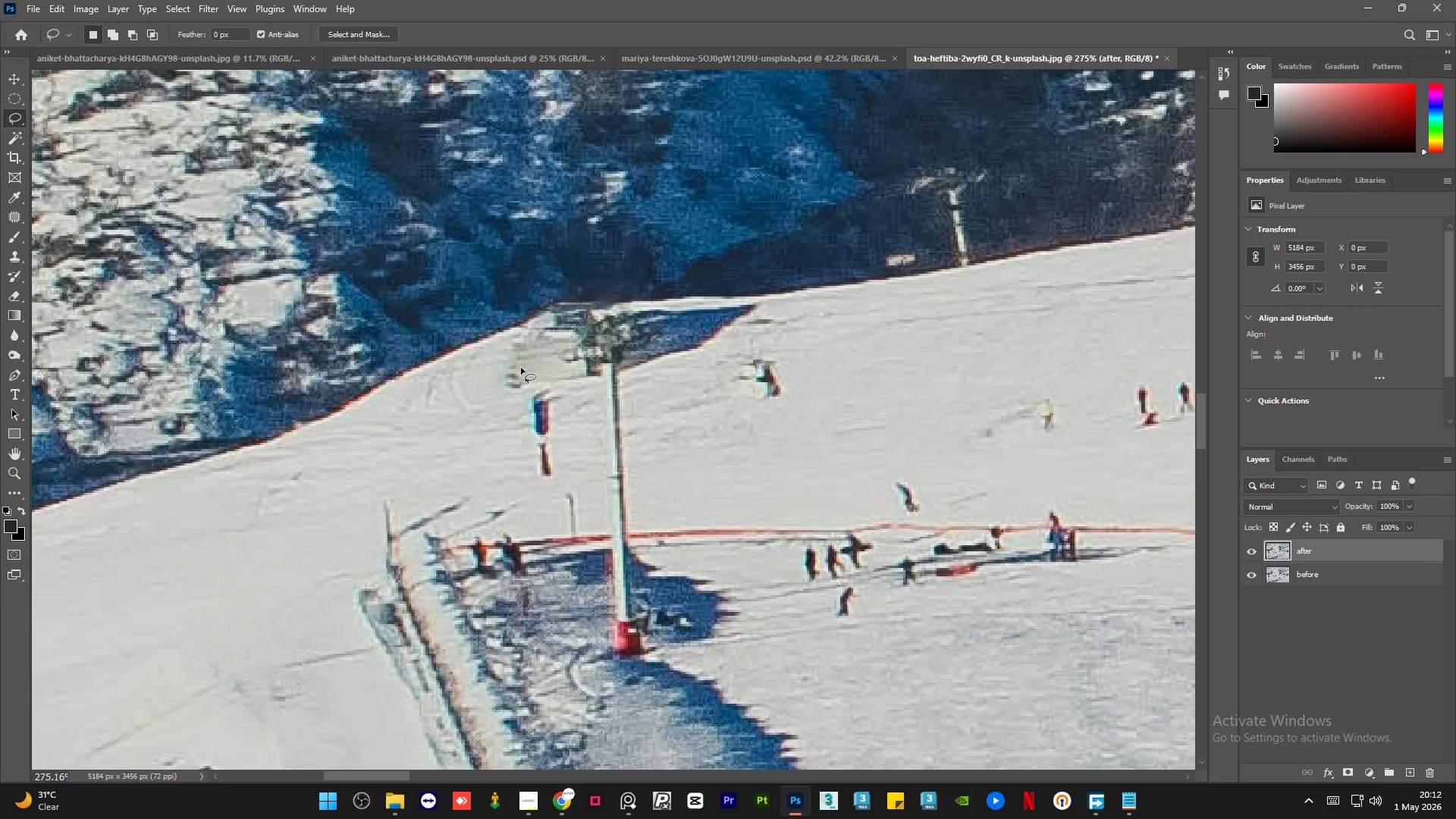 
left_click_drag(start_coordinate=[513, 393], to_coordinate=[518, 394])
 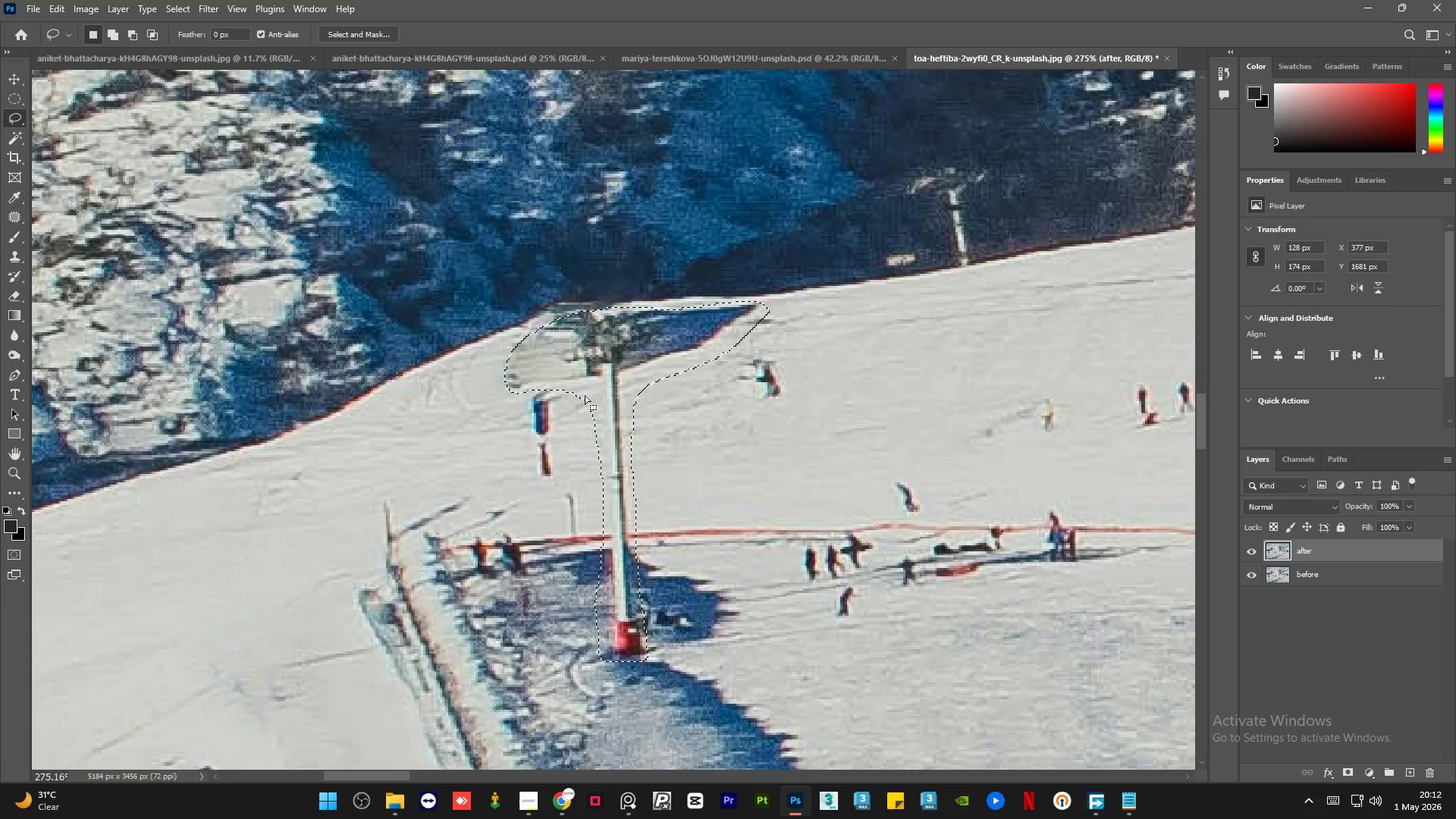 
key(Shift+F5)
 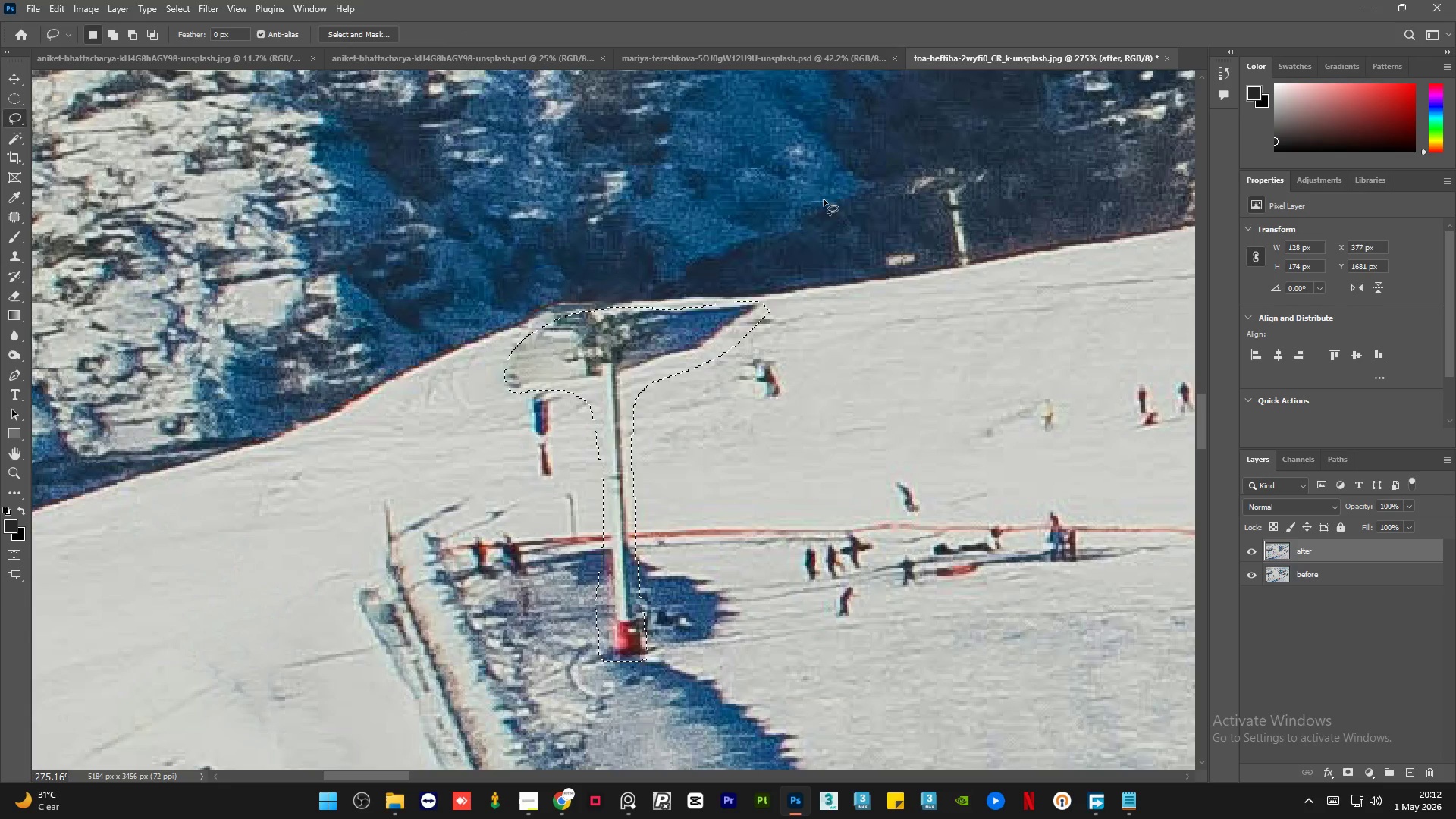 
key(Control+D)
 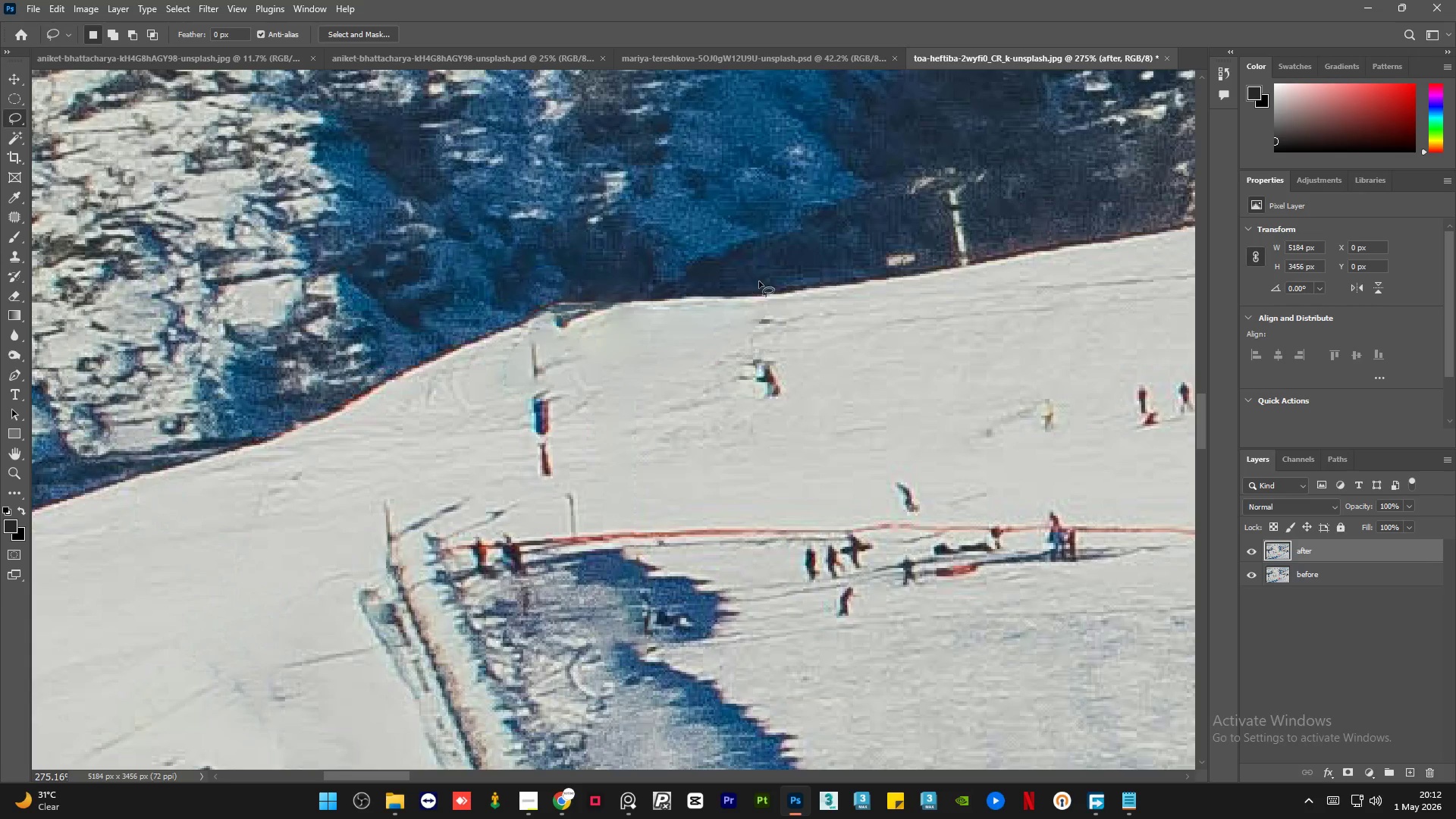 
hold_key(key=AltLeft, duration=0.36)
scroll: coordinate [769, 365], scroll_direction: up, amount: 2.0
 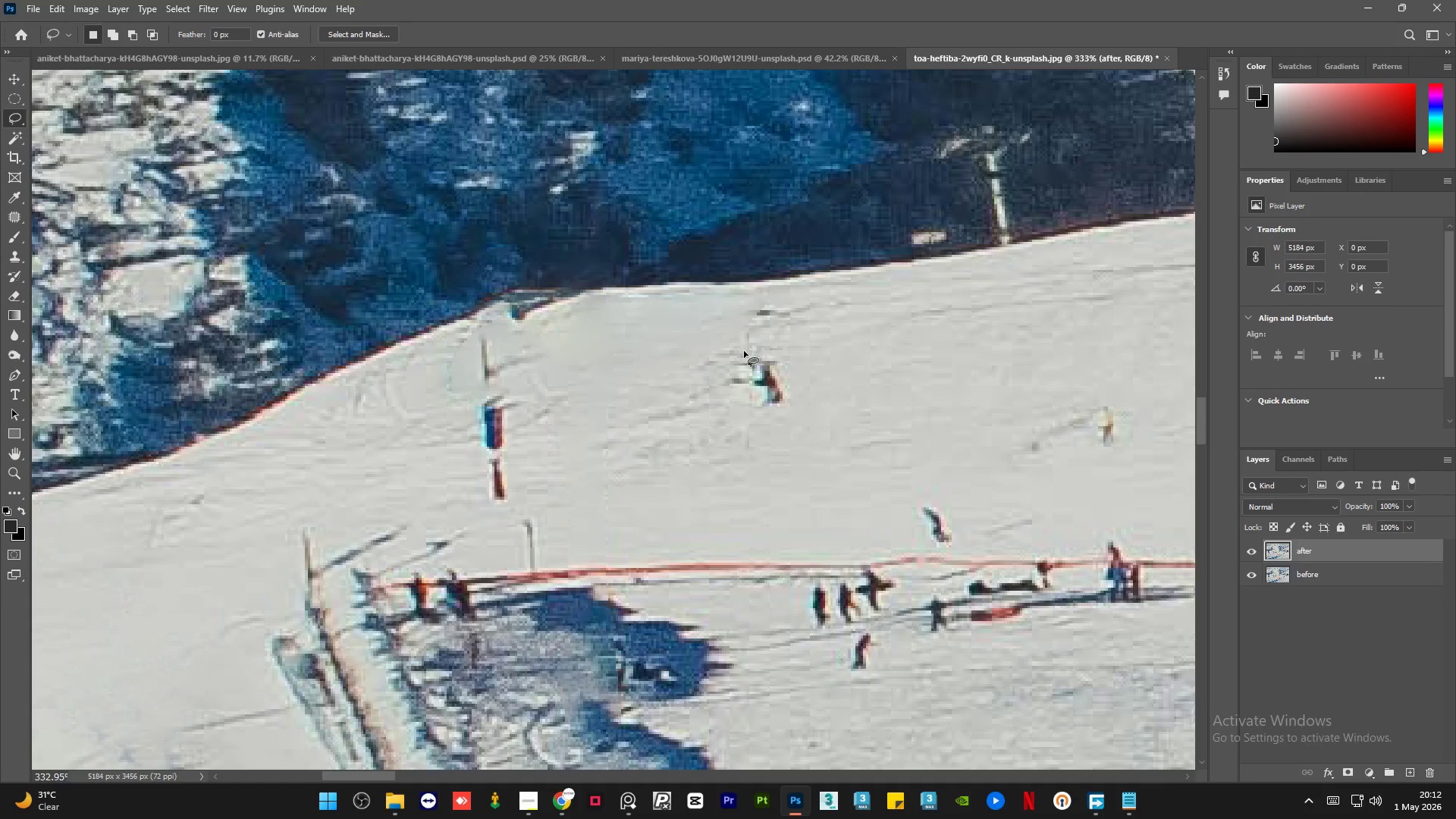 
left_click_drag(start_coordinate=[748, 342], to_coordinate=[745, 335])
 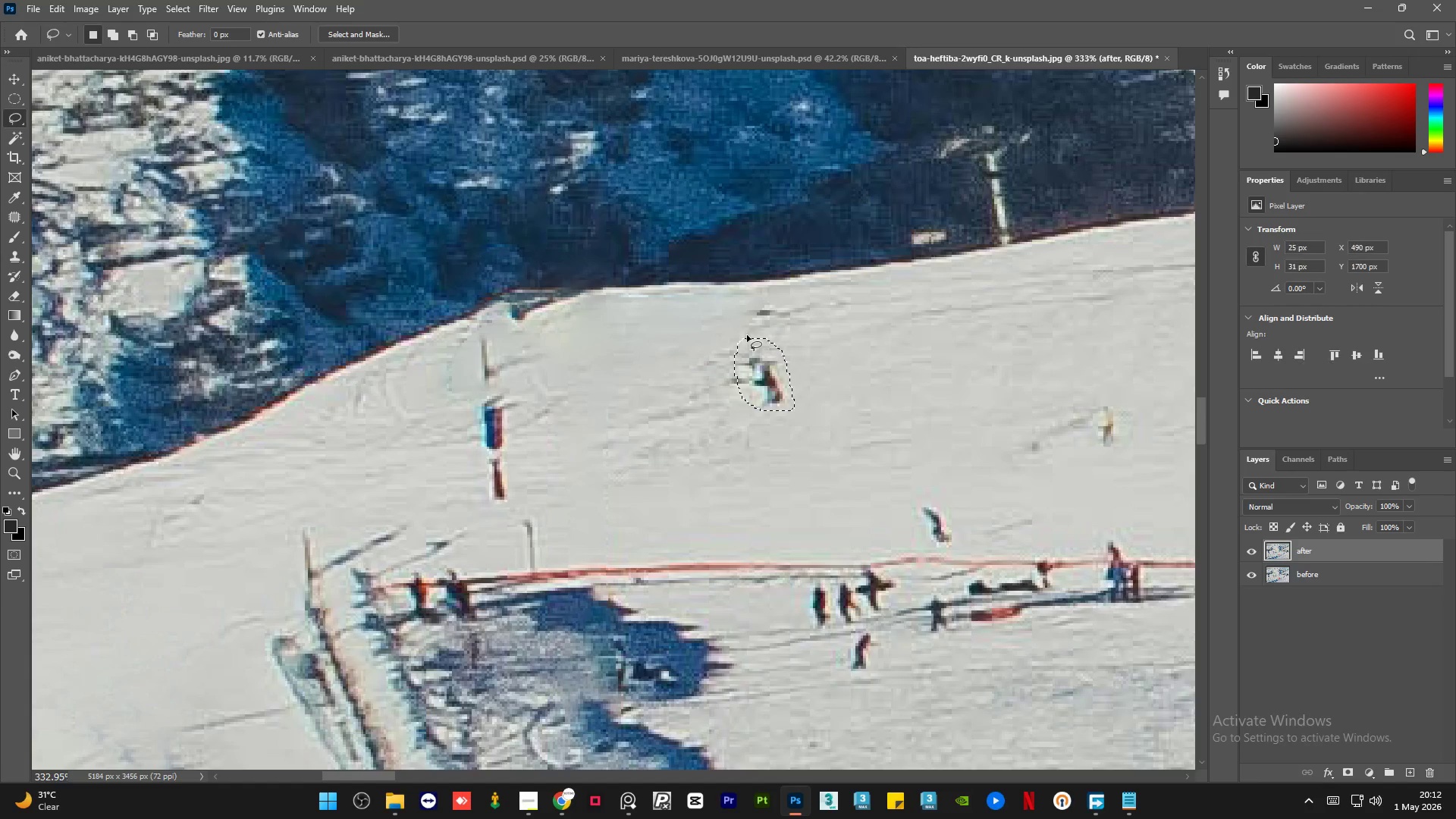 
key(Shift+F5)
 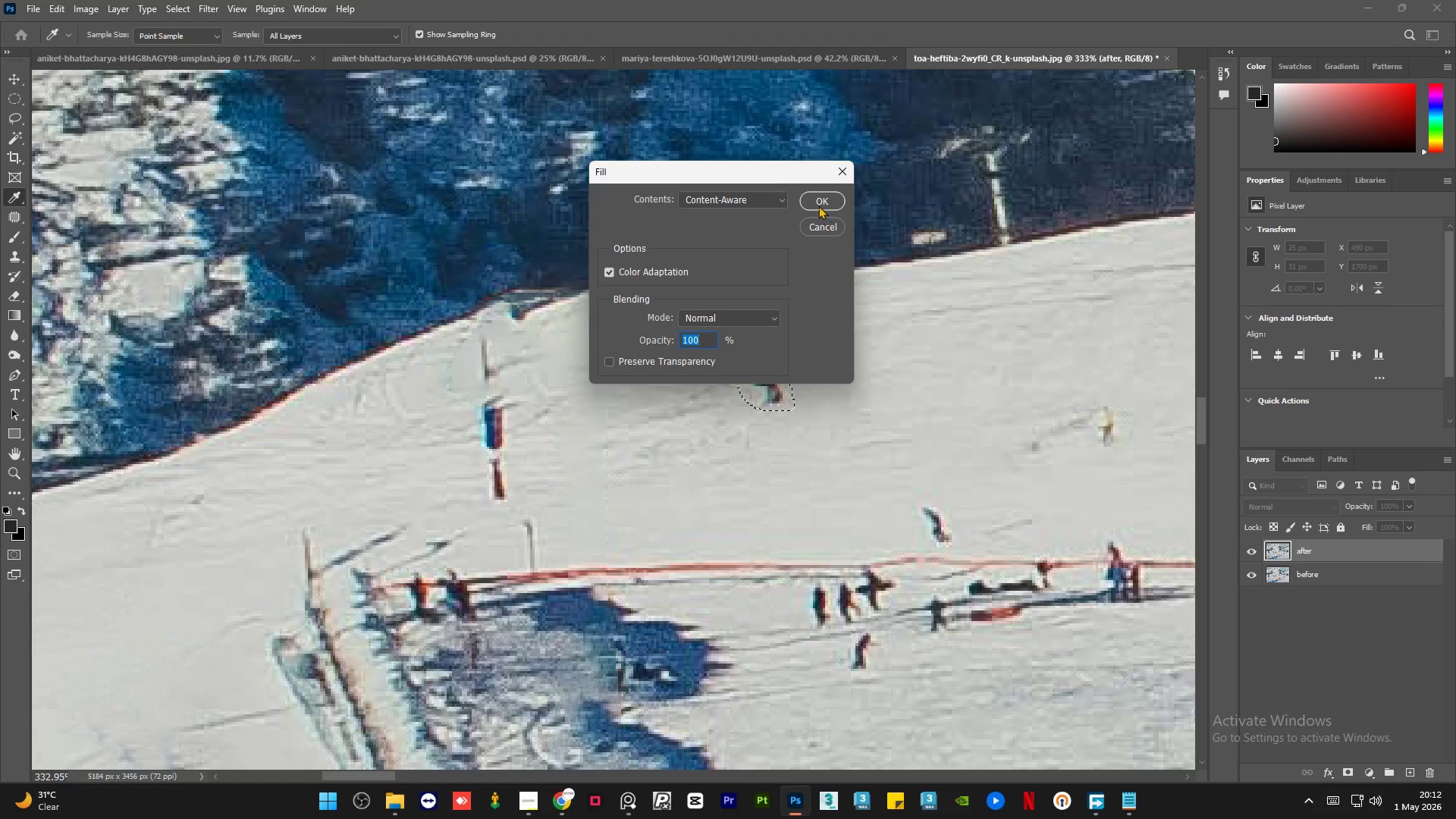 
left_click([818, 202])
 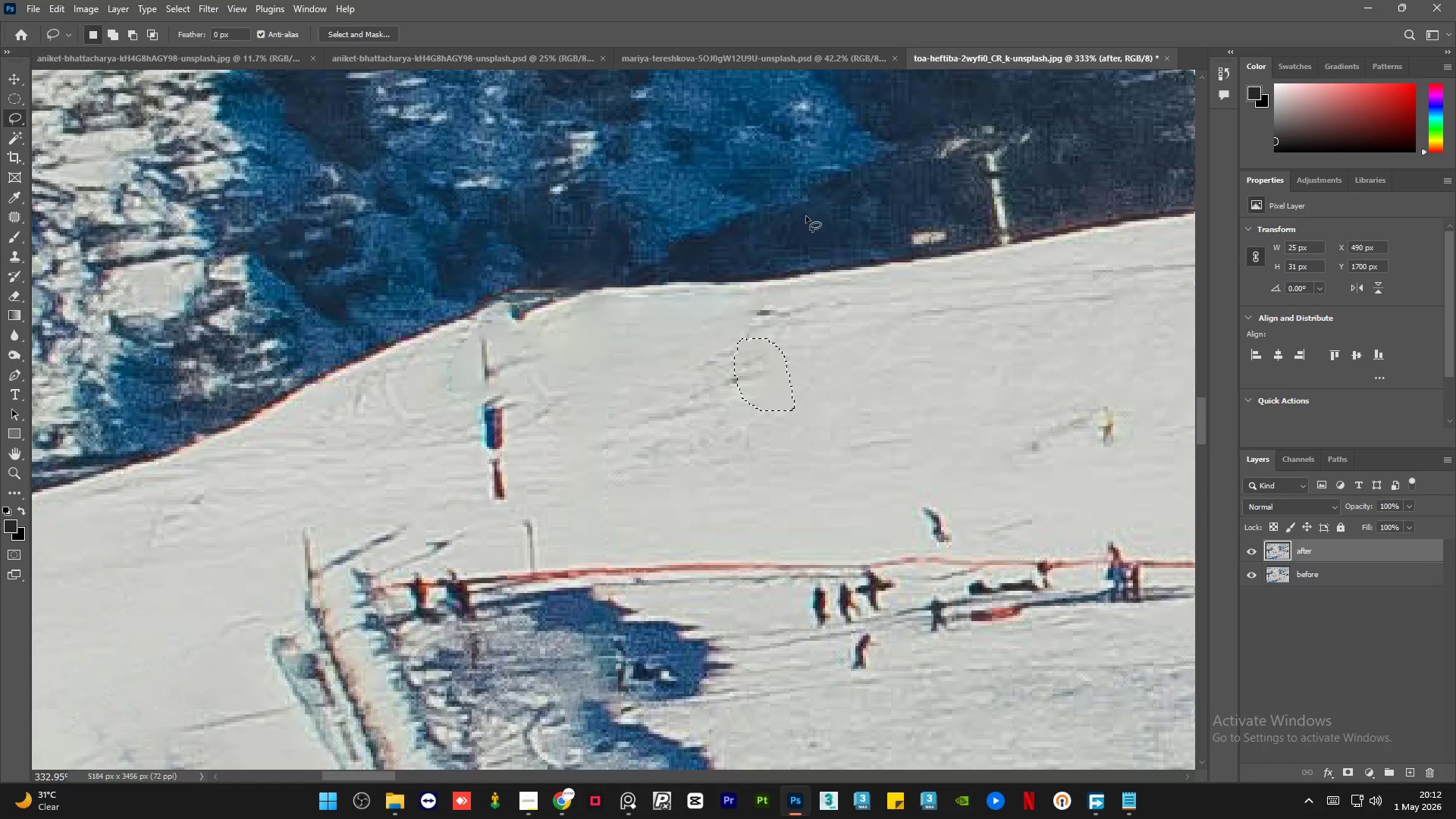 
key(Control+D)
 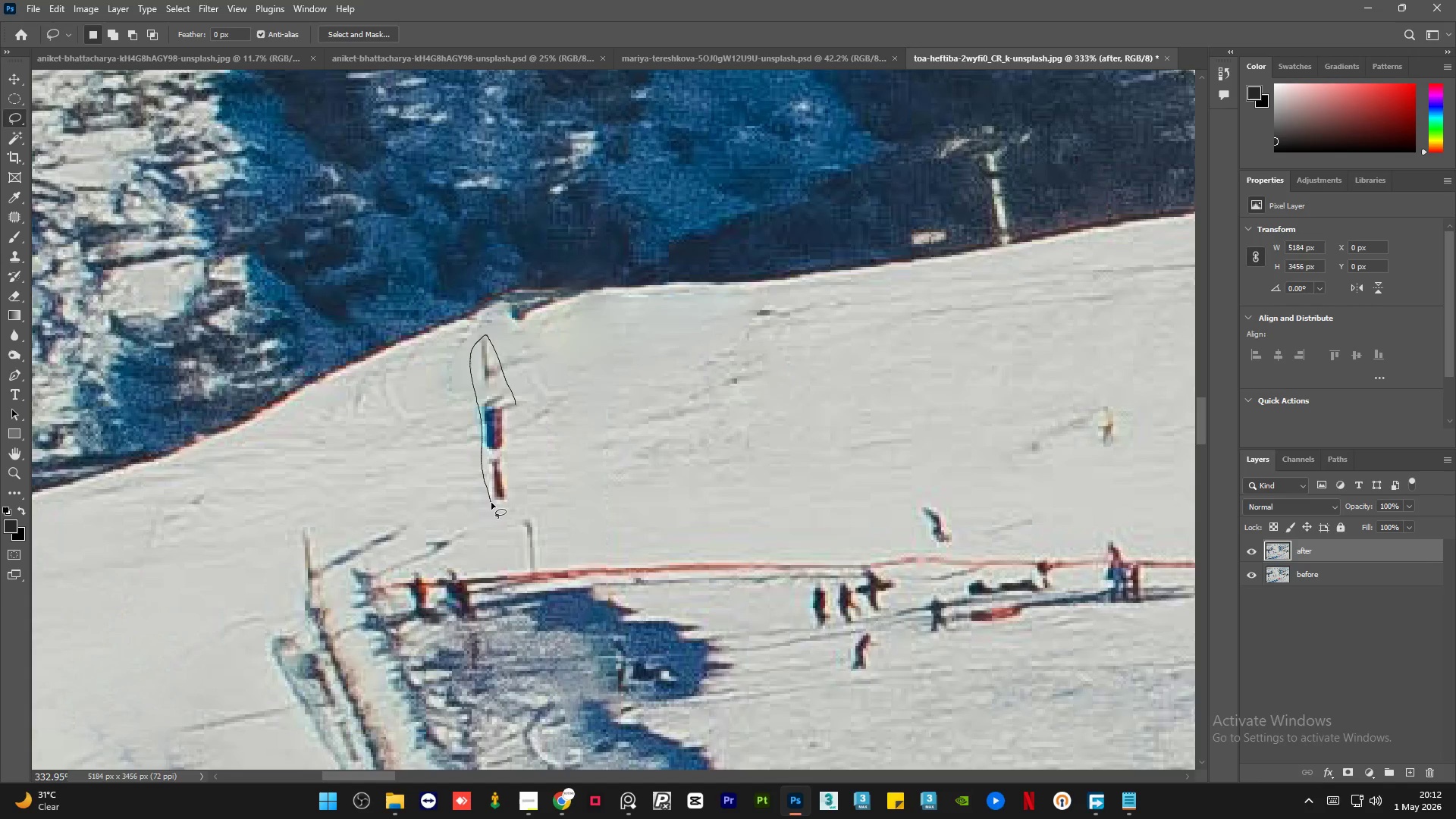 
key(Shift+F5)
 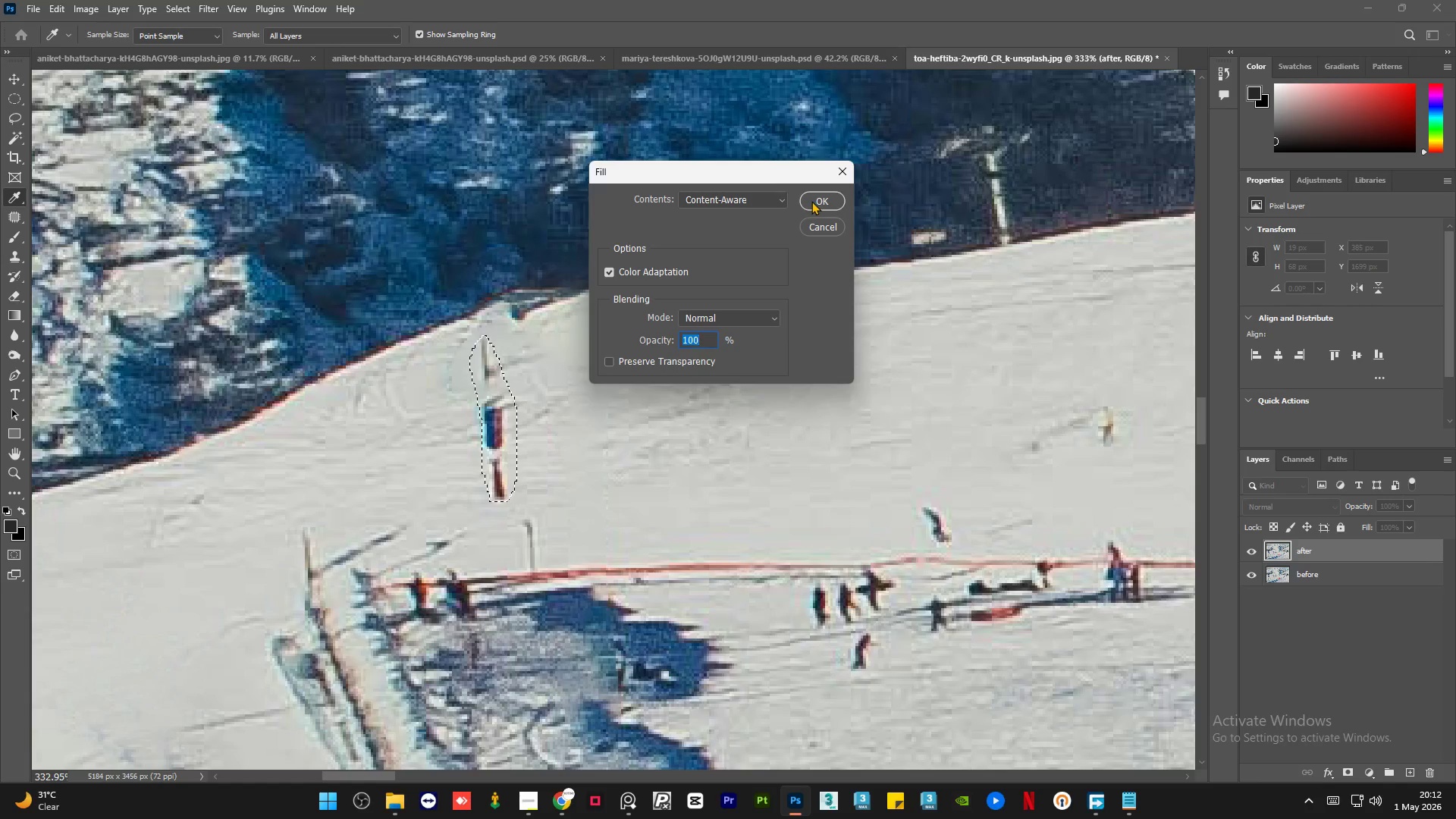 
left_click([820, 198])
 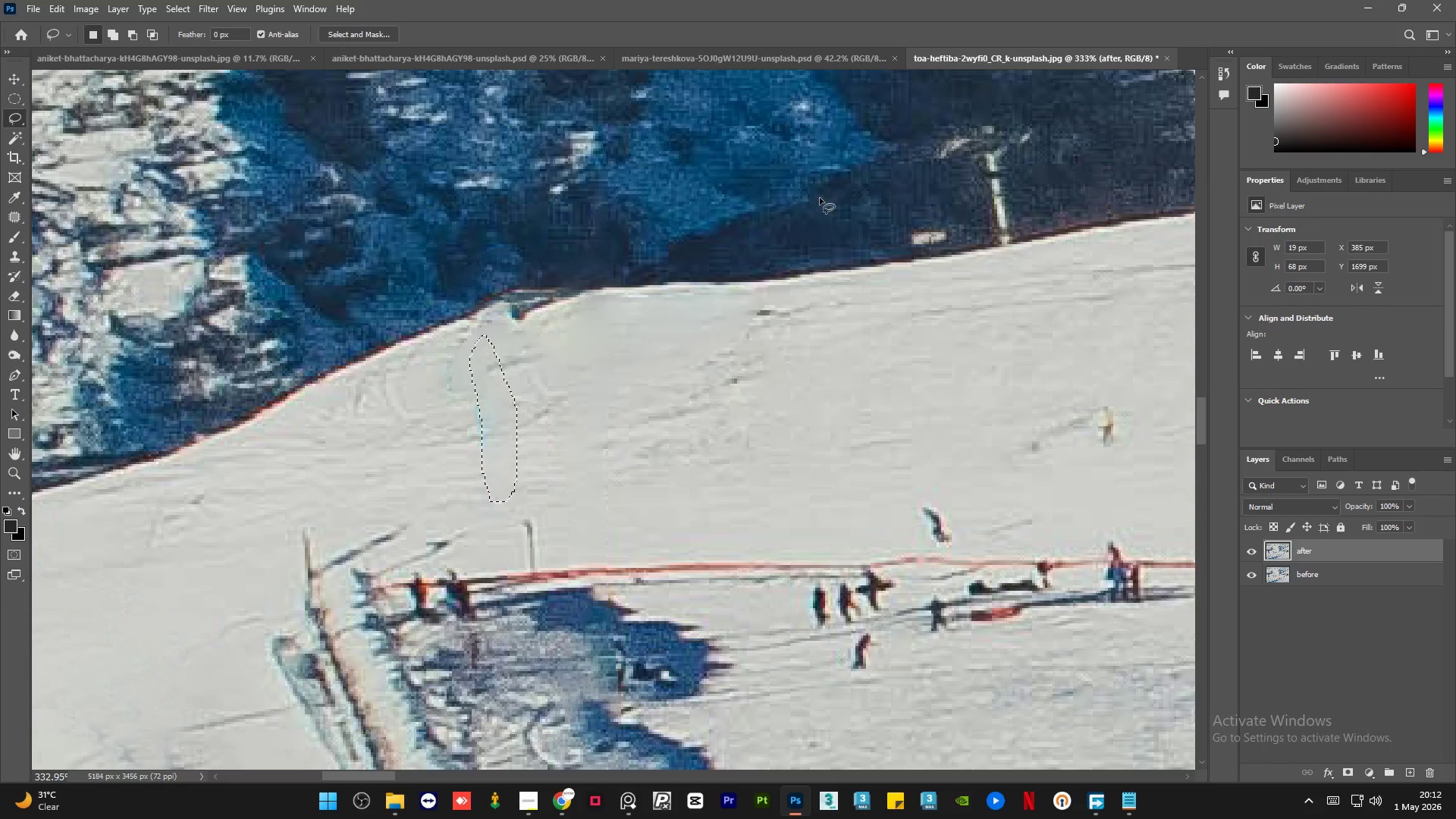 
key(Control+D)
 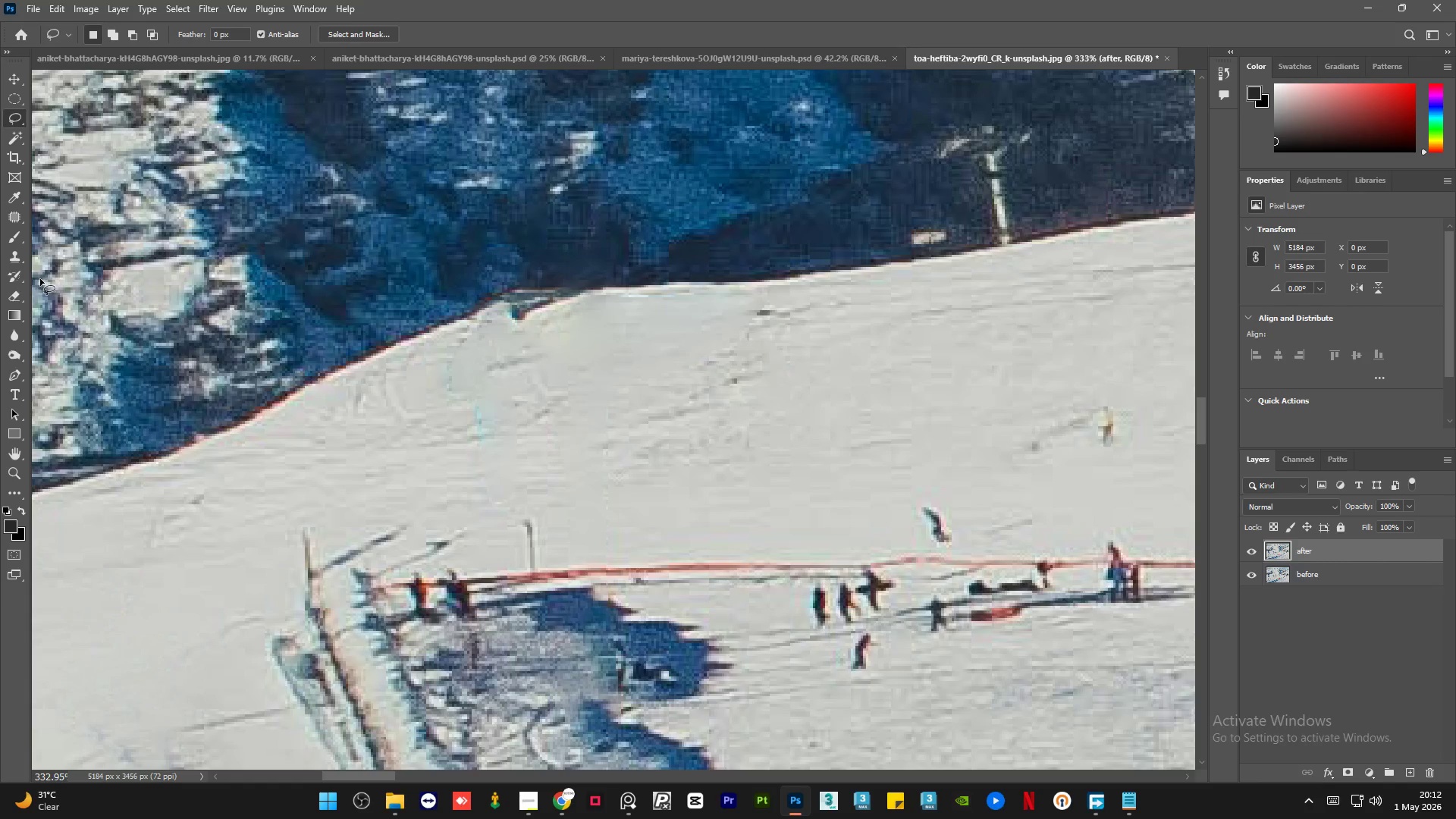 
left_click([13, 258])
 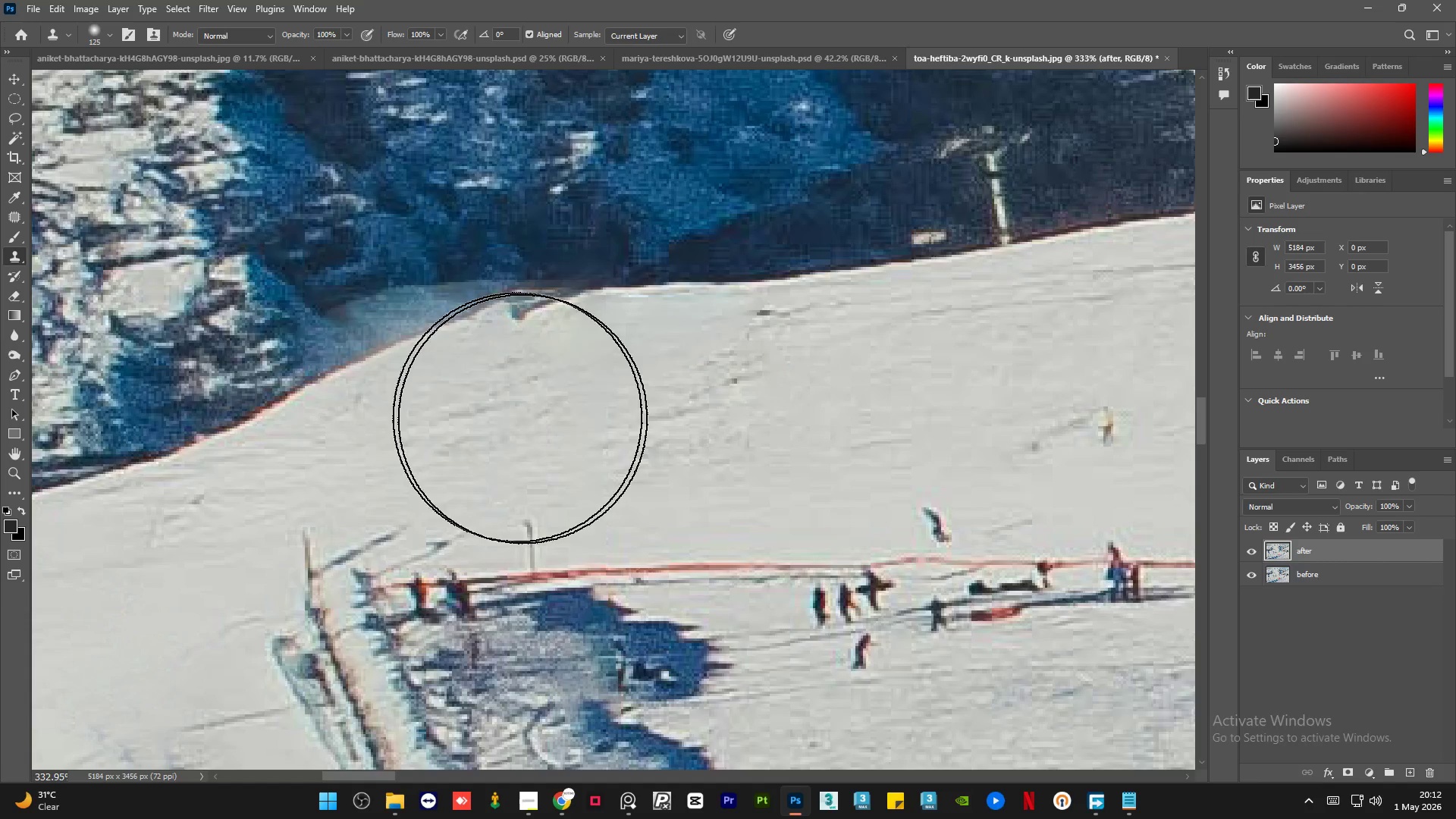 
hold_key(key=AltLeft, duration=0.89)
 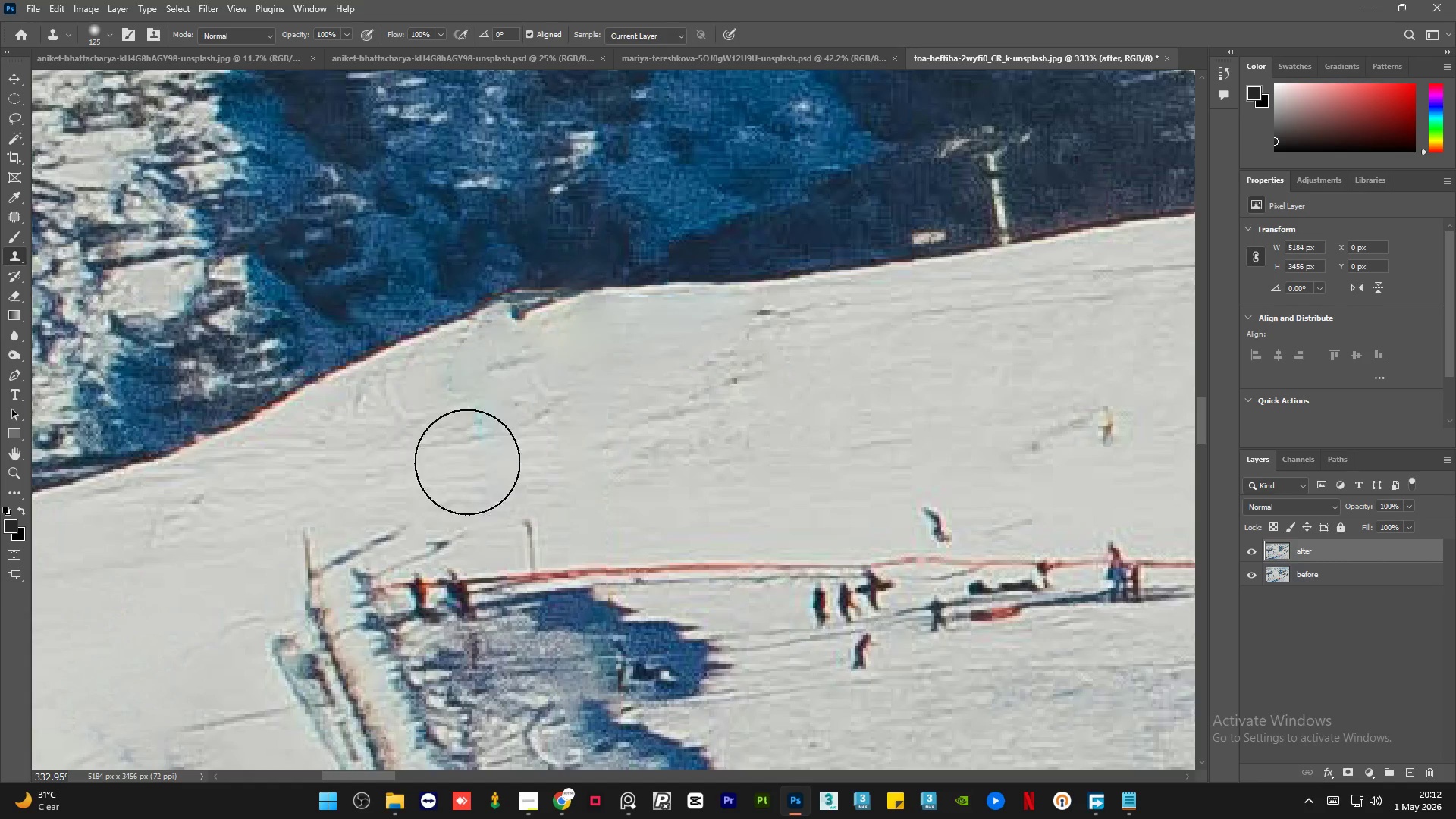 
hold_key(key=AltLeft, duration=0.42)
left_click([469, 444])
 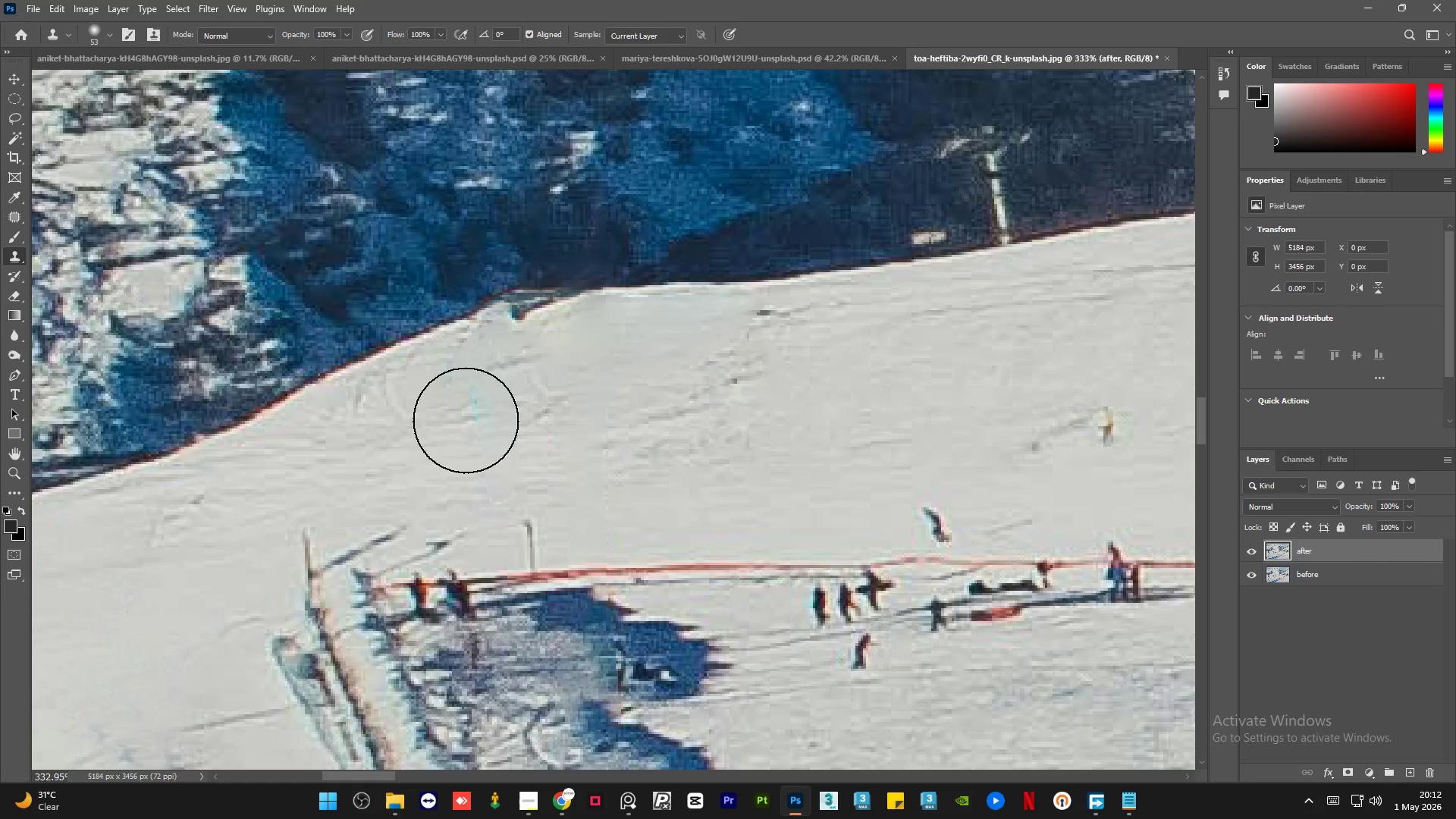 
left_click_drag(start_coordinate=[463, 406], to_coordinate=[569, 376])
 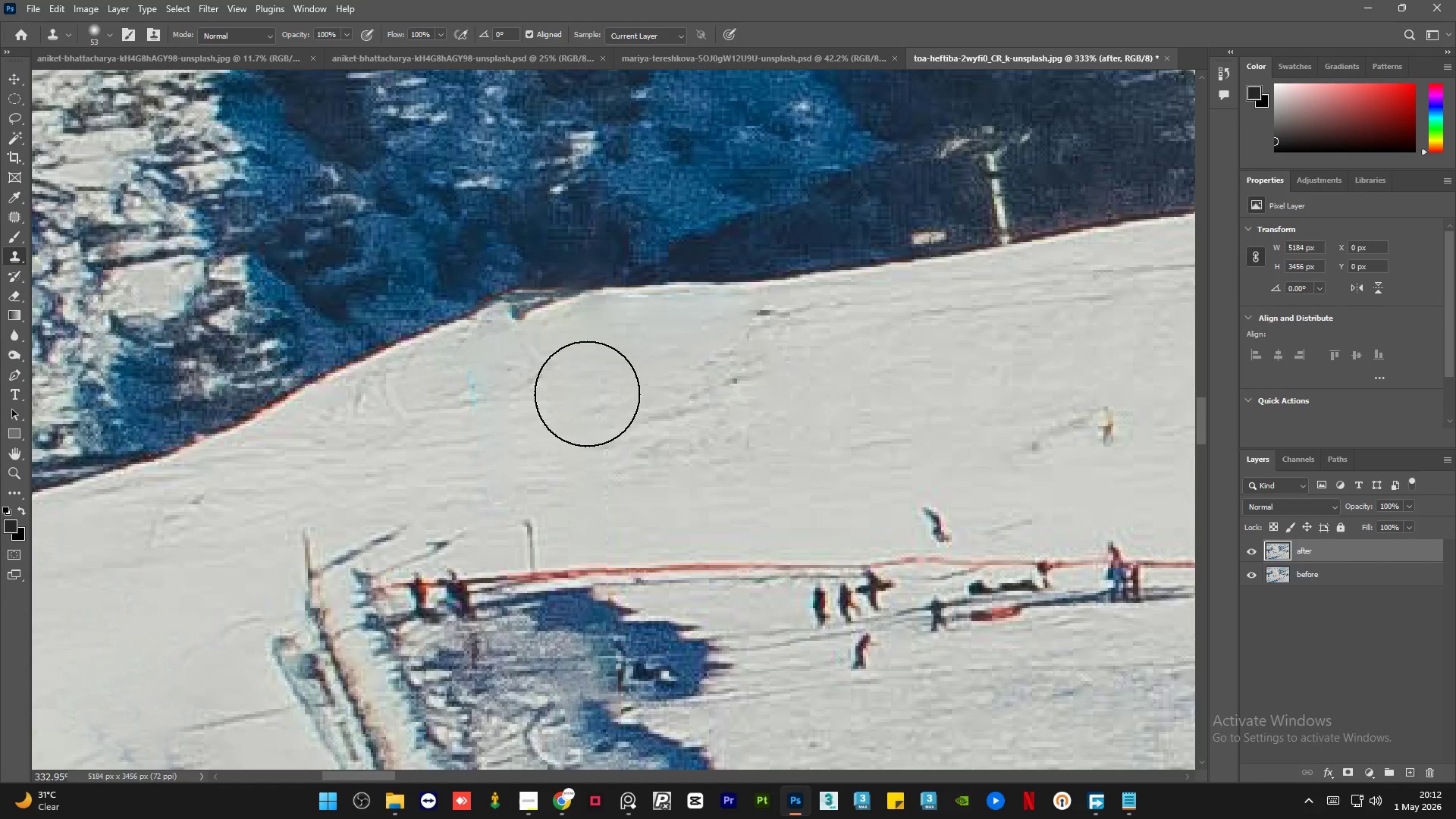 
key(Alt+AltLeft)
 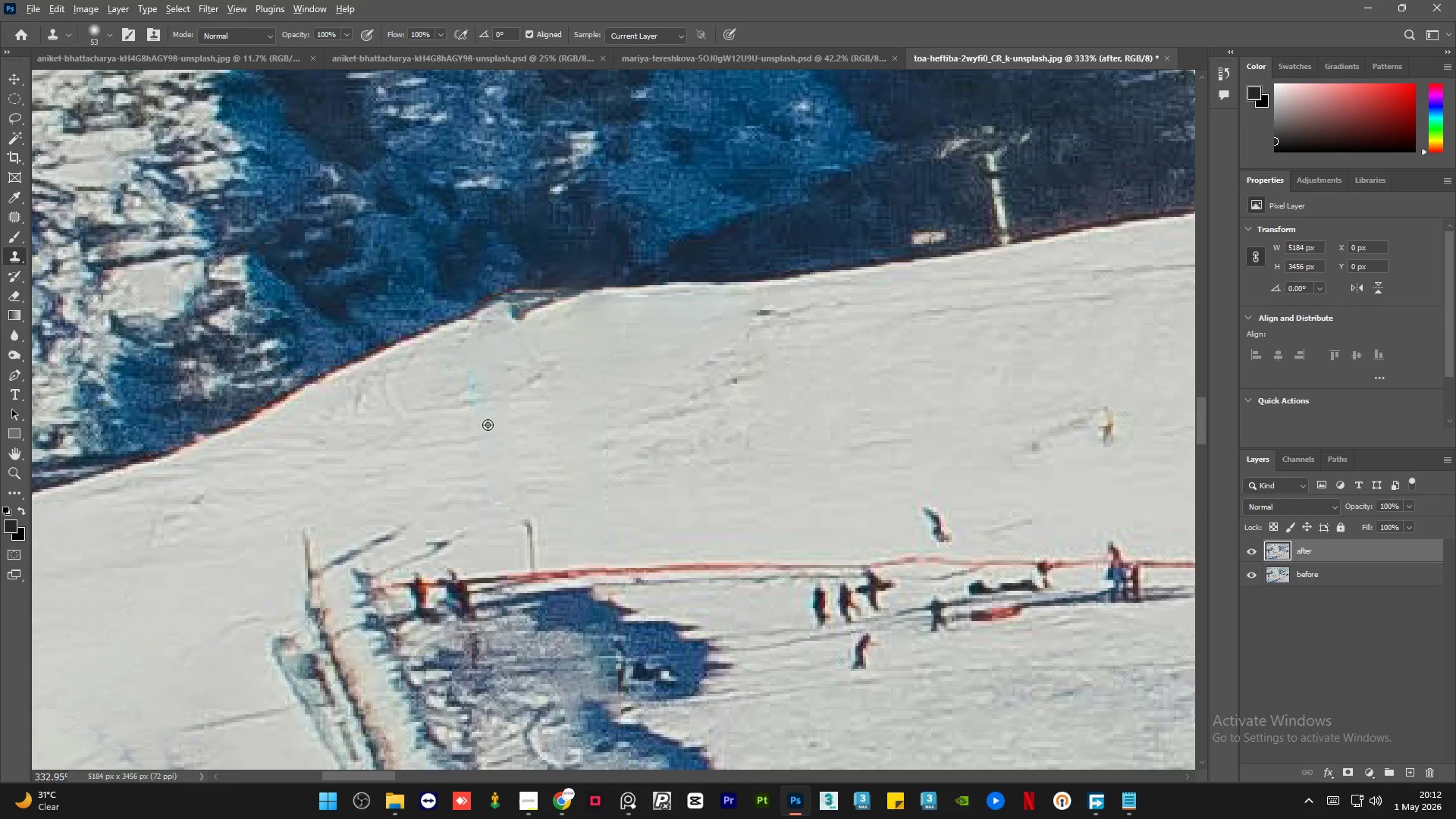 
left_click([488, 425])
 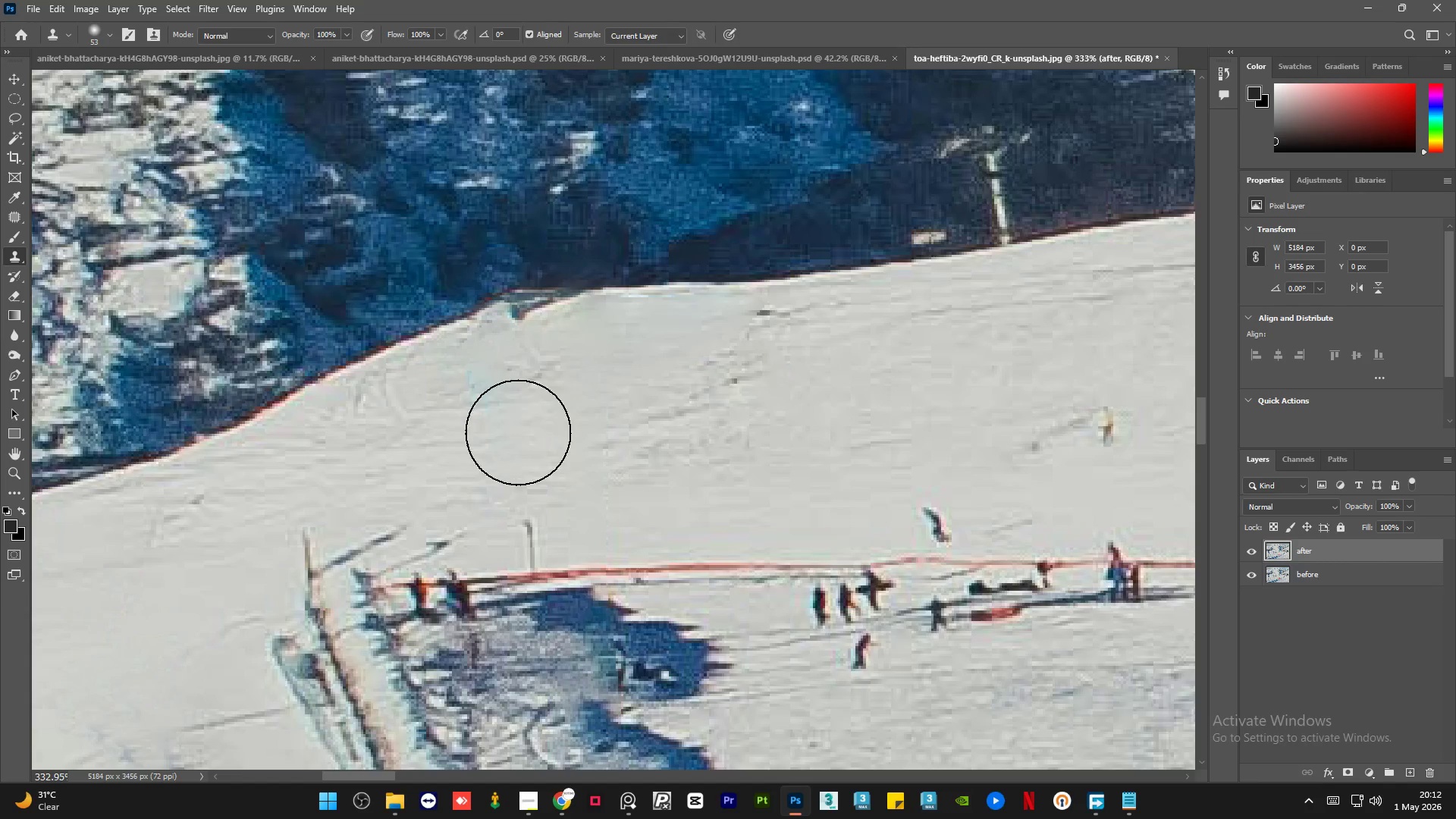 
left_click_drag(start_coordinate=[519, 432], to_coordinate=[628, 389])
 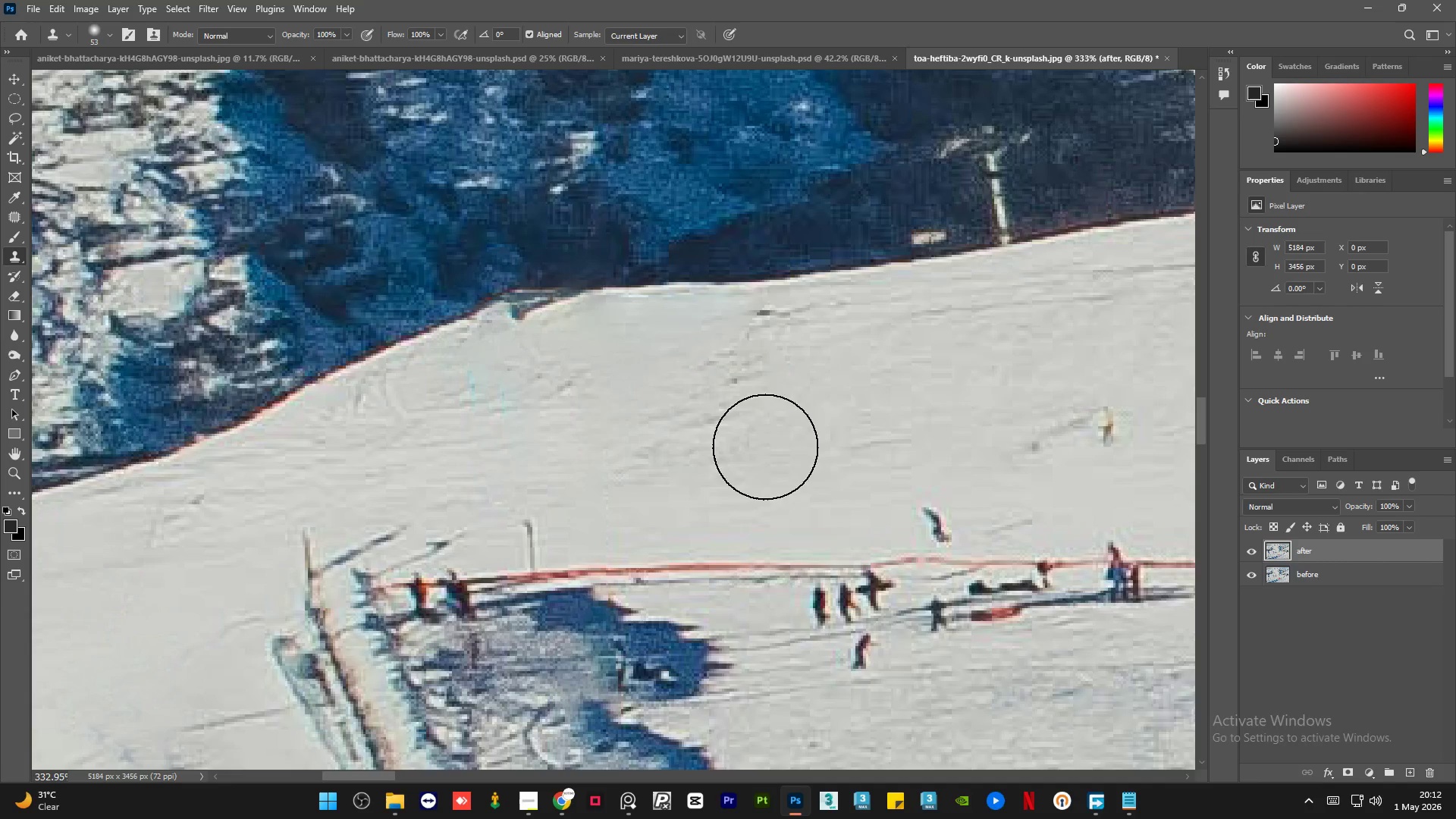 
hold_key(key=AltLeft, duration=0.38)
left_click([880, 413])
 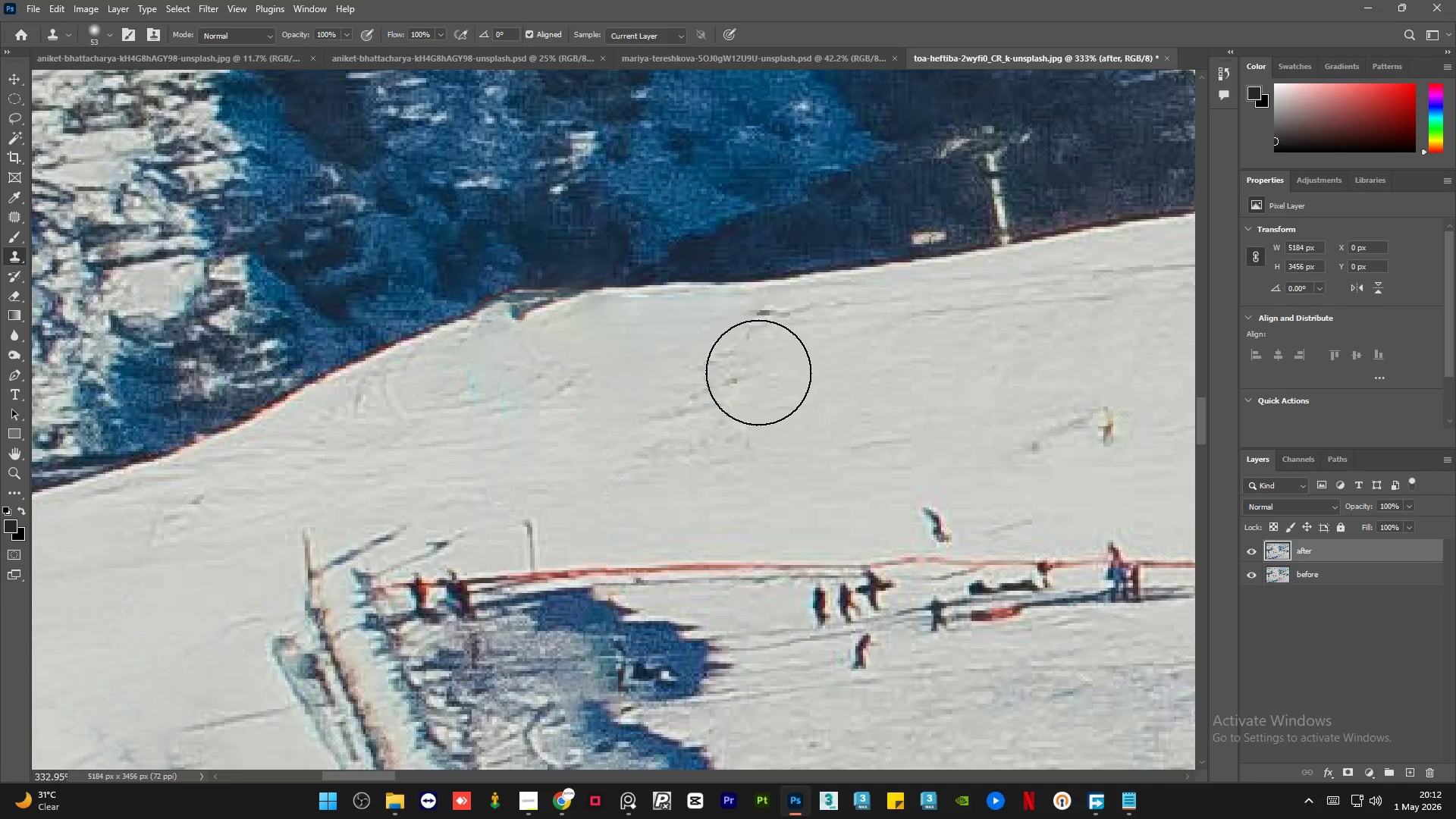 
left_click_drag(start_coordinate=[748, 370], to_coordinate=[576, 347])
 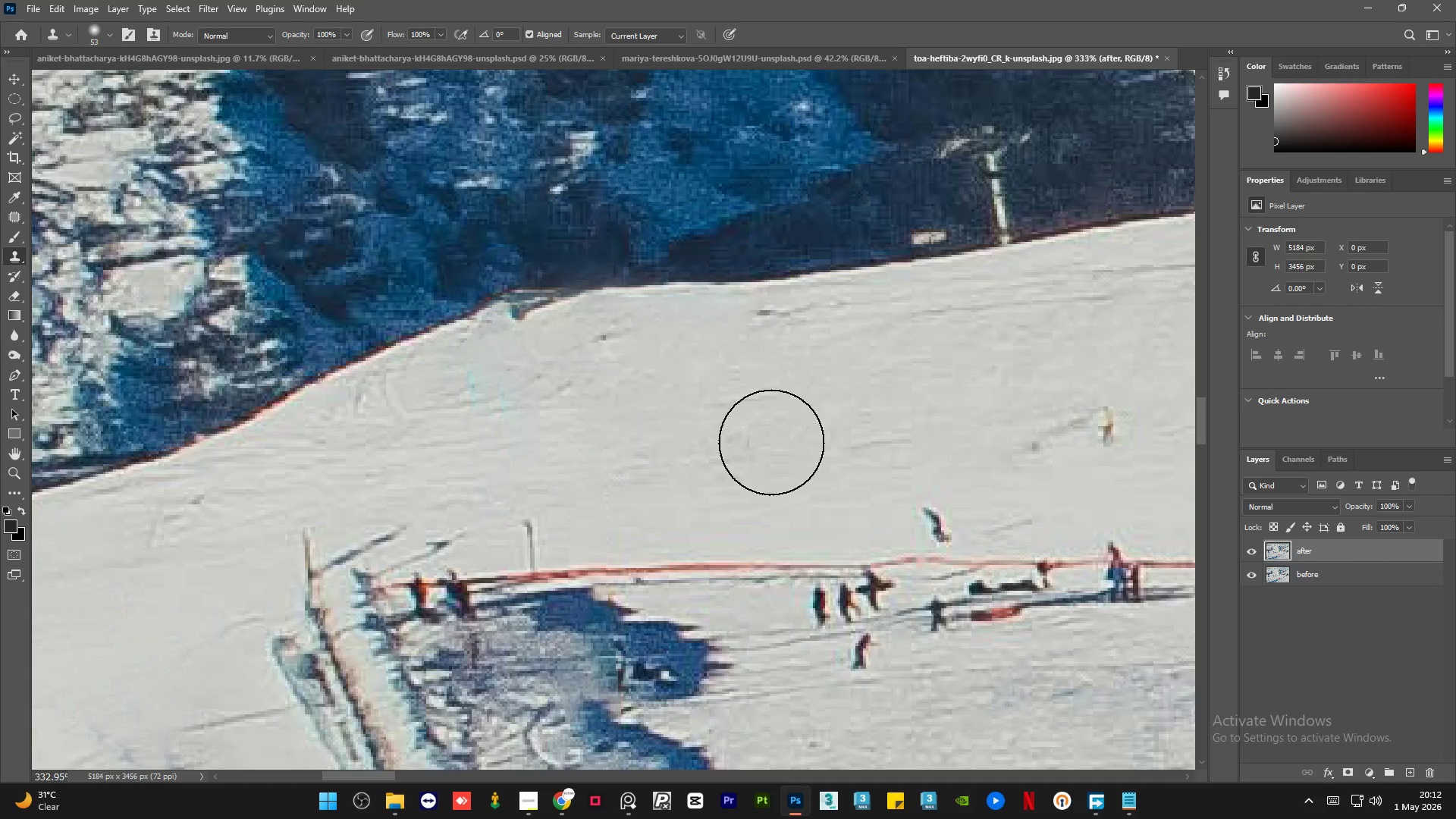 
hold_key(key=AltLeft, duration=0.31)
 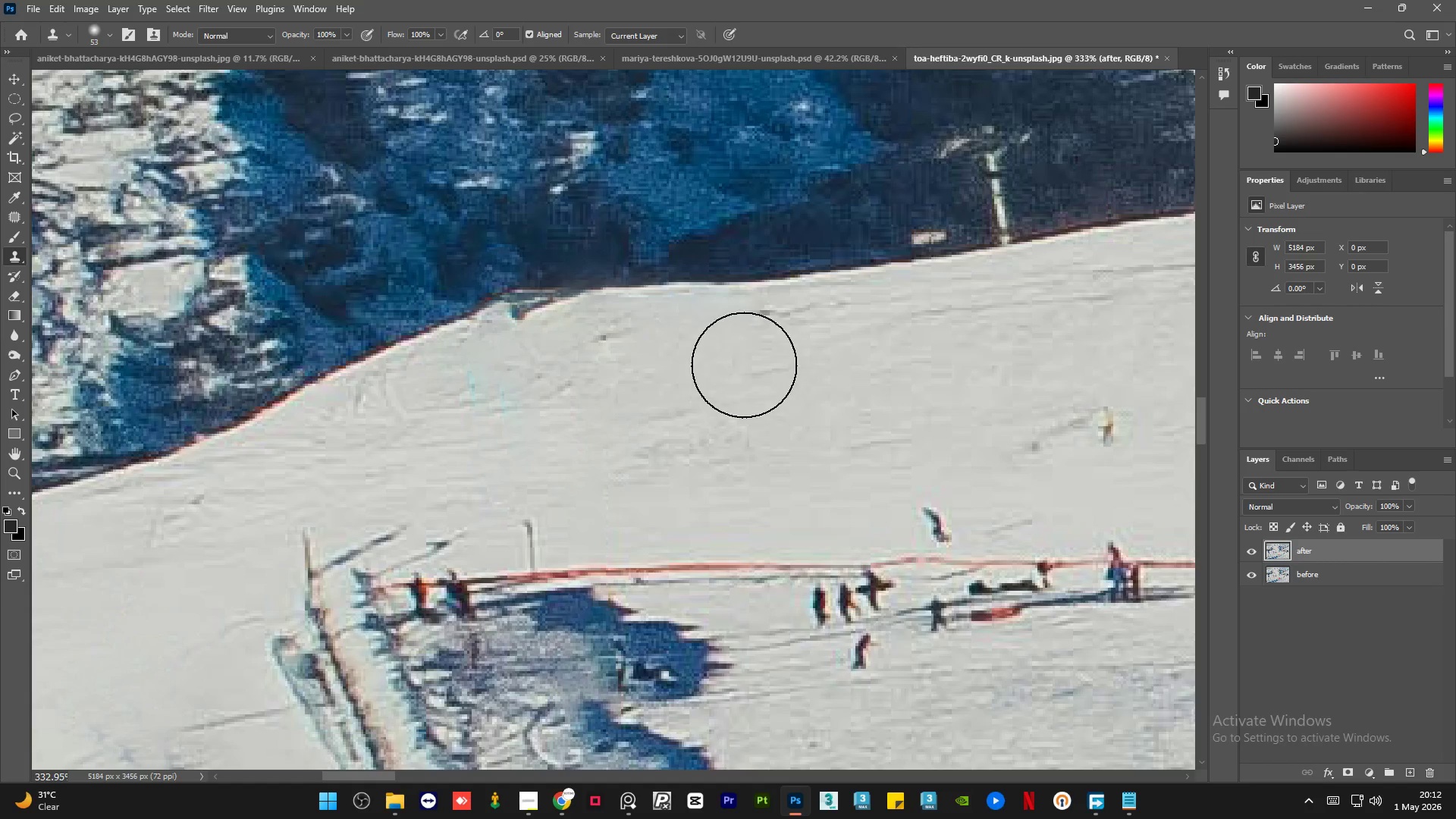 
left_click_drag(start_coordinate=[730, 364], to_coordinate=[621, 372])
 